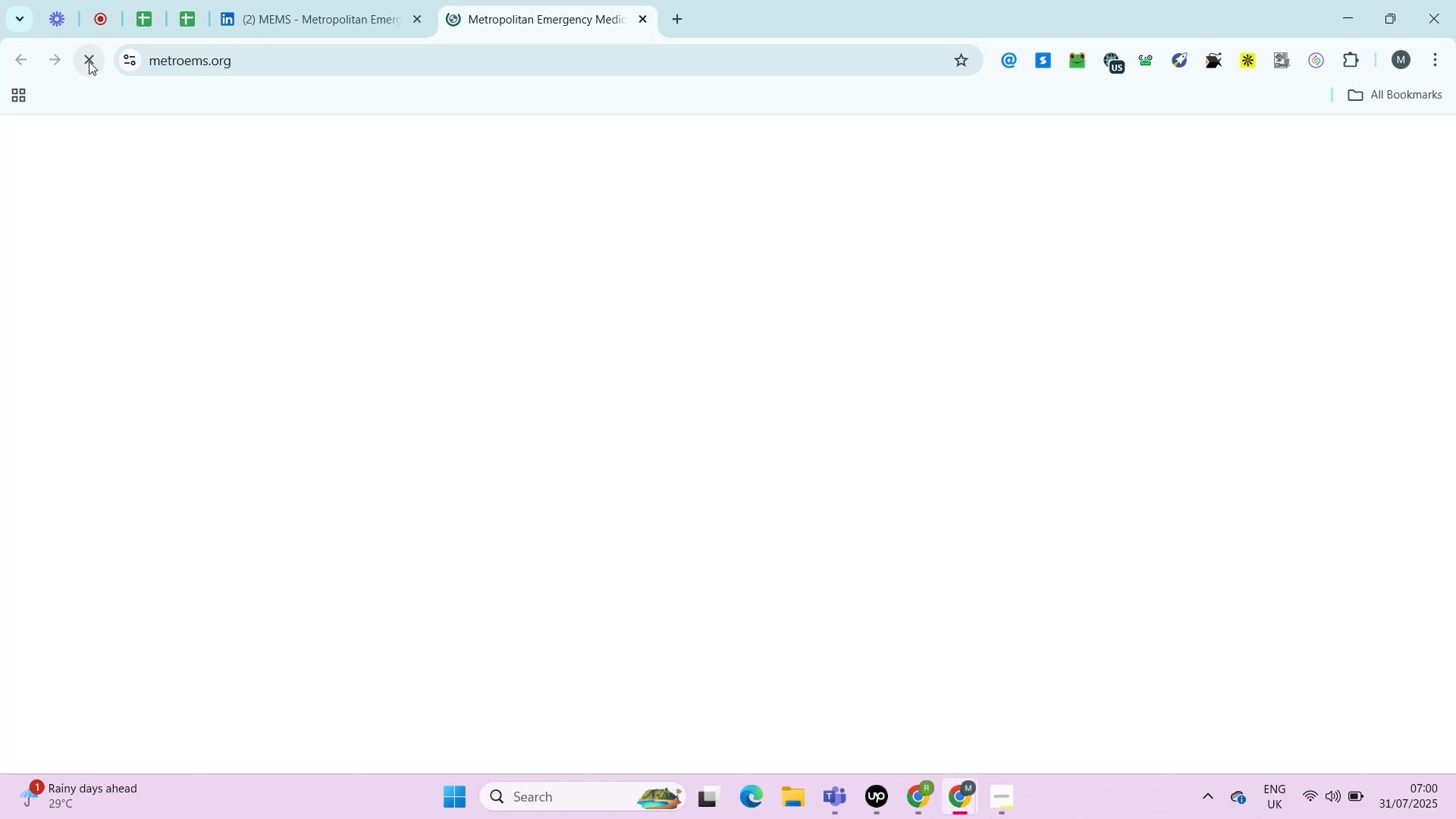 
wait(14.23)
 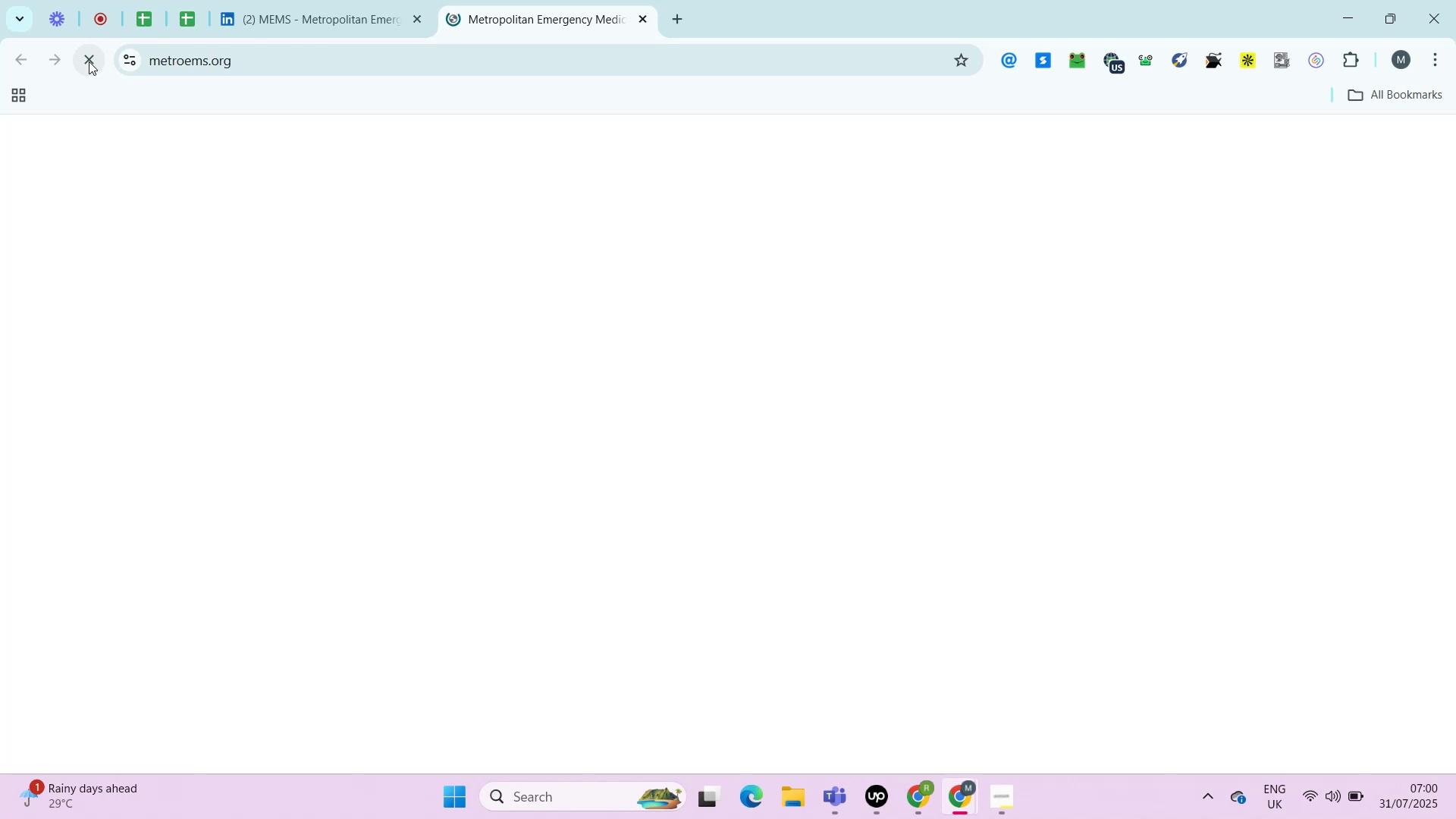 
left_click([303, 0])
 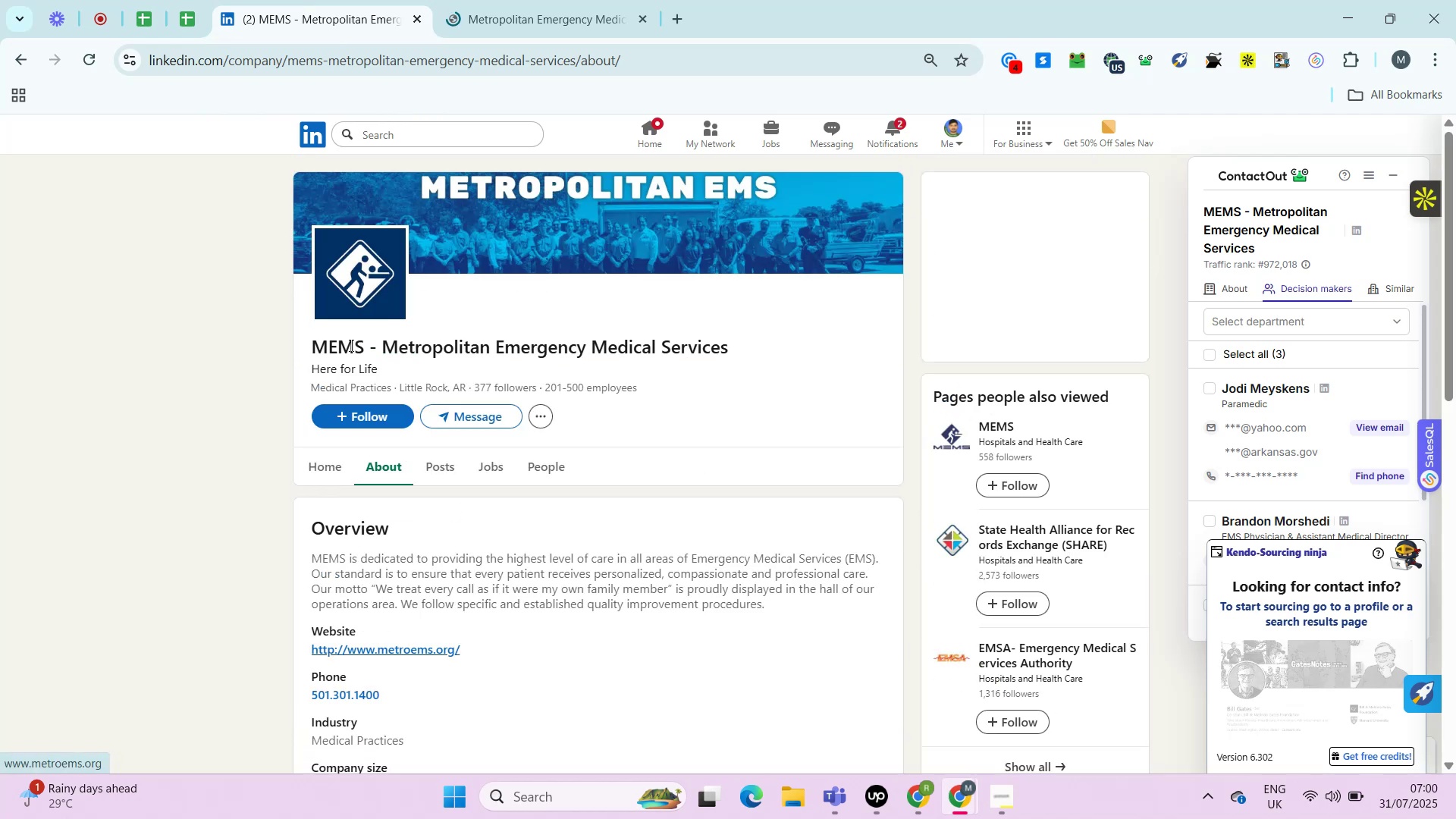 
double_click([350, 345])
 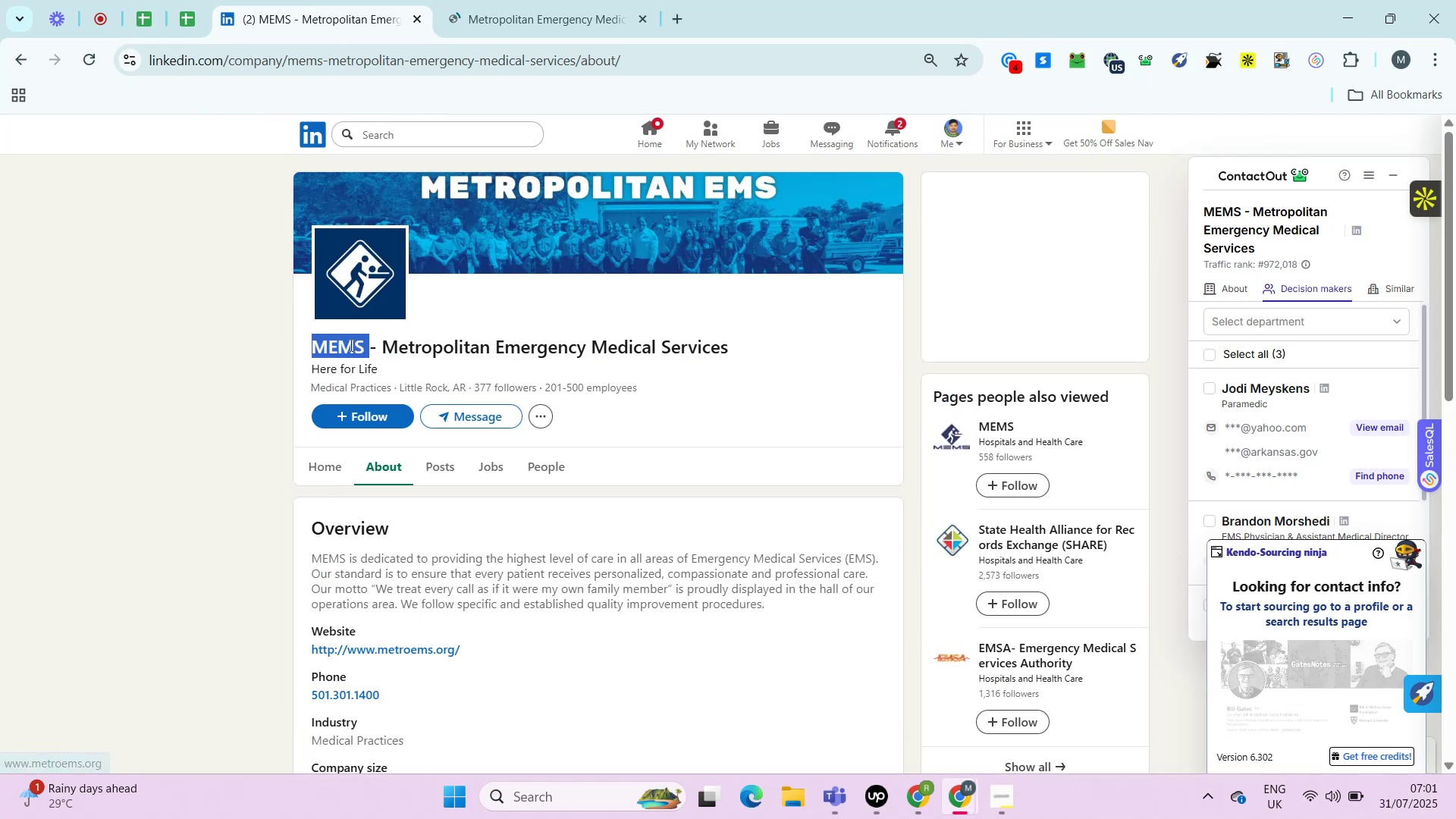 
triple_click([350, 345])
 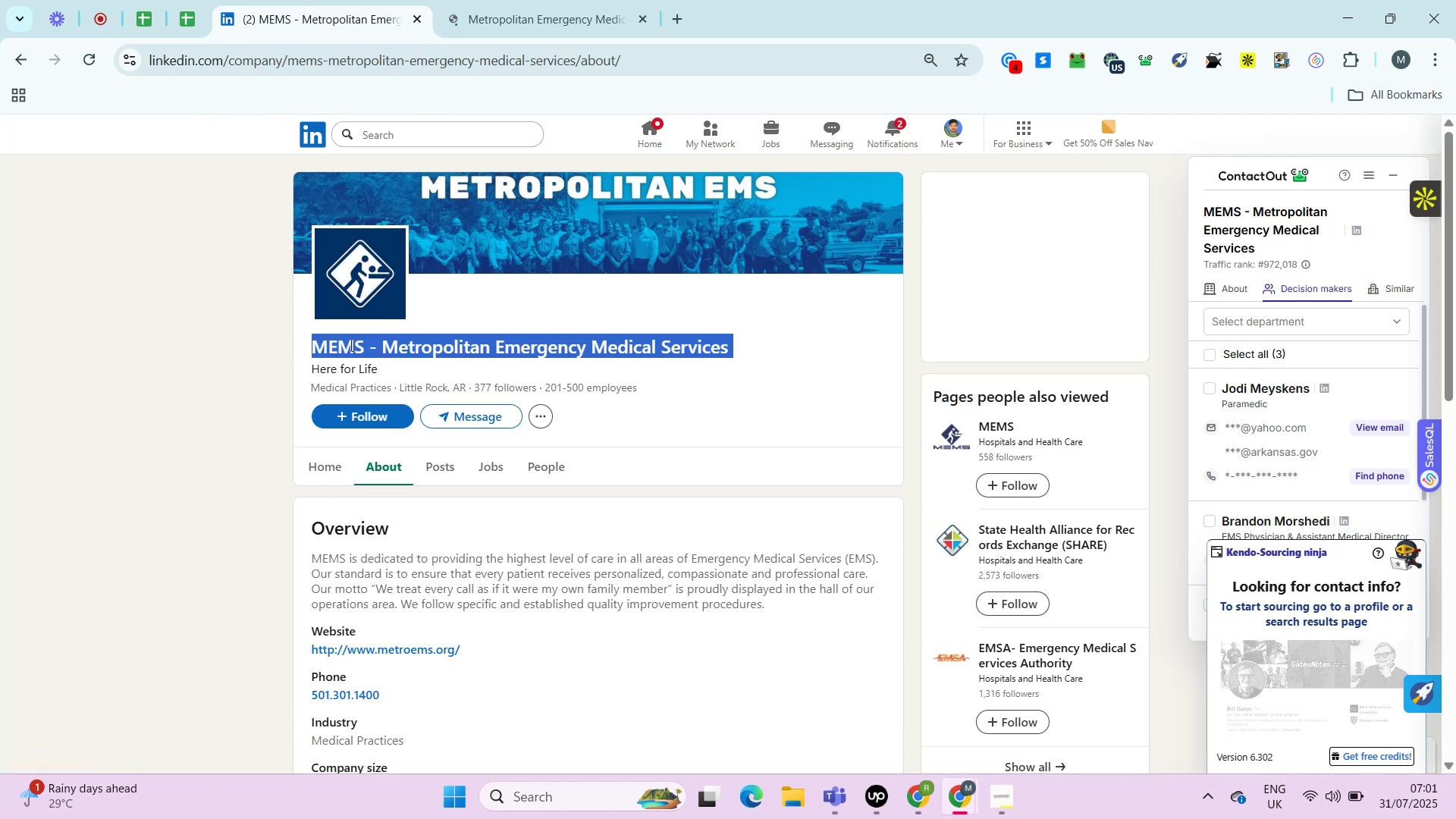 
key(Control+C)
 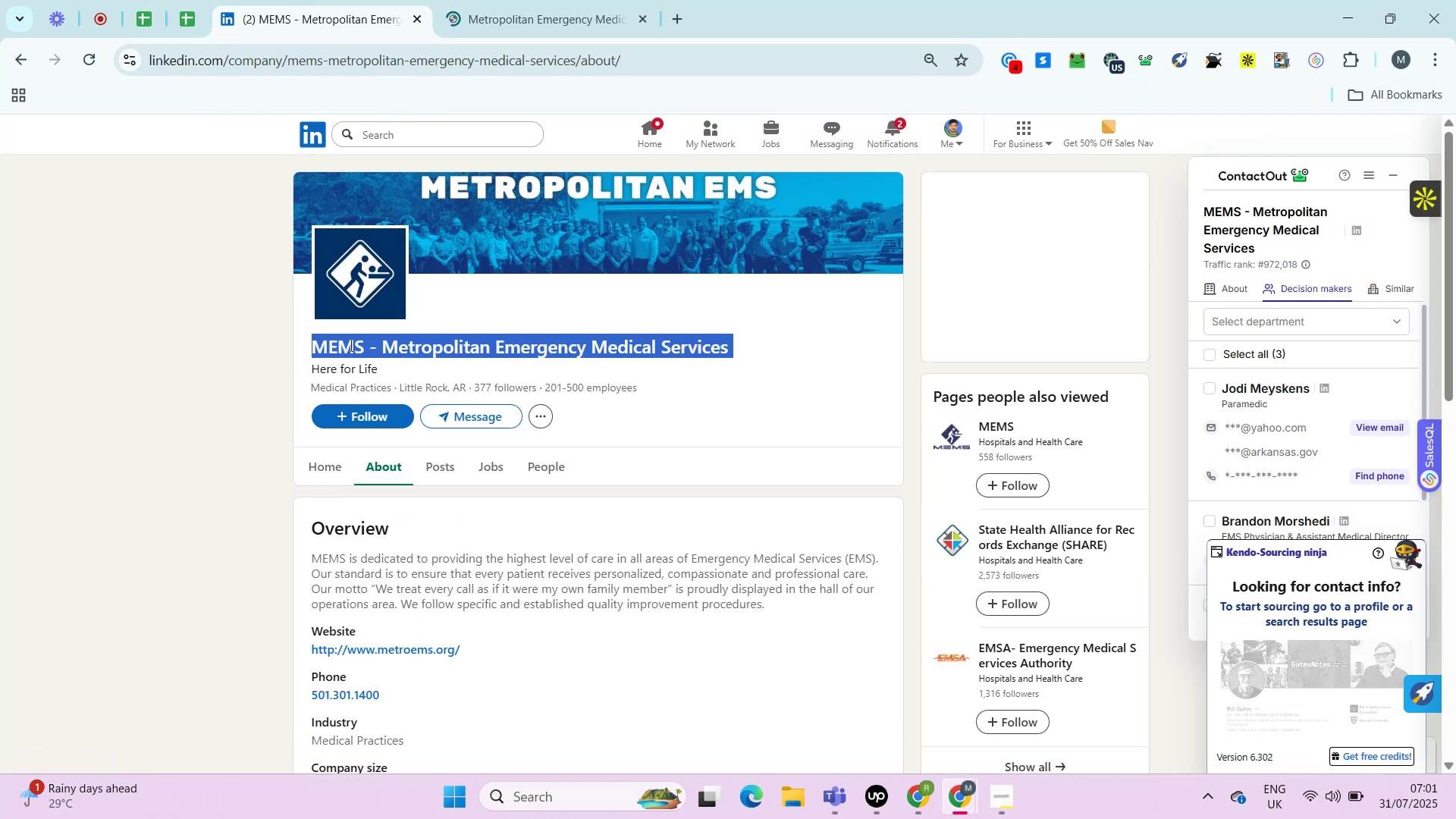 
key(Control+C)
 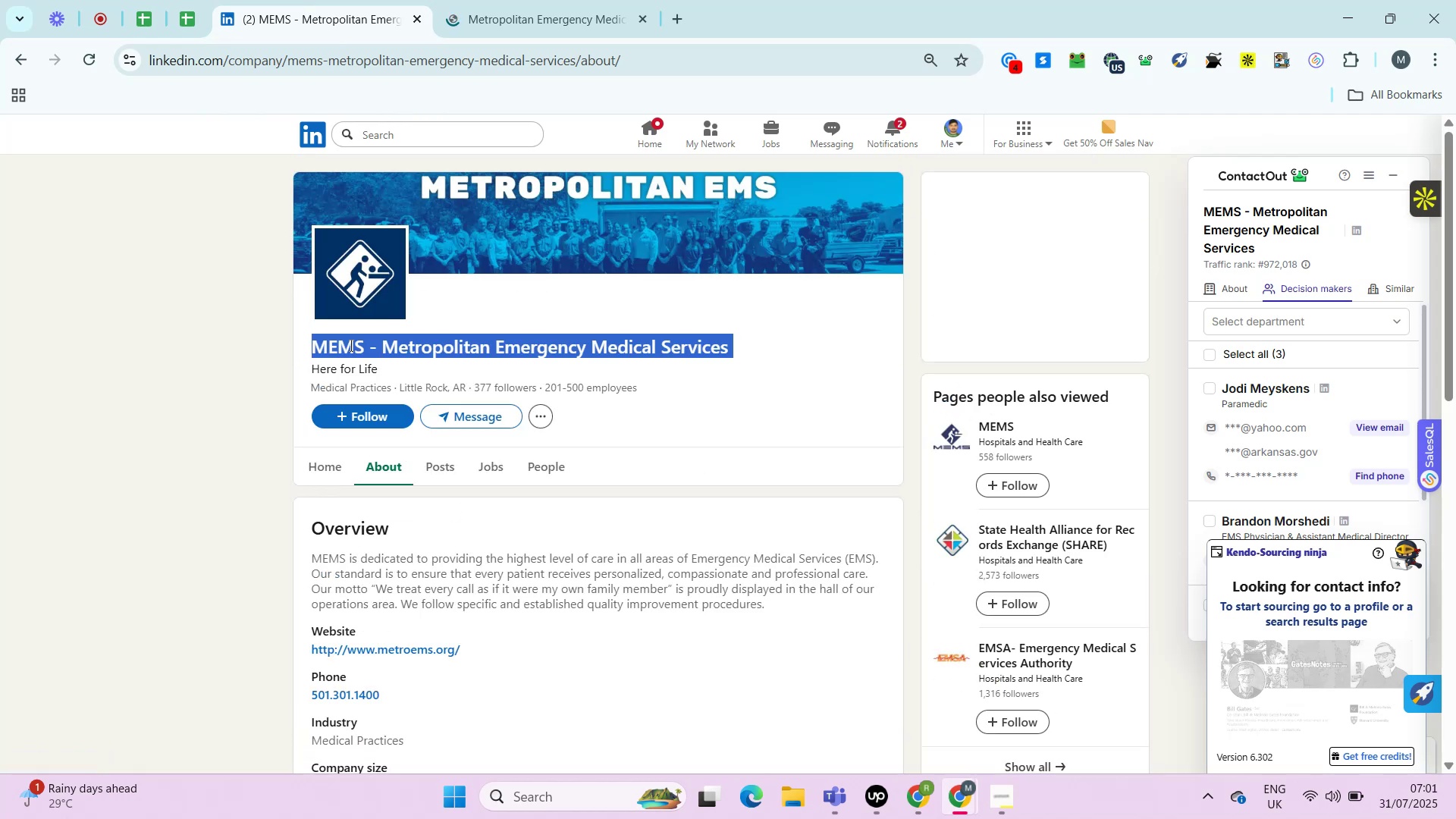 
key(Control+T)
 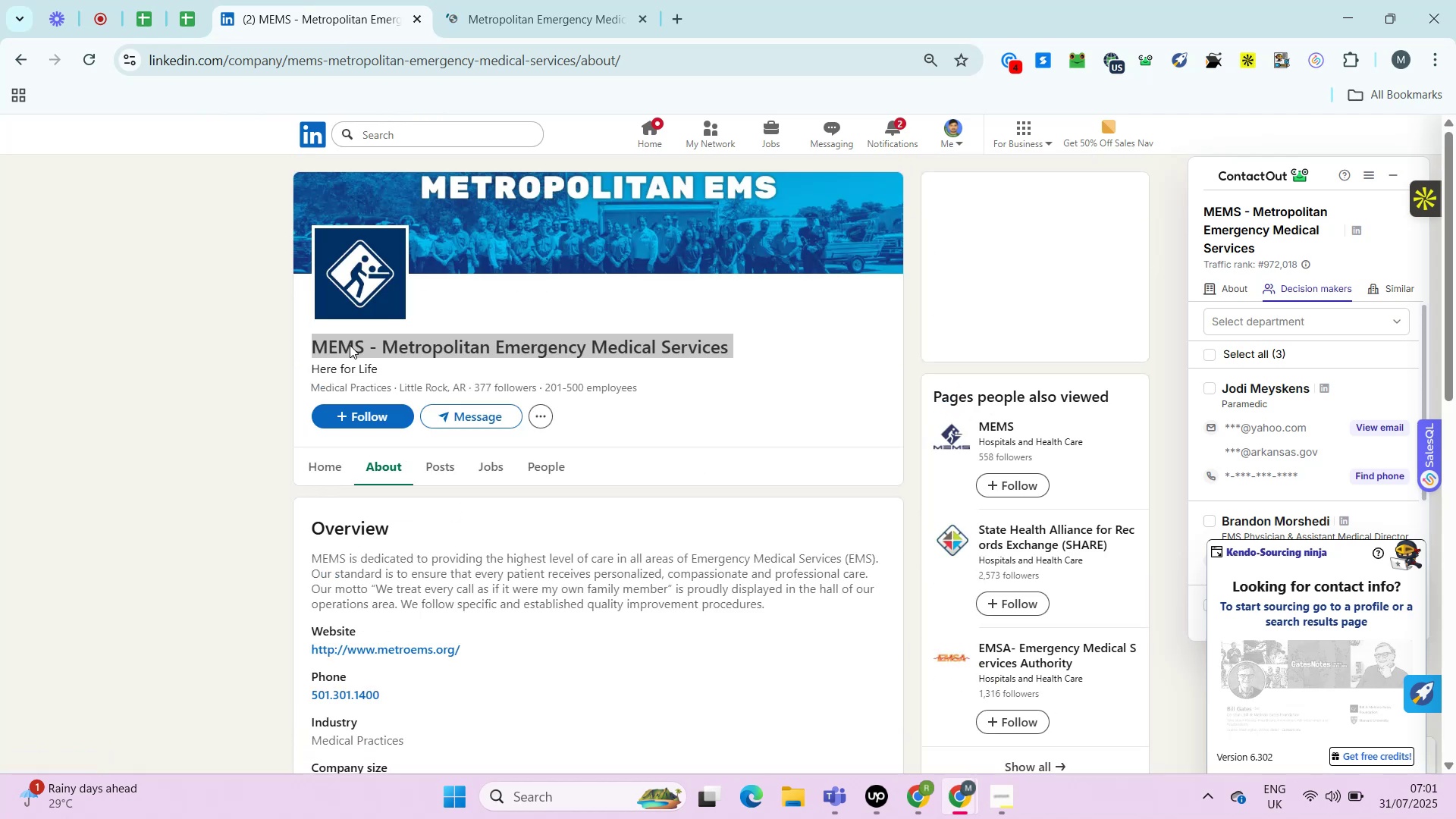 
key(Control+V)
 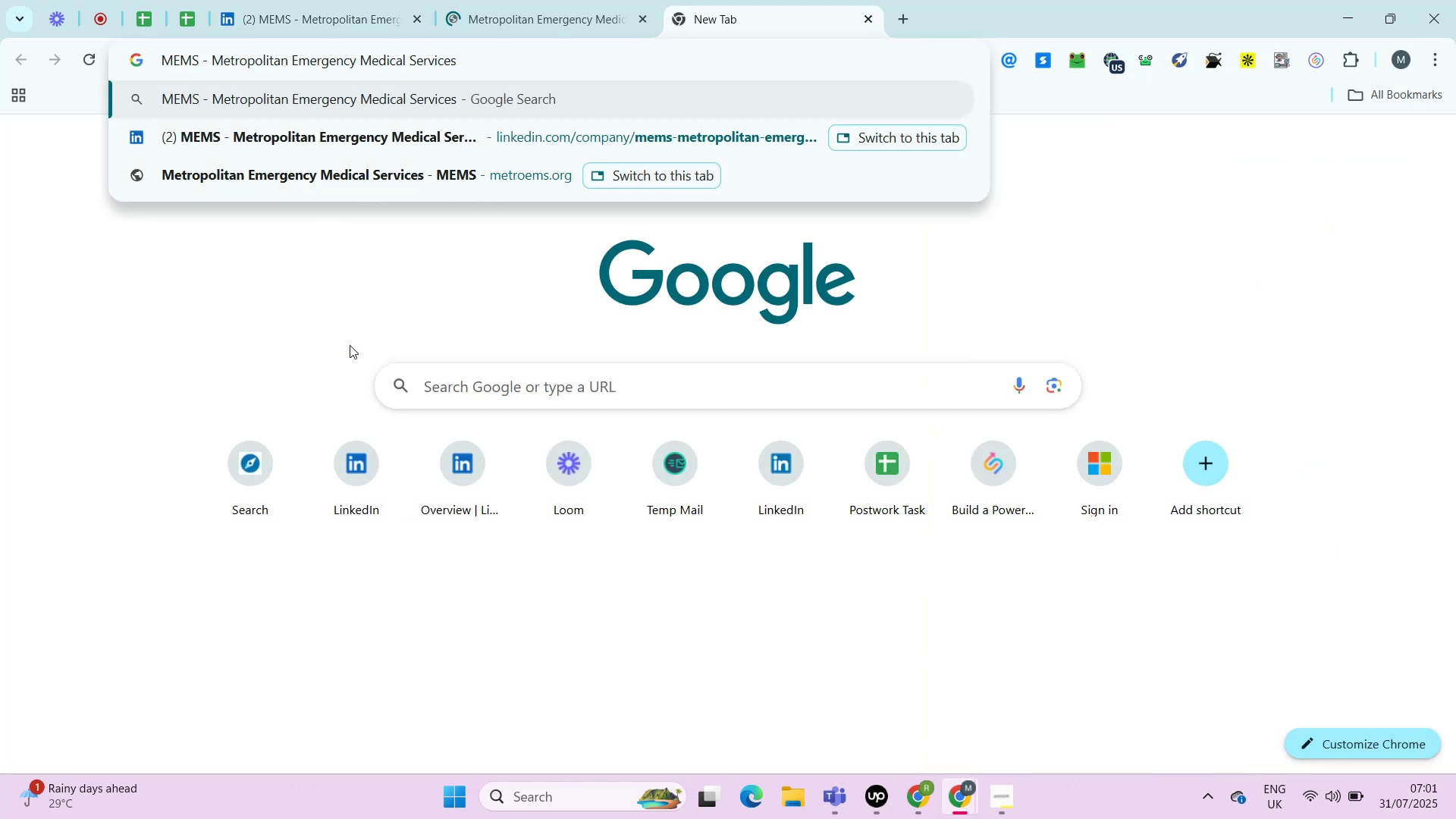 
key(Enter)
 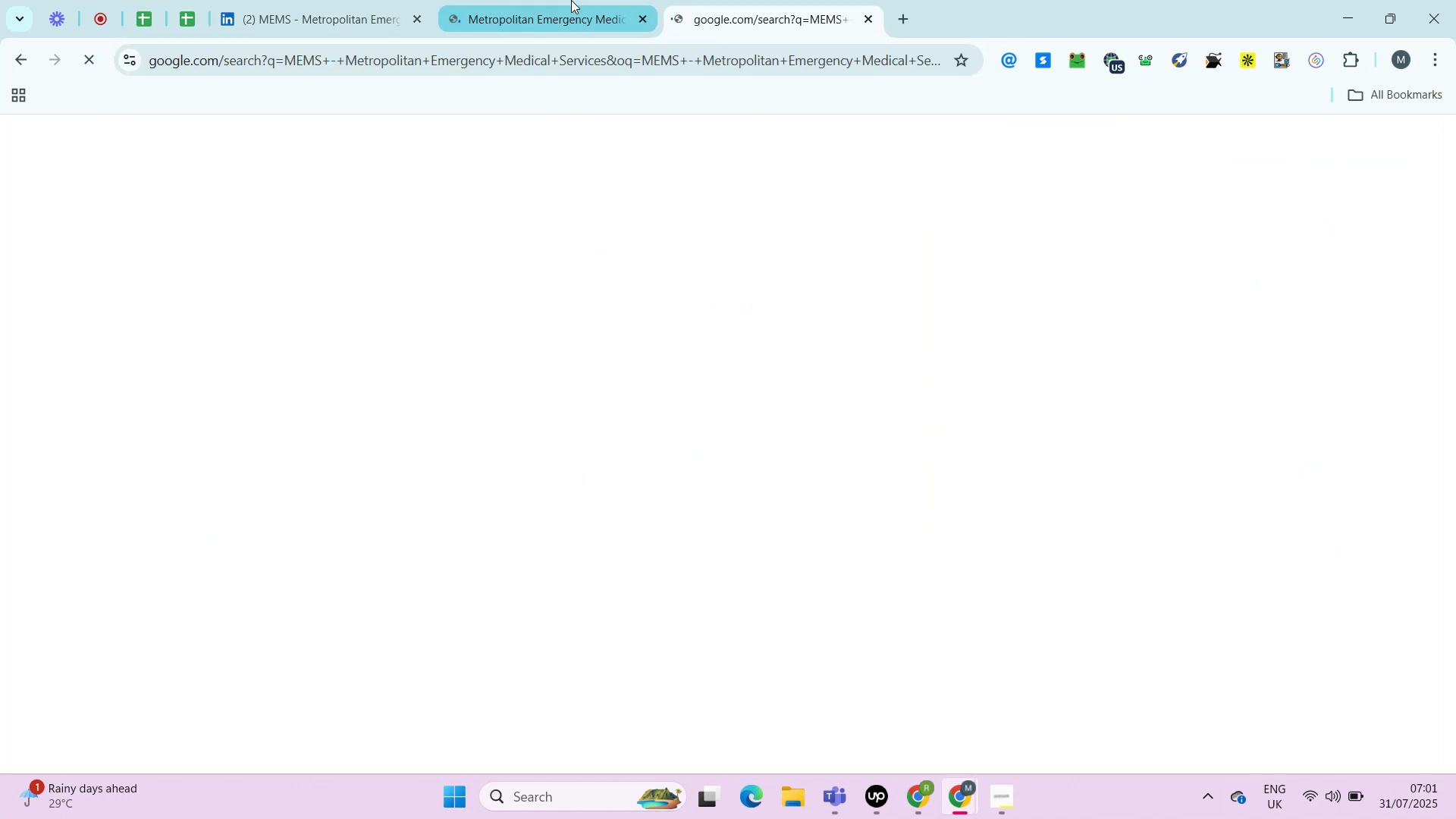 
wait(5.49)
 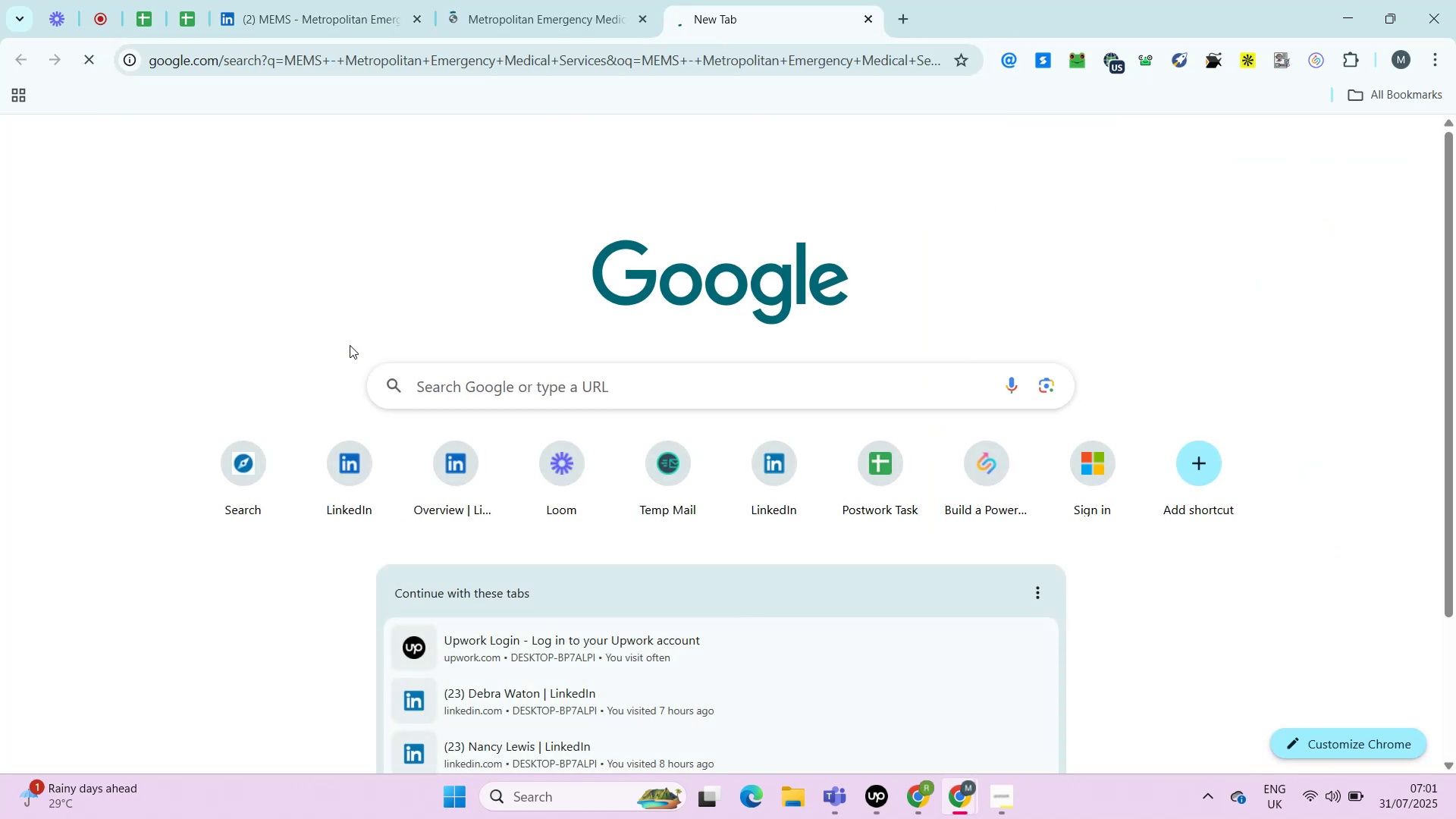 
left_click([610, 0])
 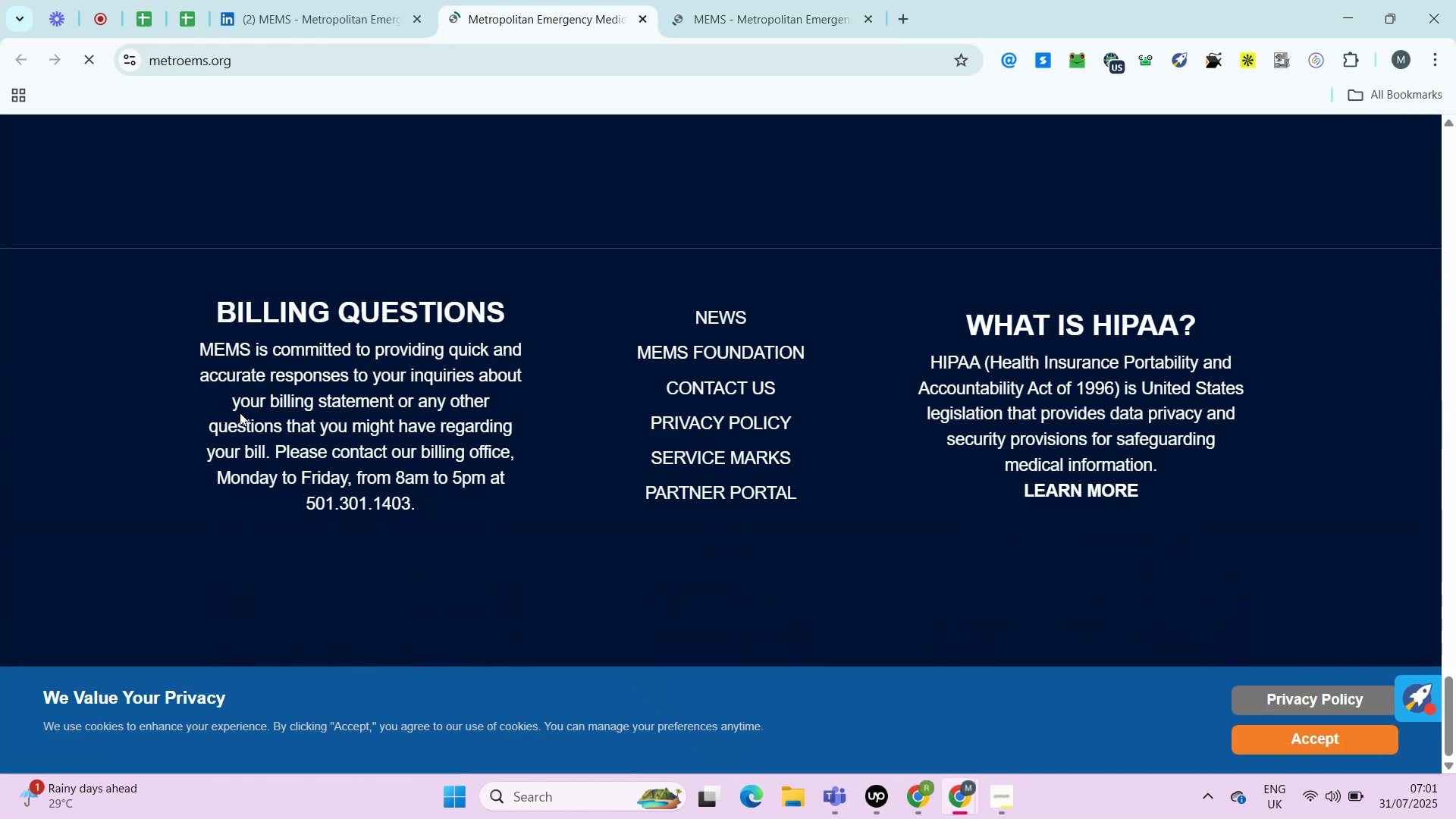 
wait(6.89)
 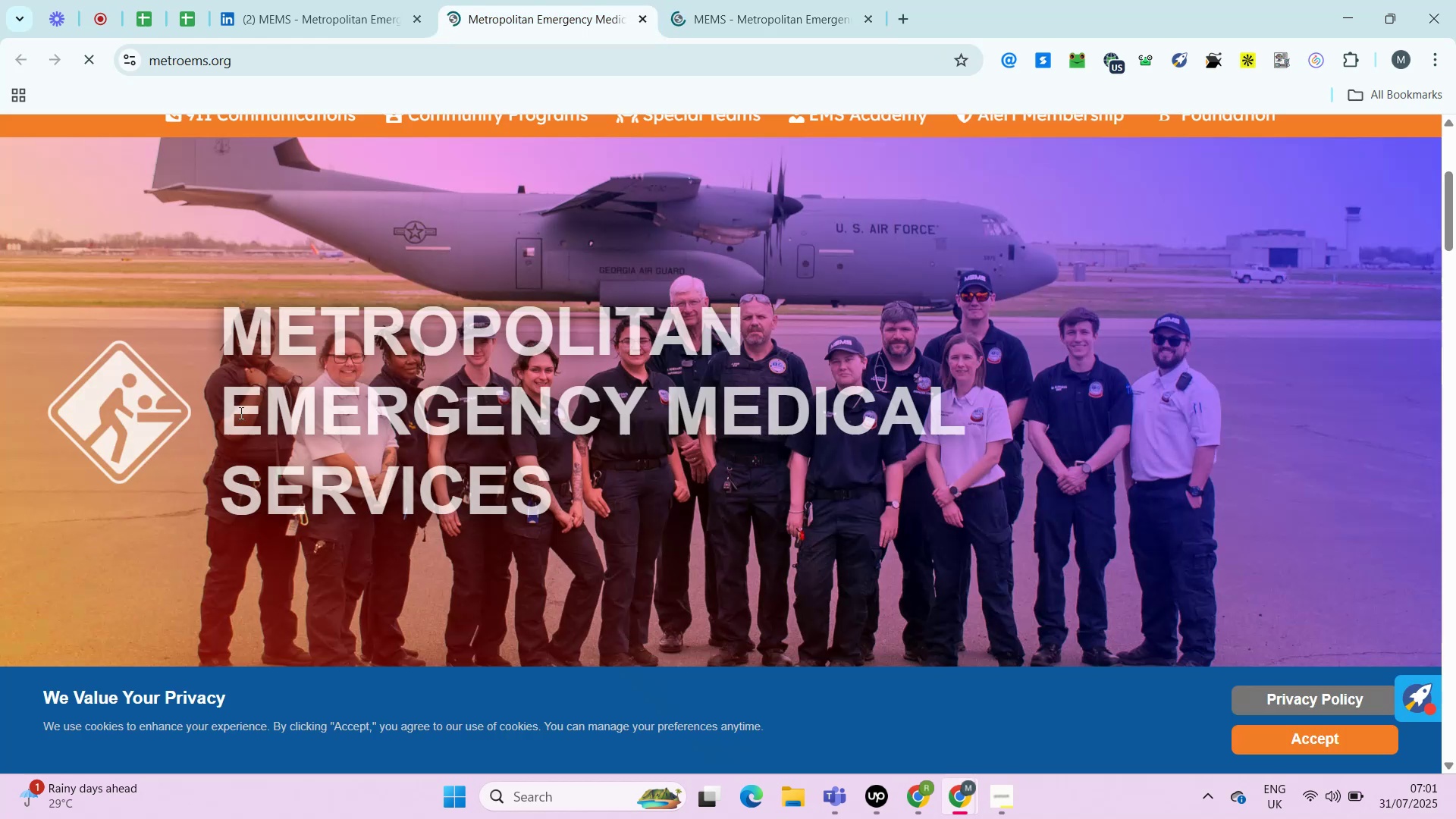 
left_click([298, 0])
 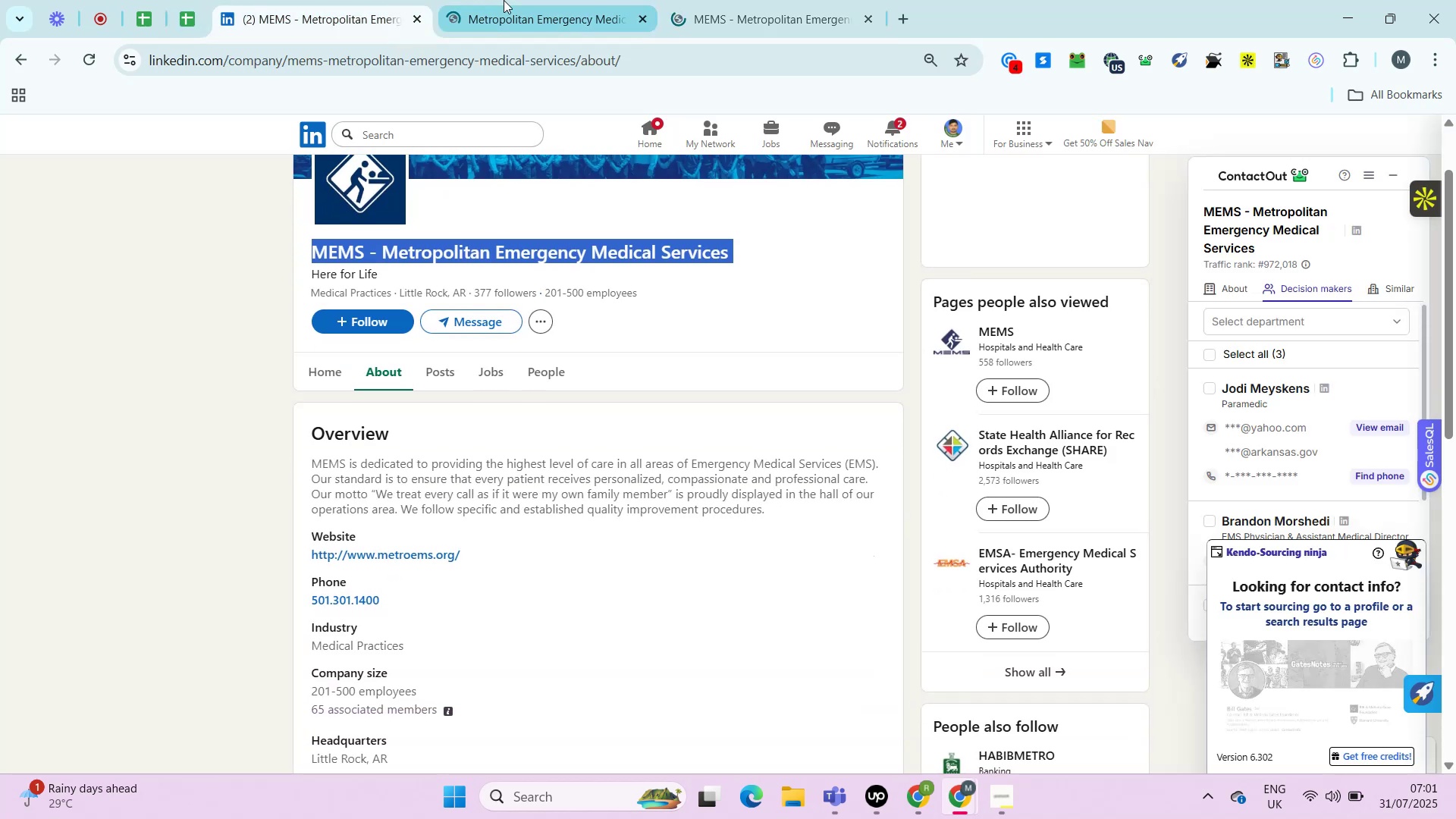 
left_click([544, 0])
 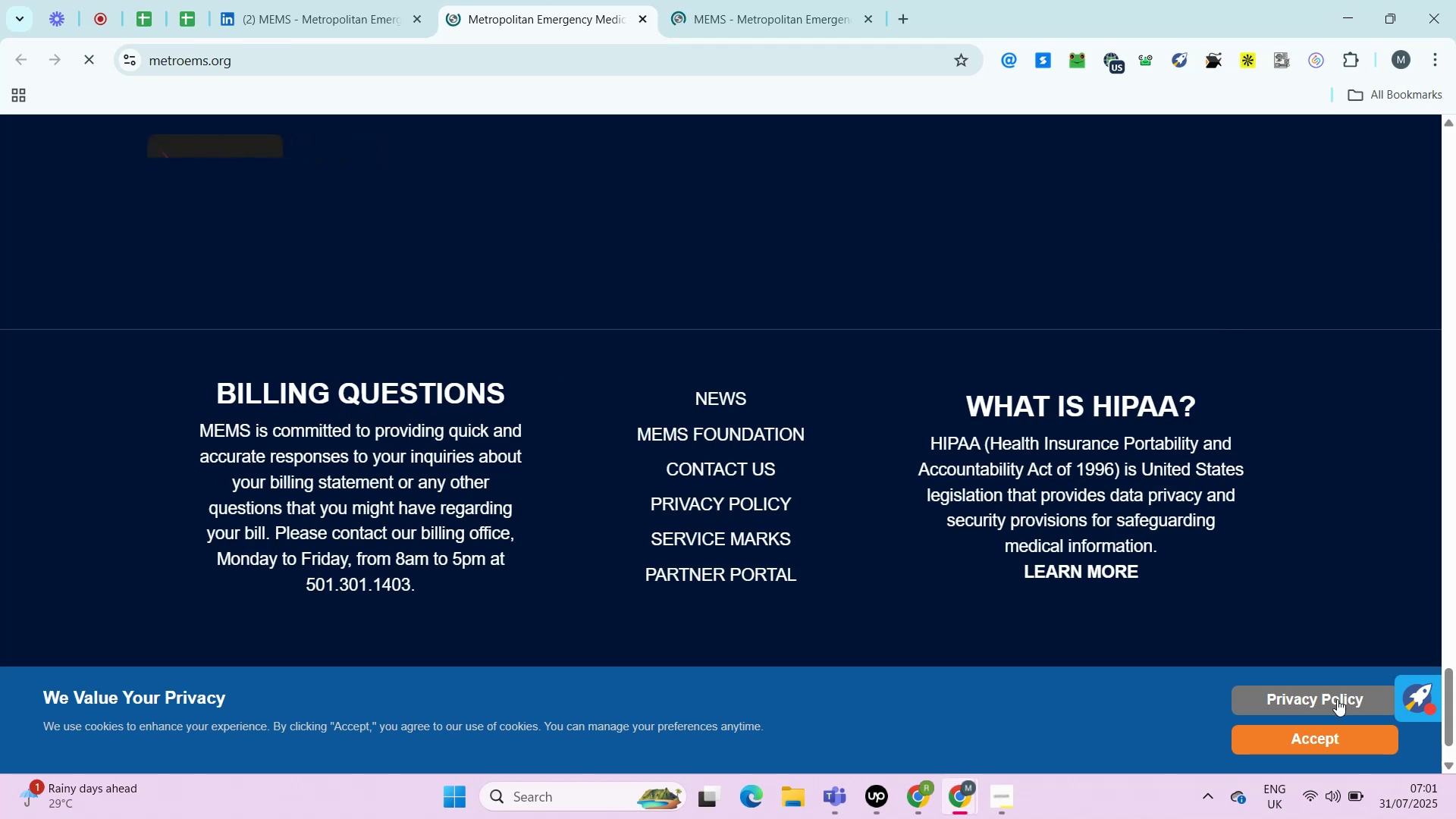 
left_click([1311, 741])
 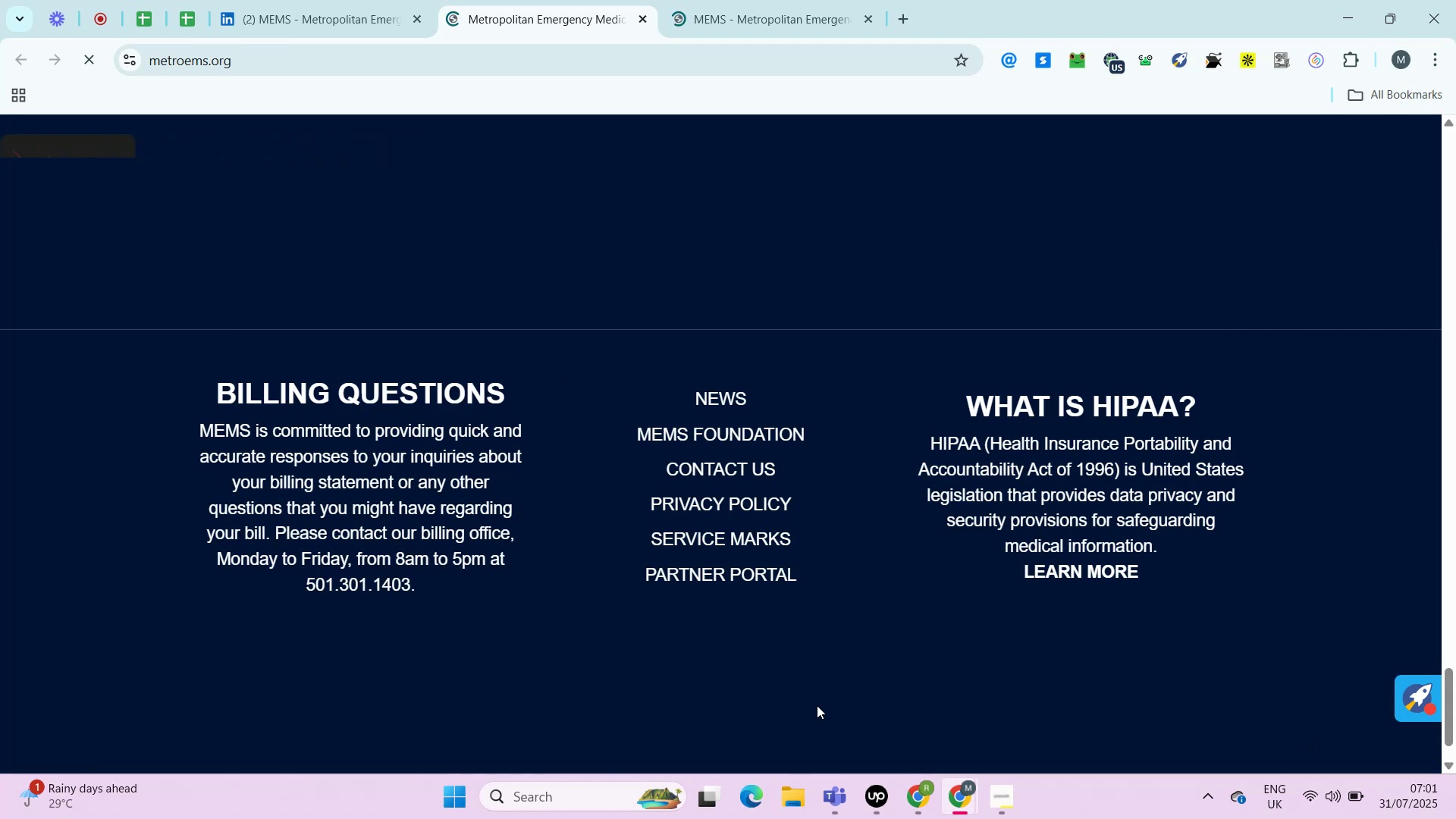 
mouse_move([590, 529])
 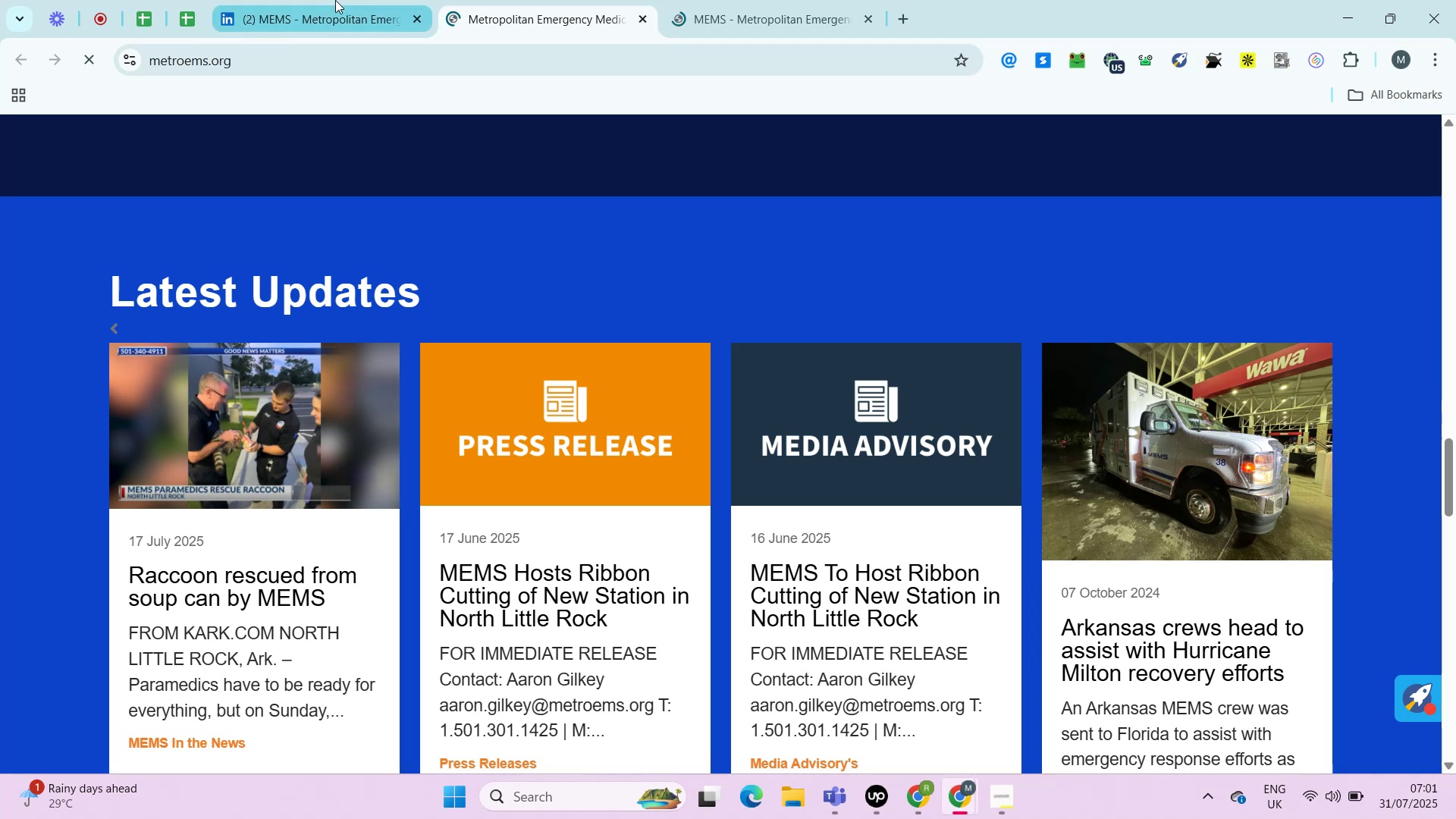 
left_click([335, 0])
 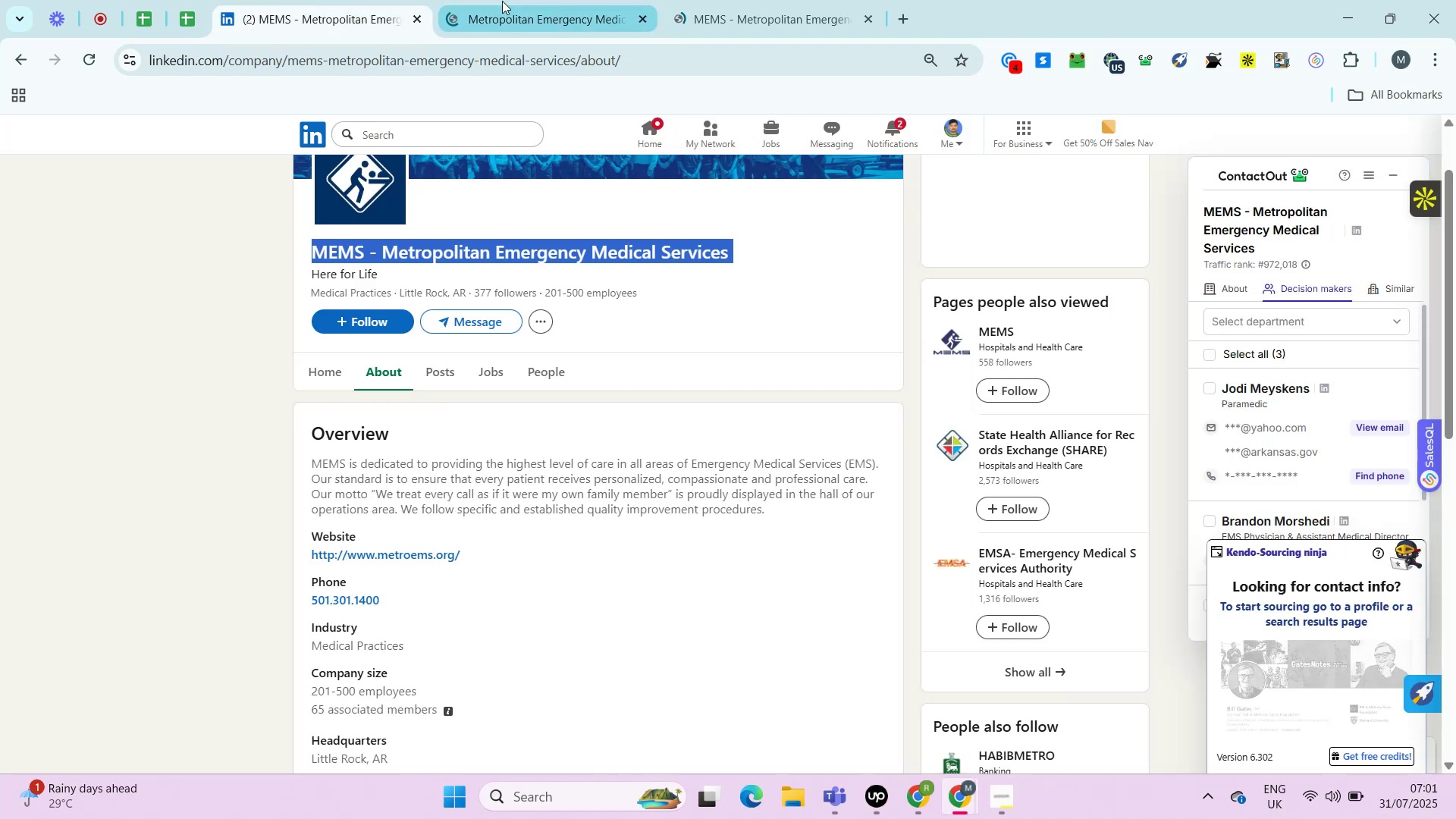 
left_click([502, 3])
 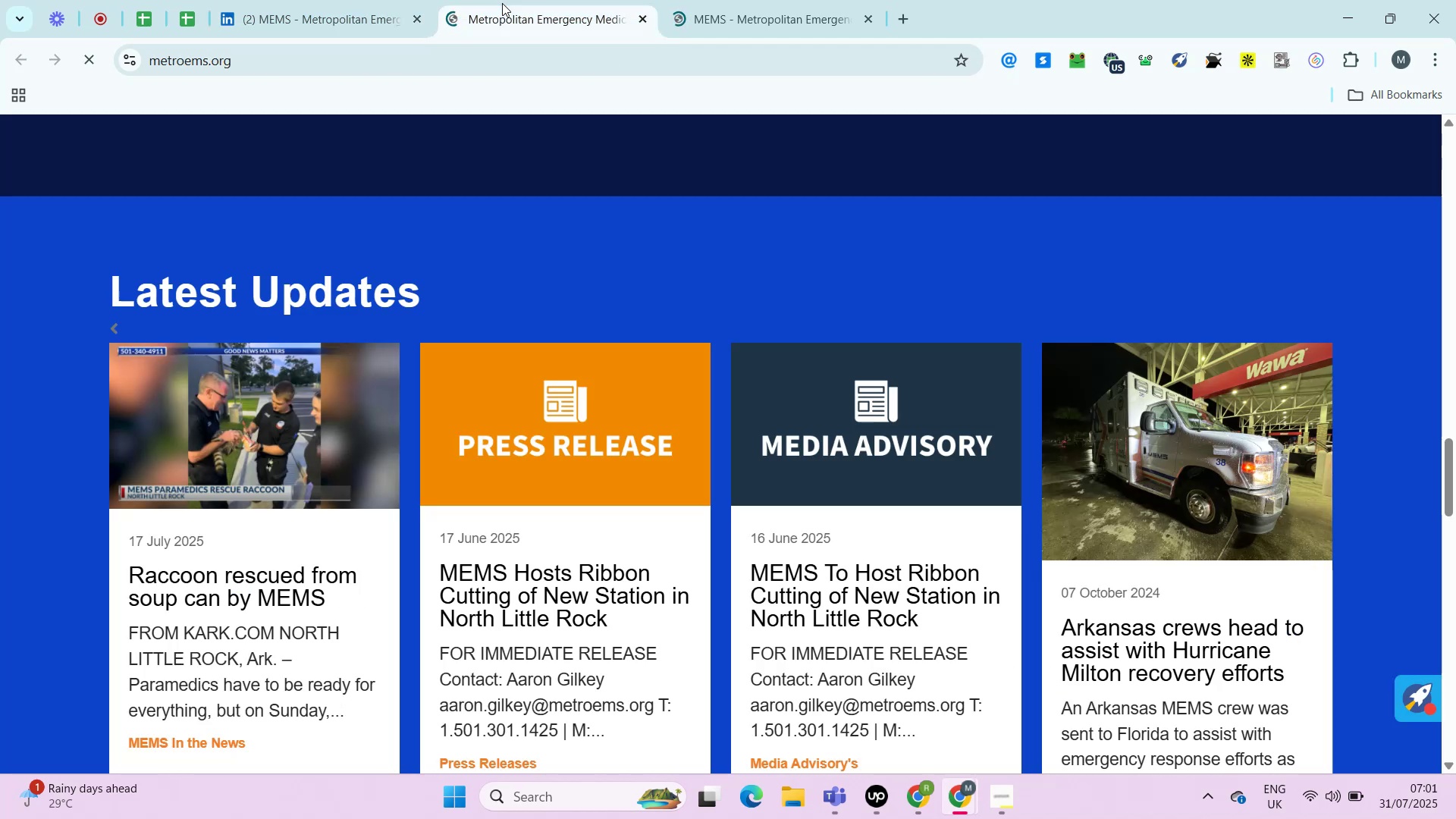 
mouse_move([214, 412])
 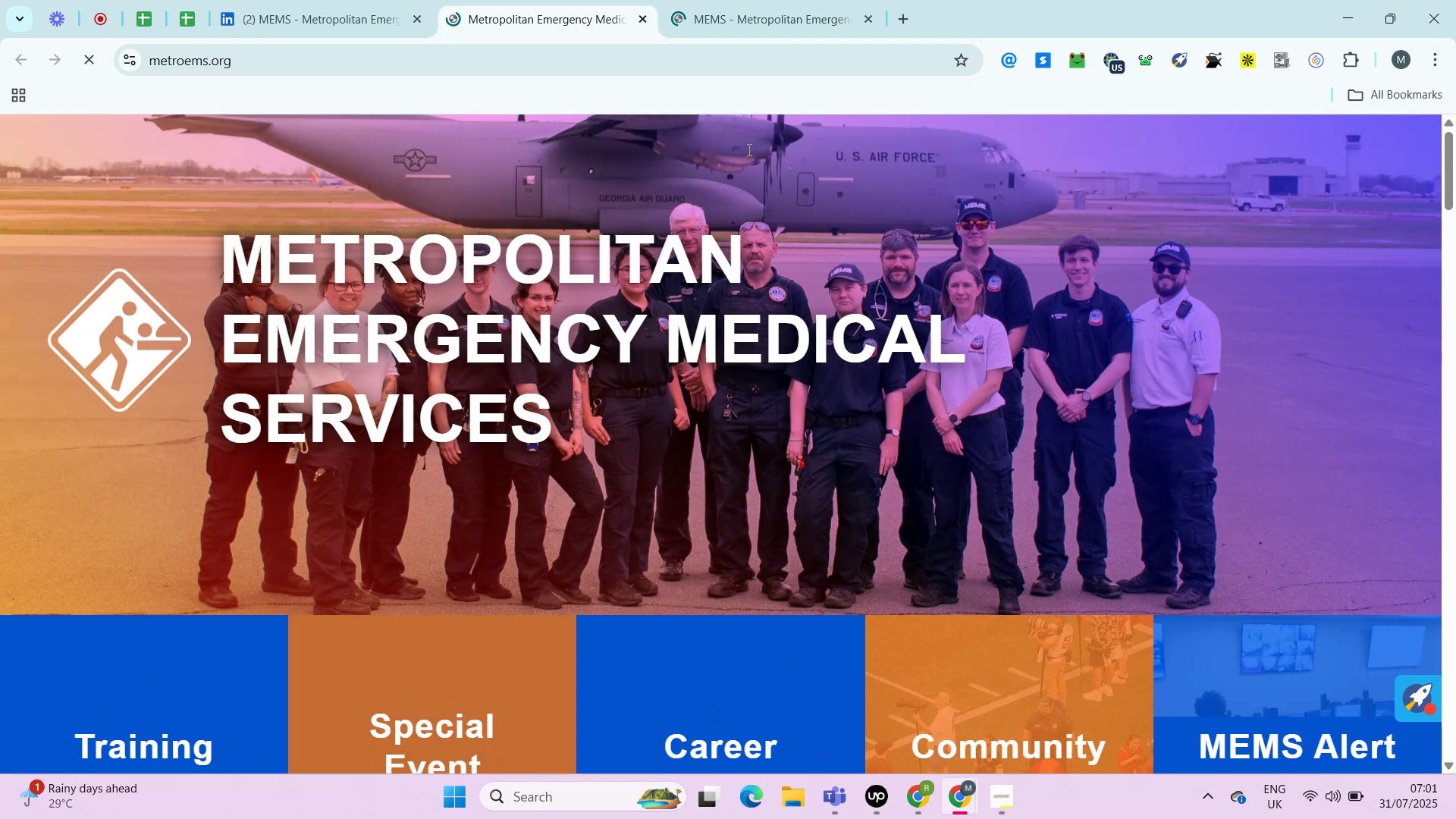 
left_click([764, 0])
 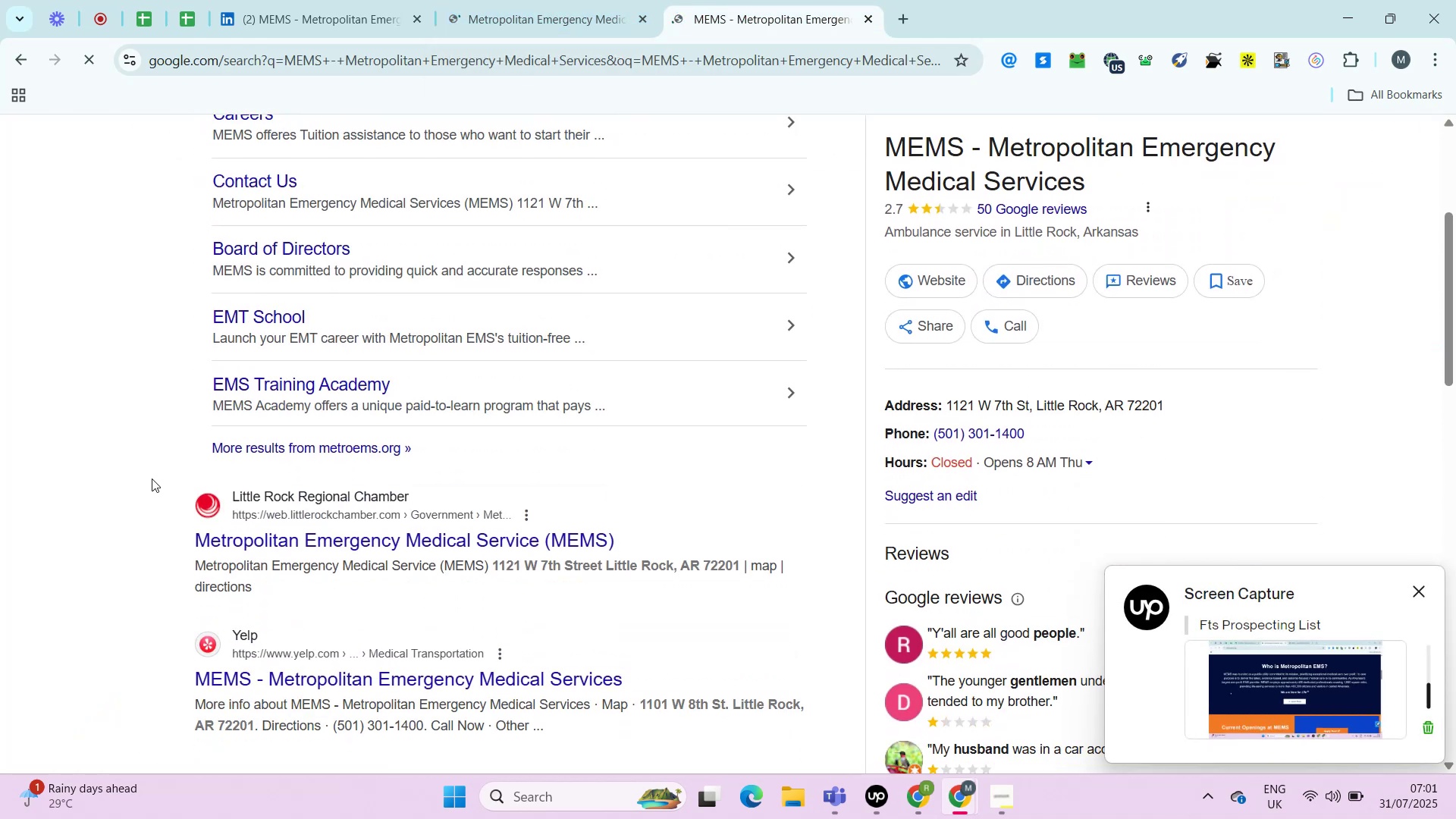 
wait(5.71)
 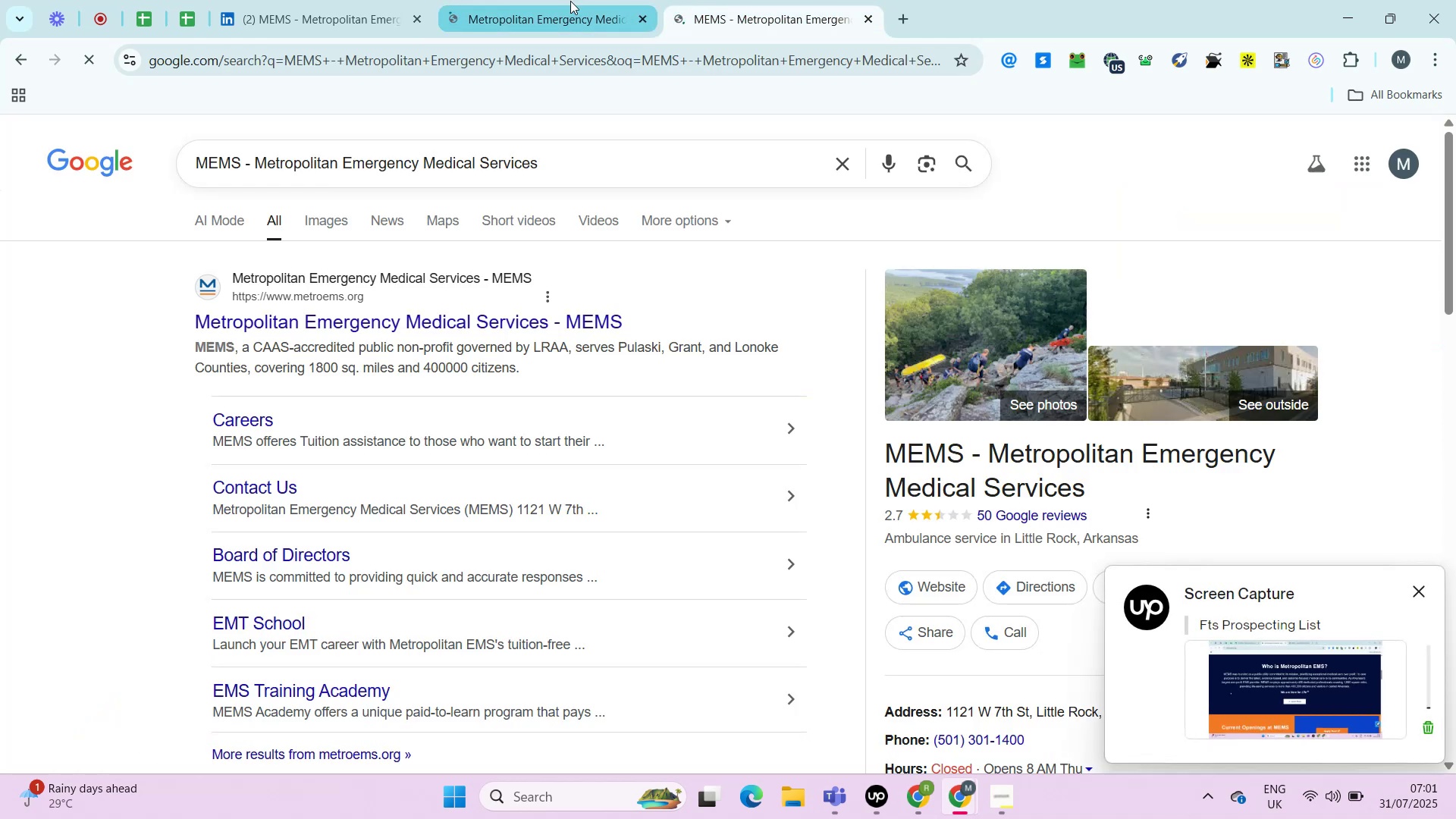 
left_click([179, 8])
 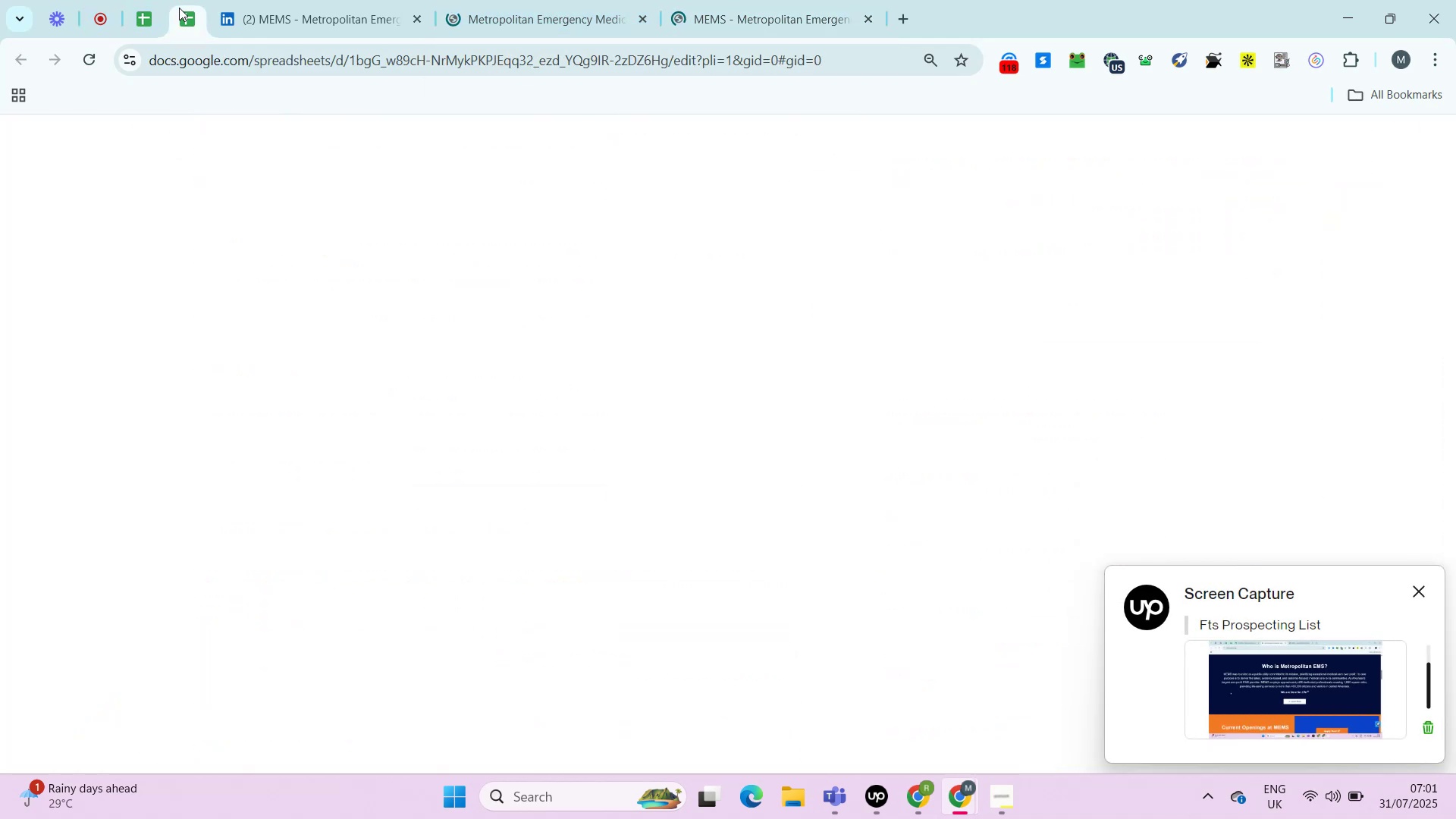 
key(ArrowRight)
 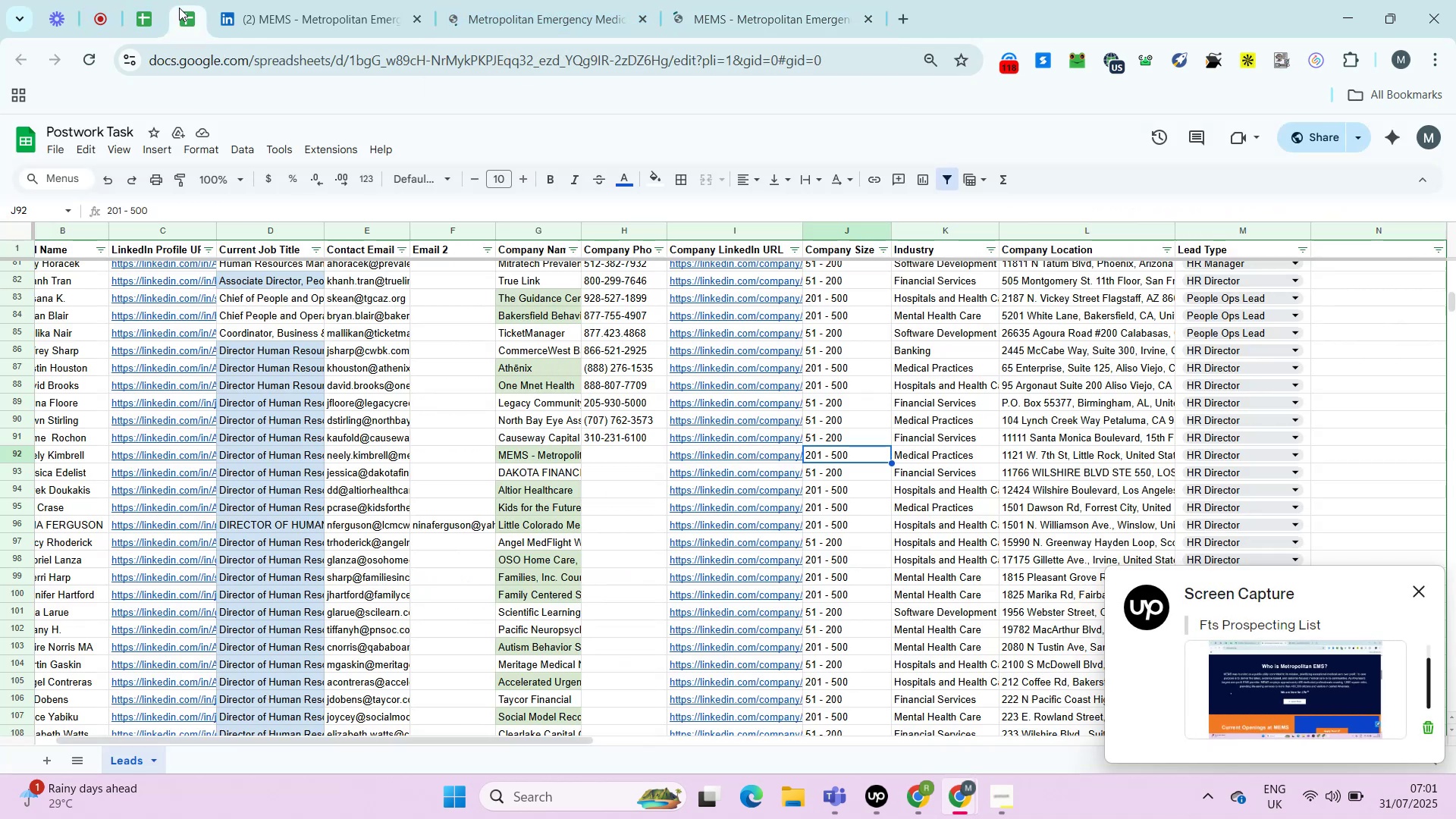 
key(ArrowRight)
 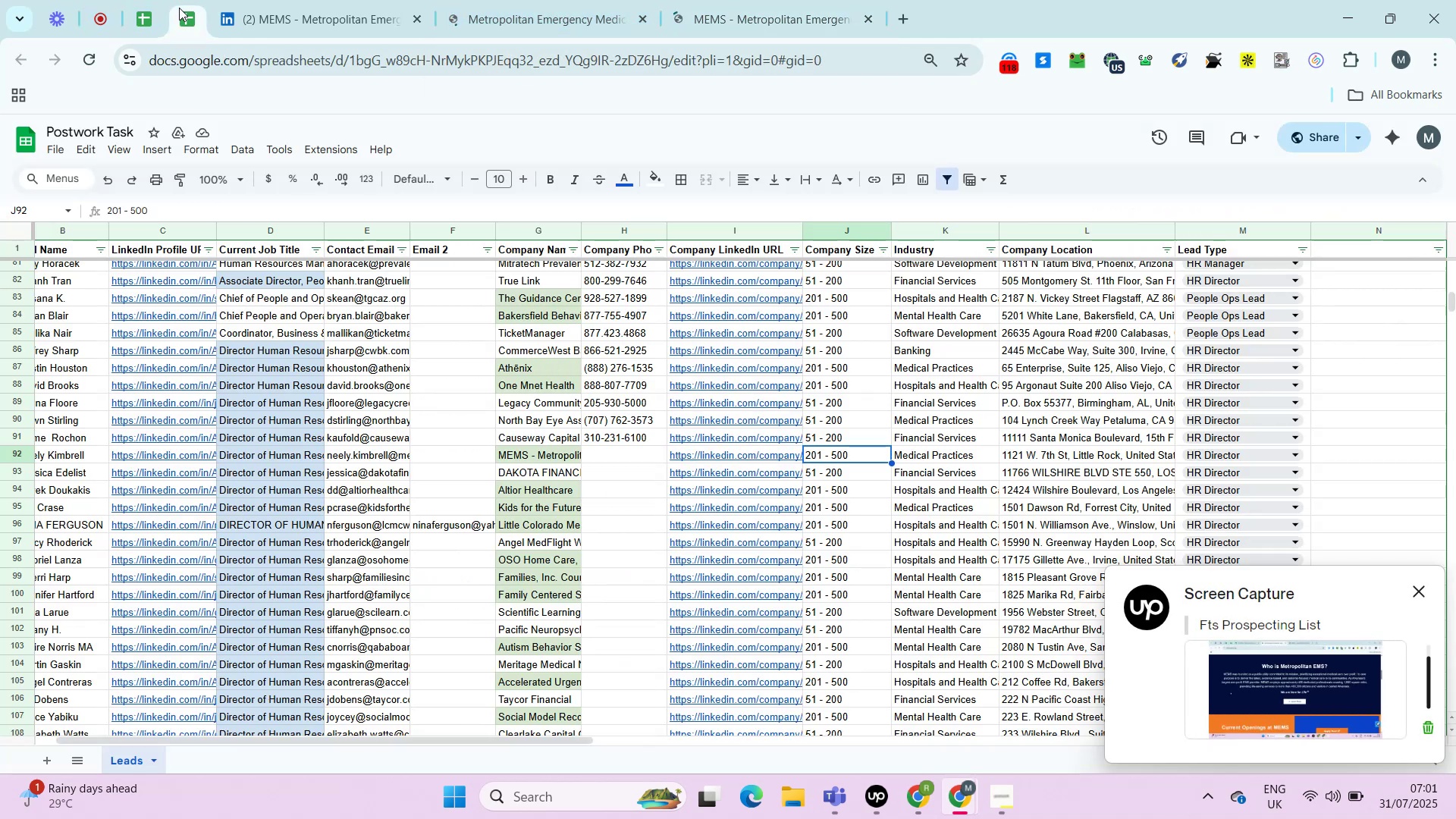 
key(ArrowRight)
 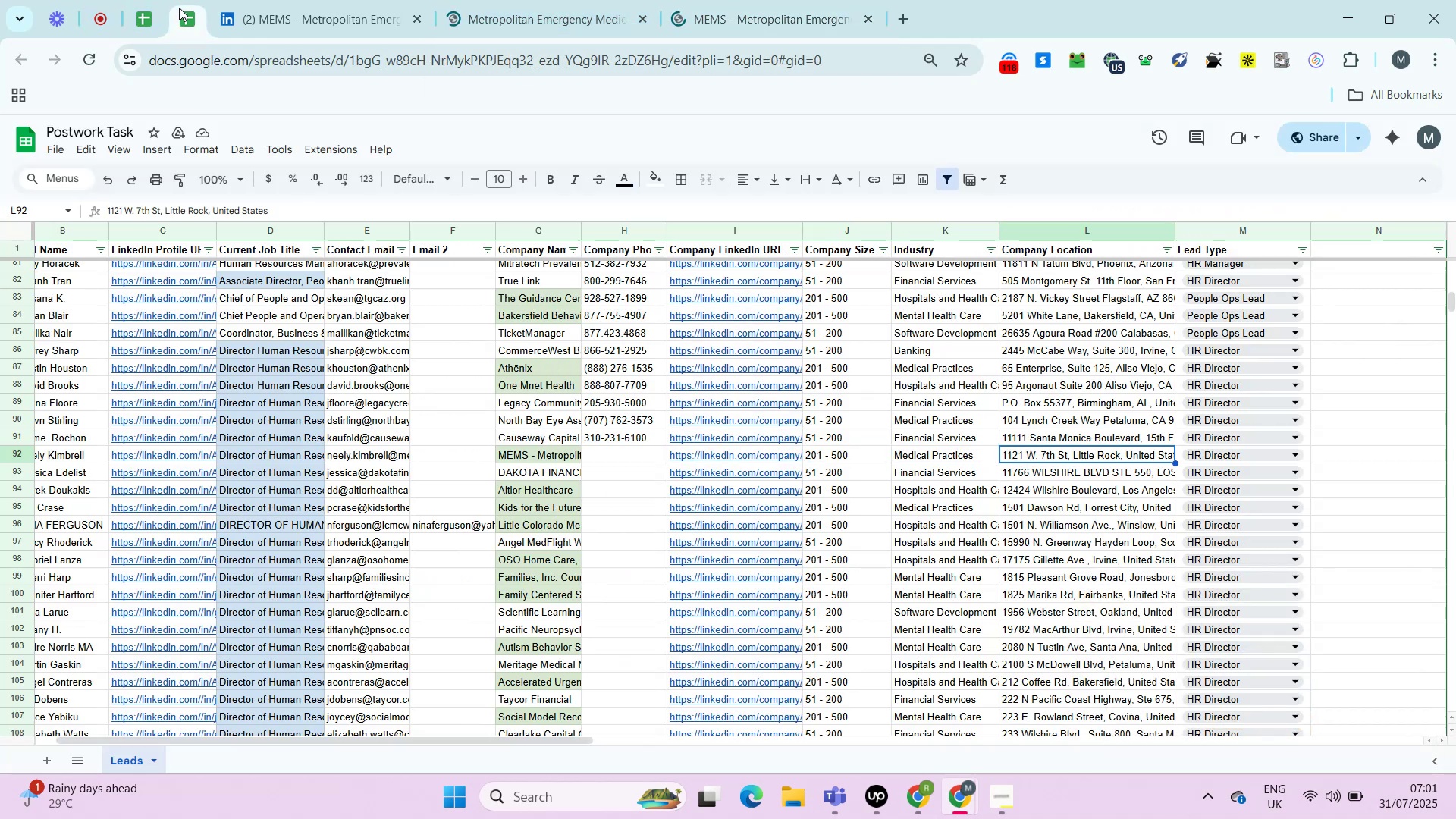 
key(ArrowLeft)
 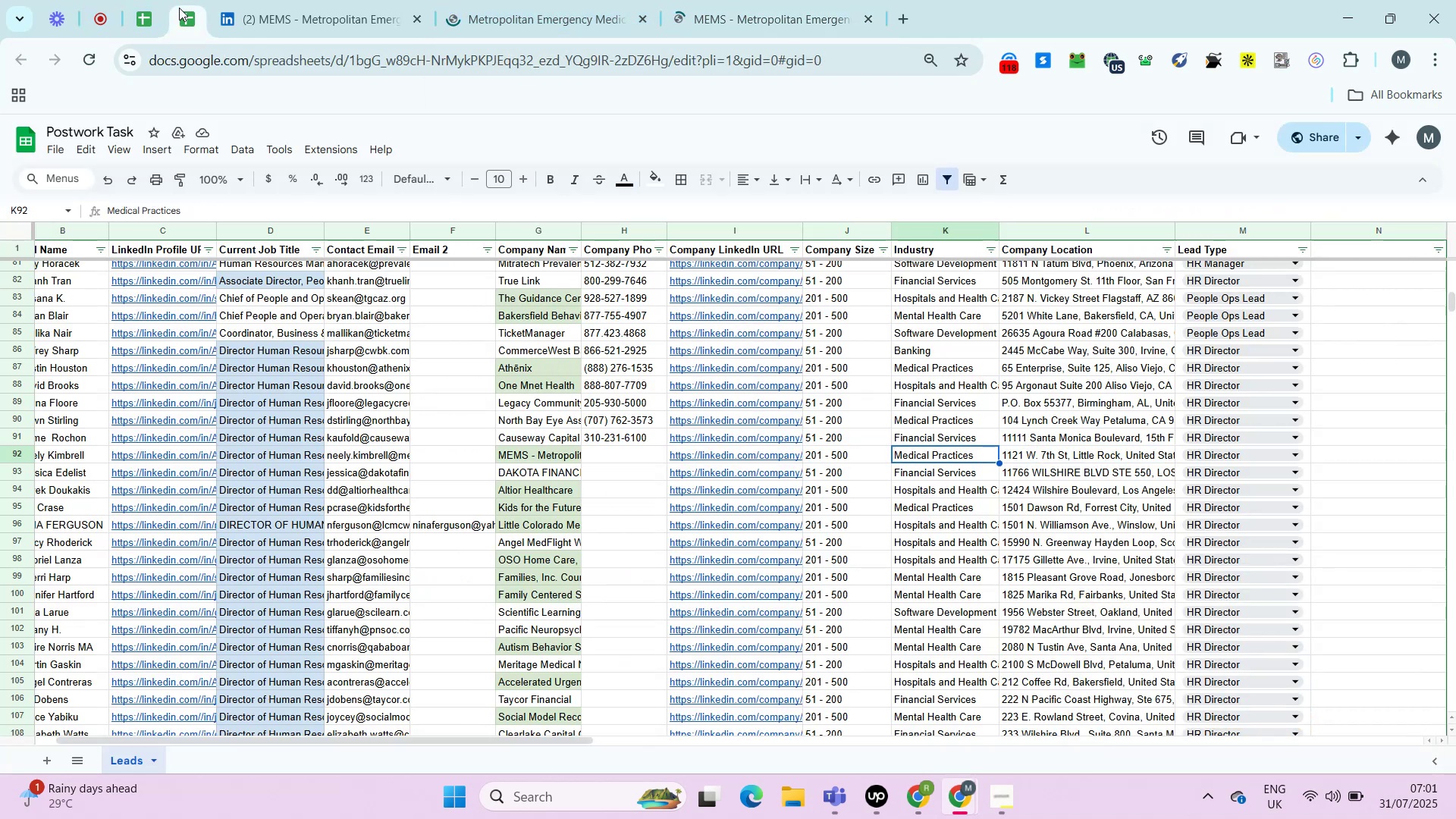 
key(ArrowLeft)
 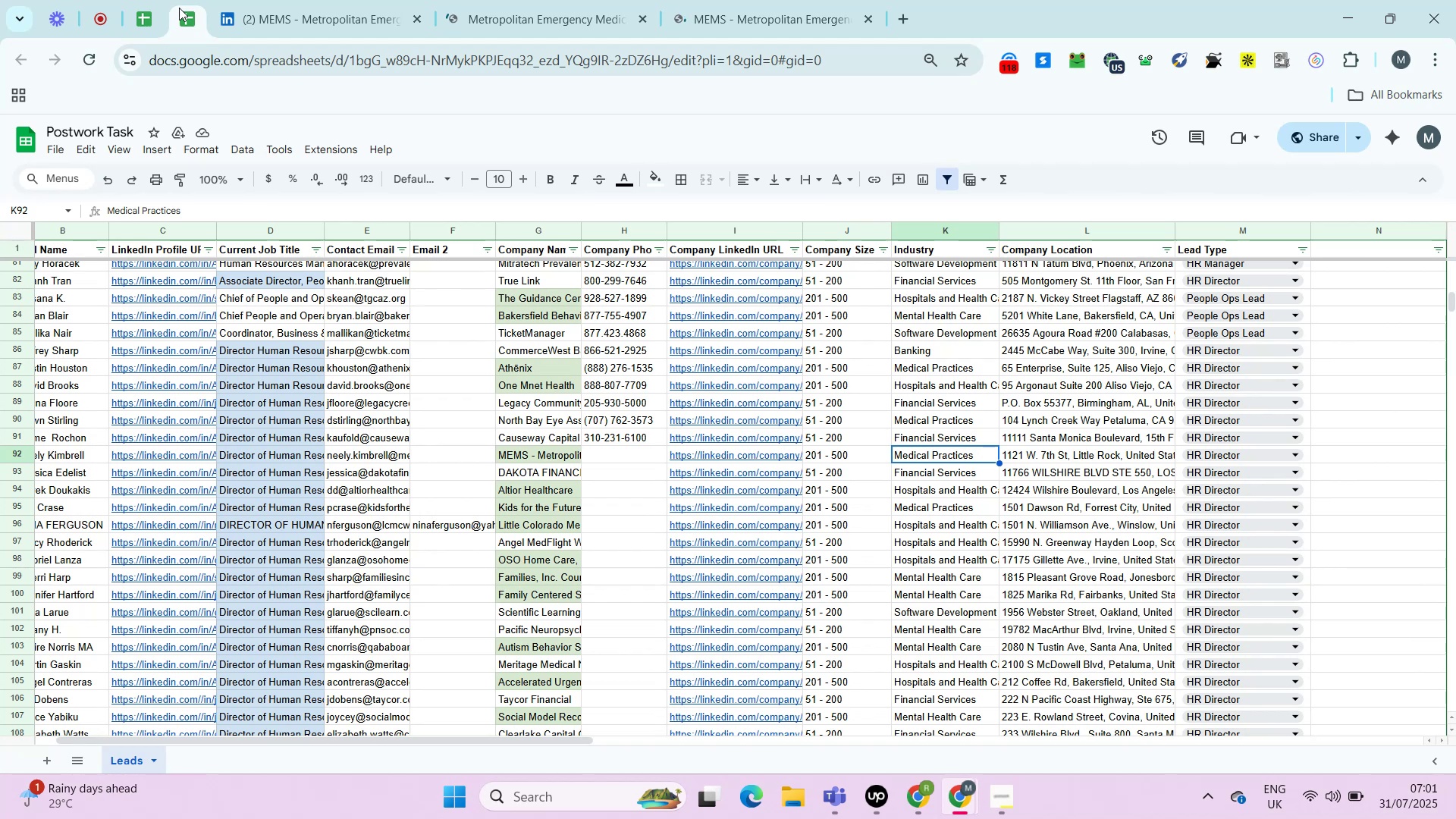 
key(ArrowLeft)
 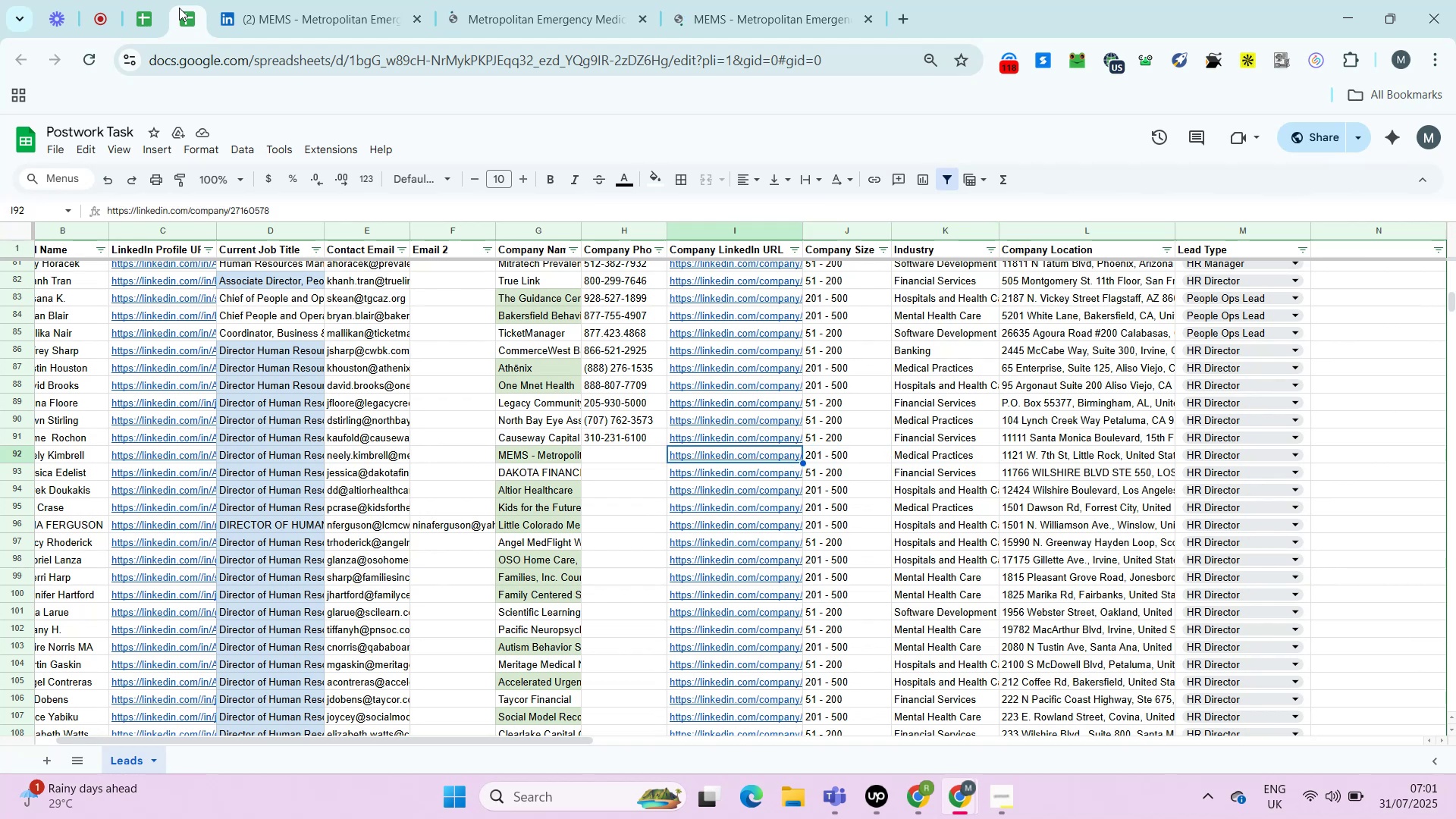 
key(ArrowLeft)
 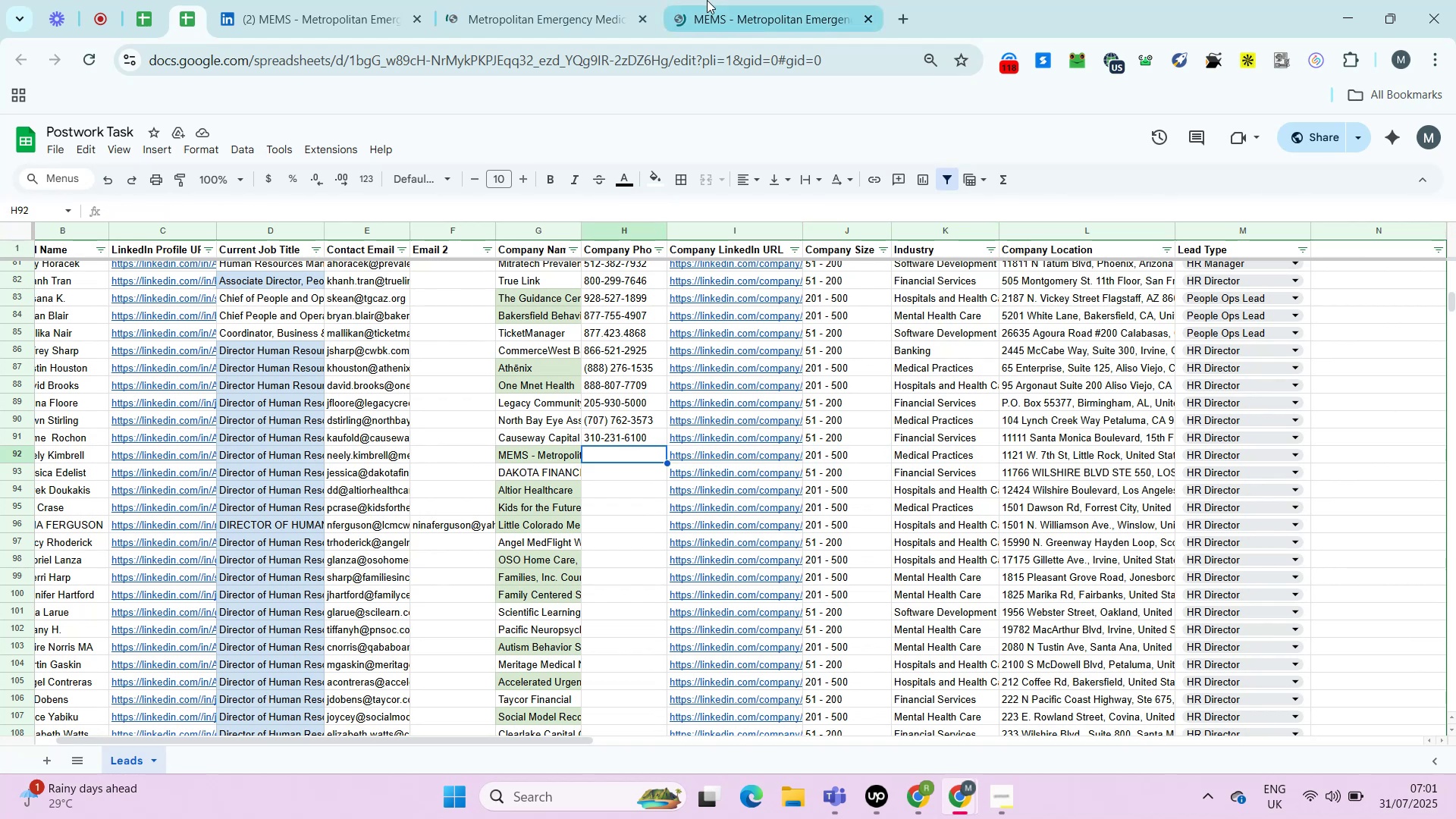 
left_click([767, 0])
 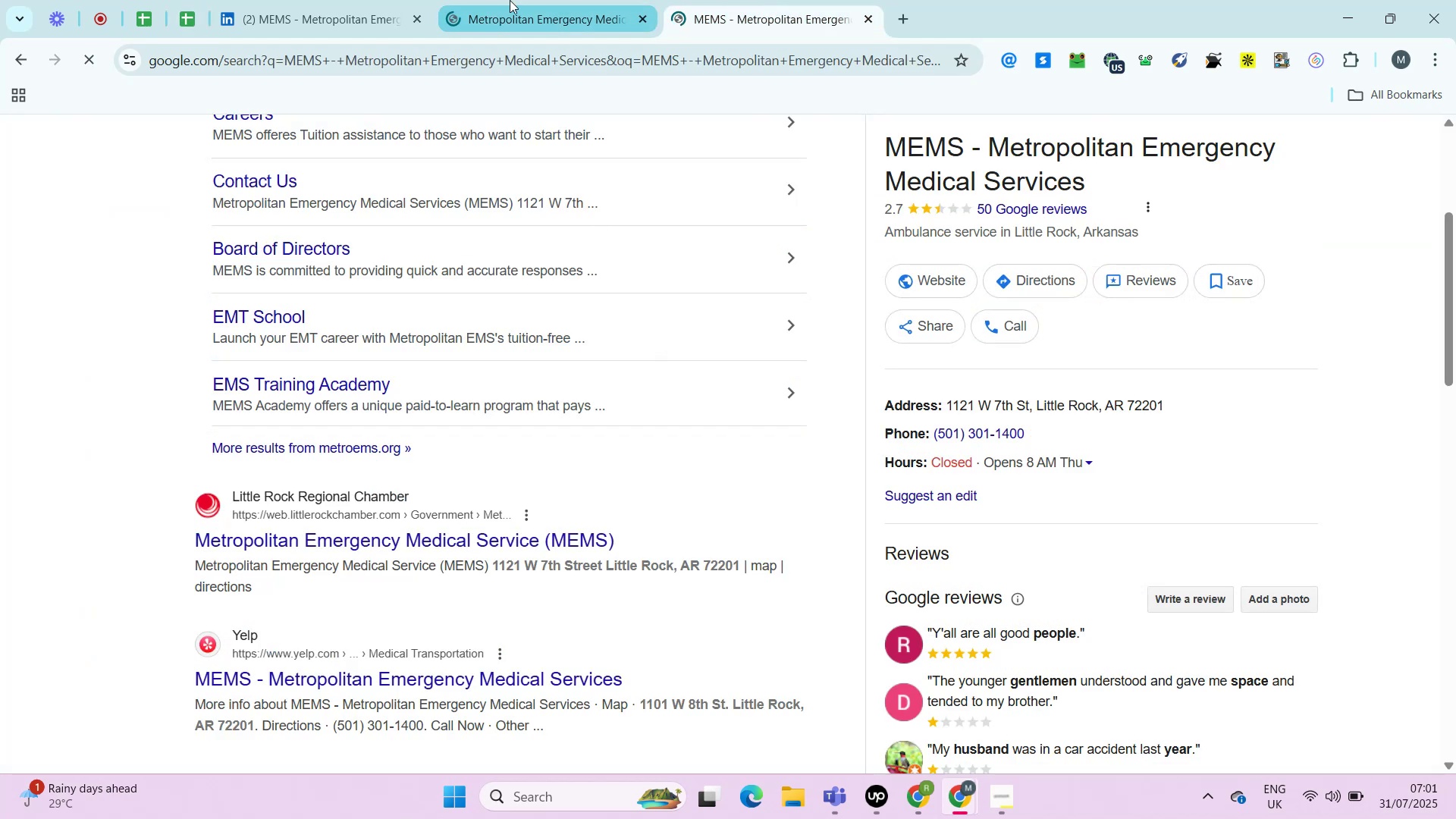 
left_click([510, 2])
 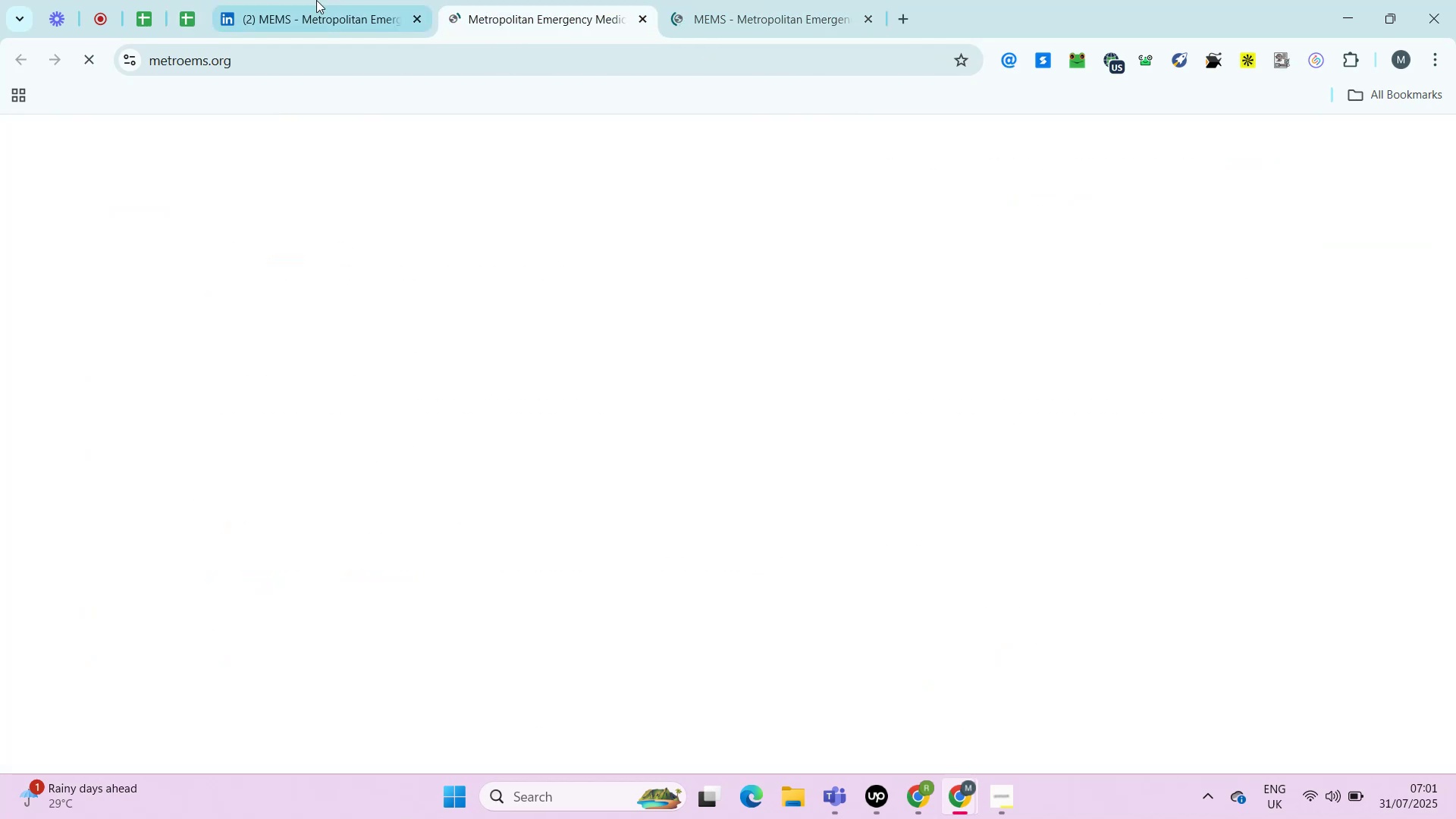 
left_click([316, 4])
 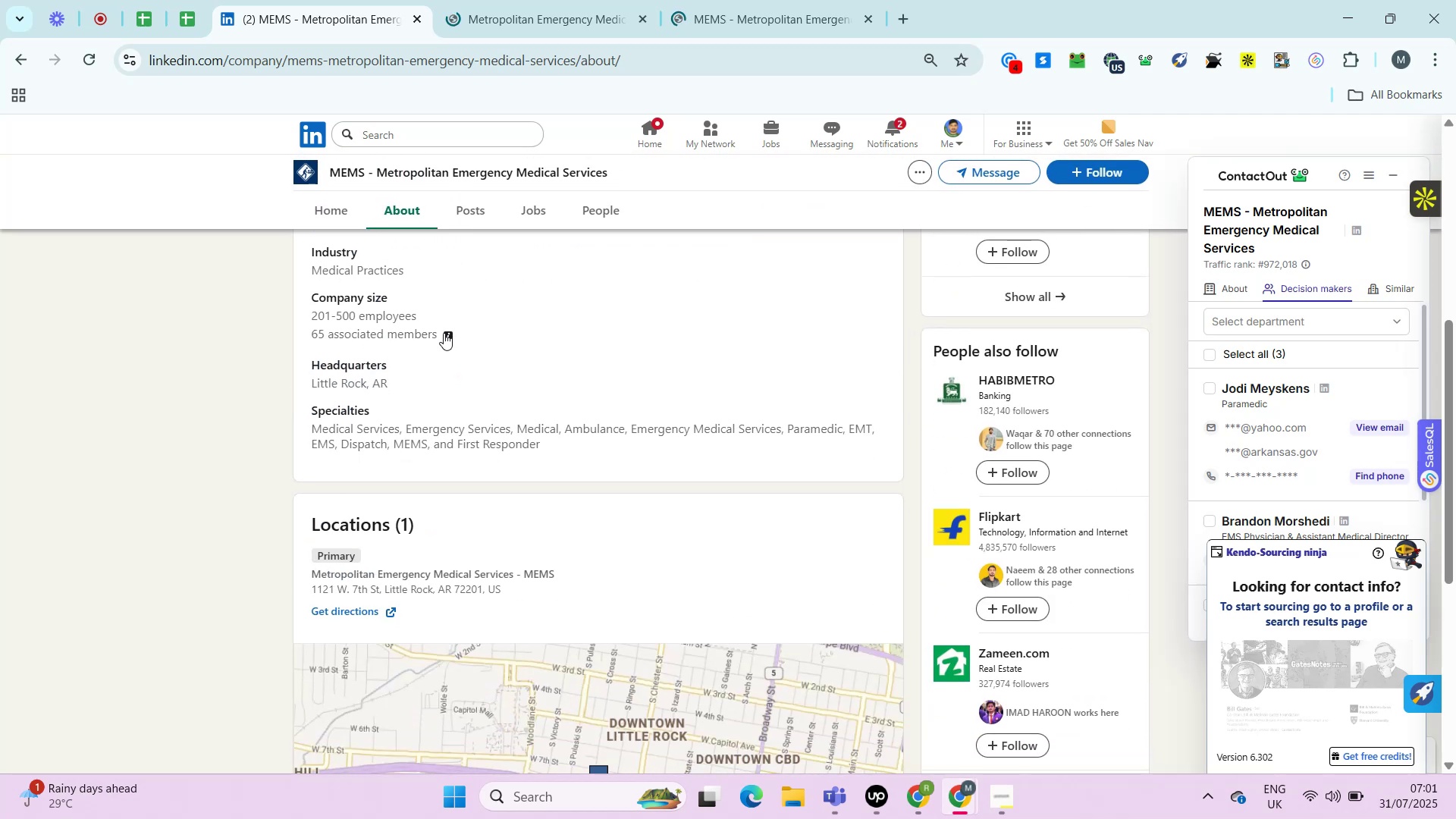 
wait(8.82)
 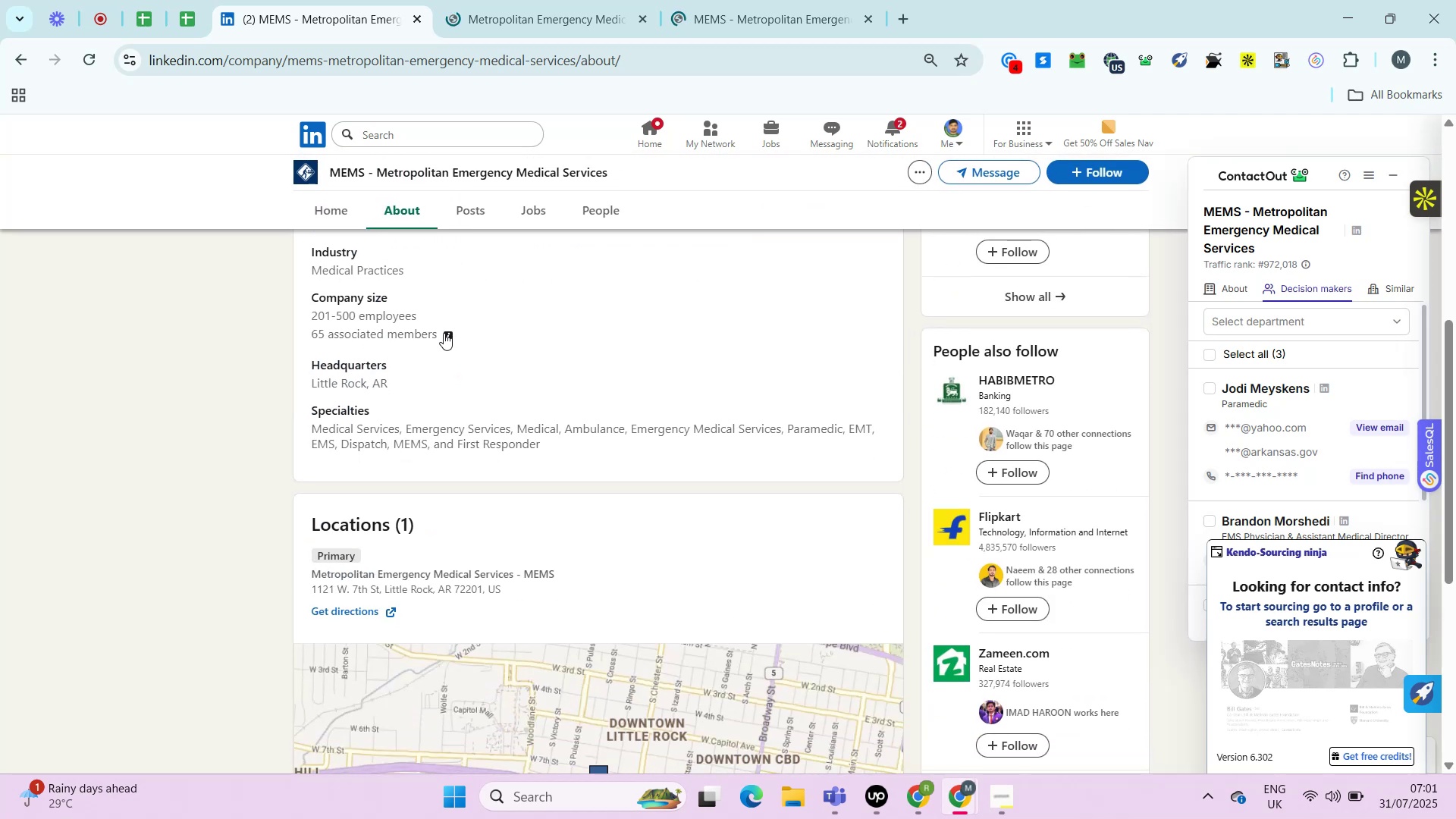 
left_click([874, 808])
 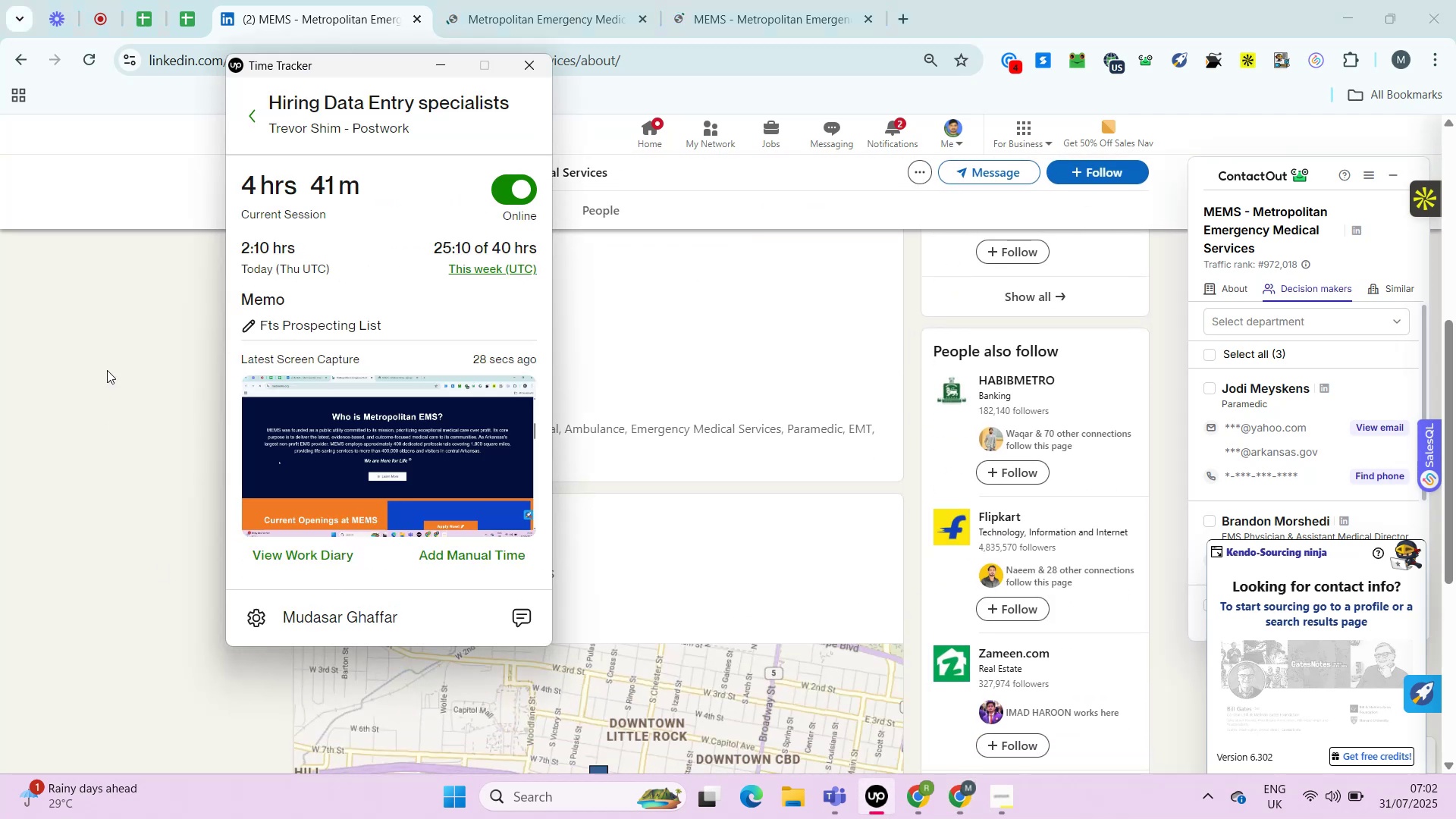 
left_click([107, 370])
 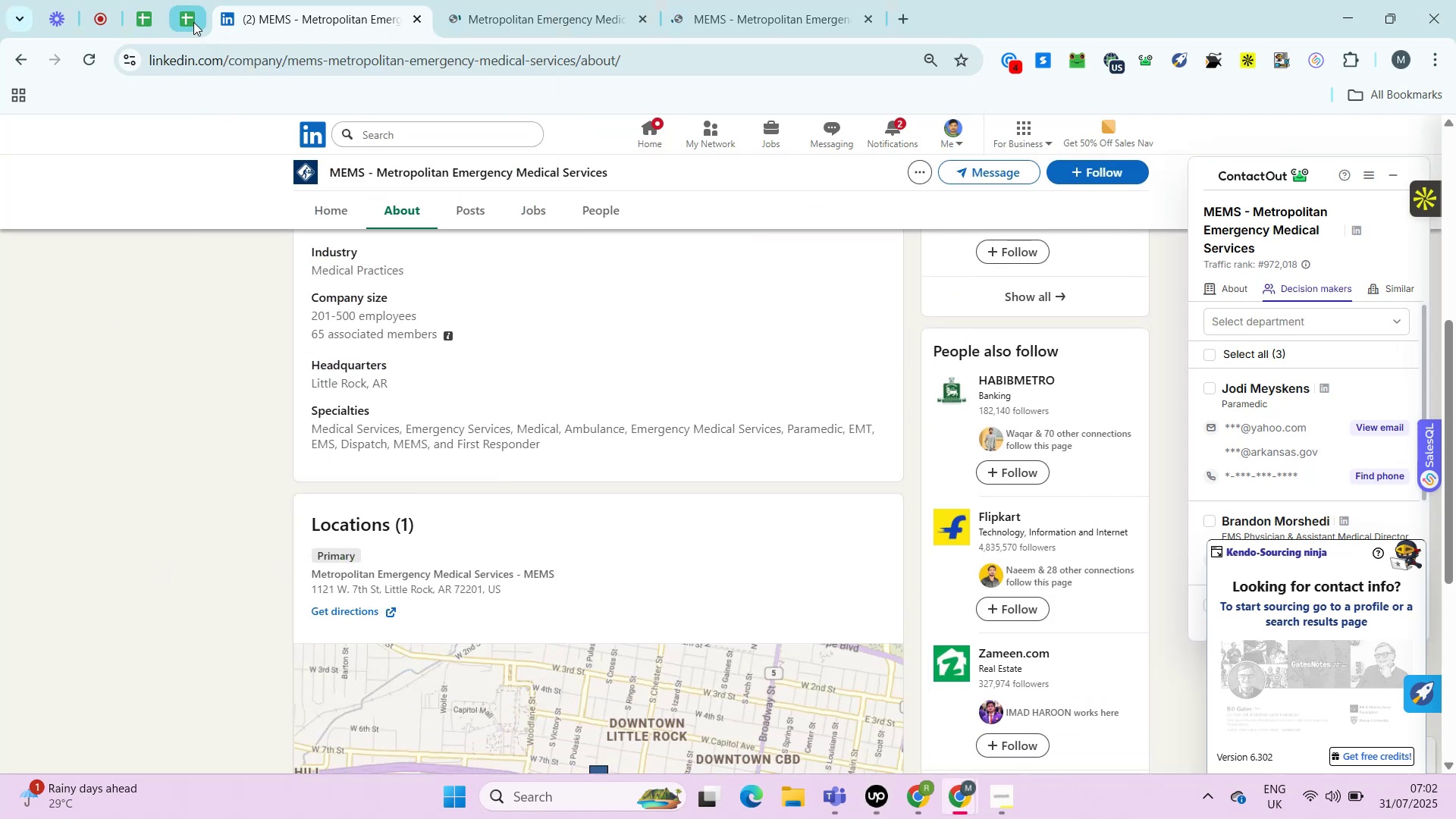 
left_click([193, 22])
 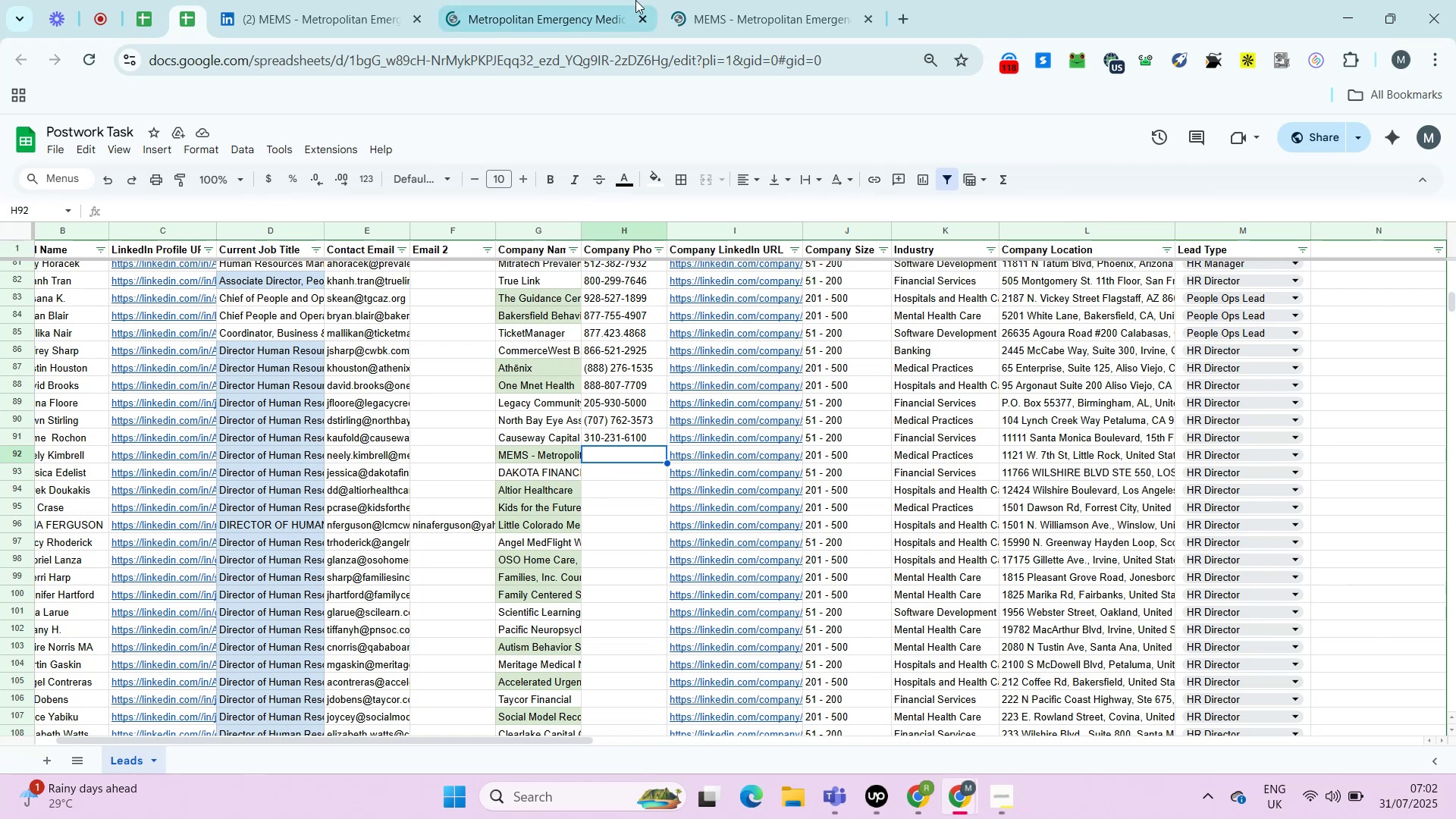 
left_click([718, 2])
 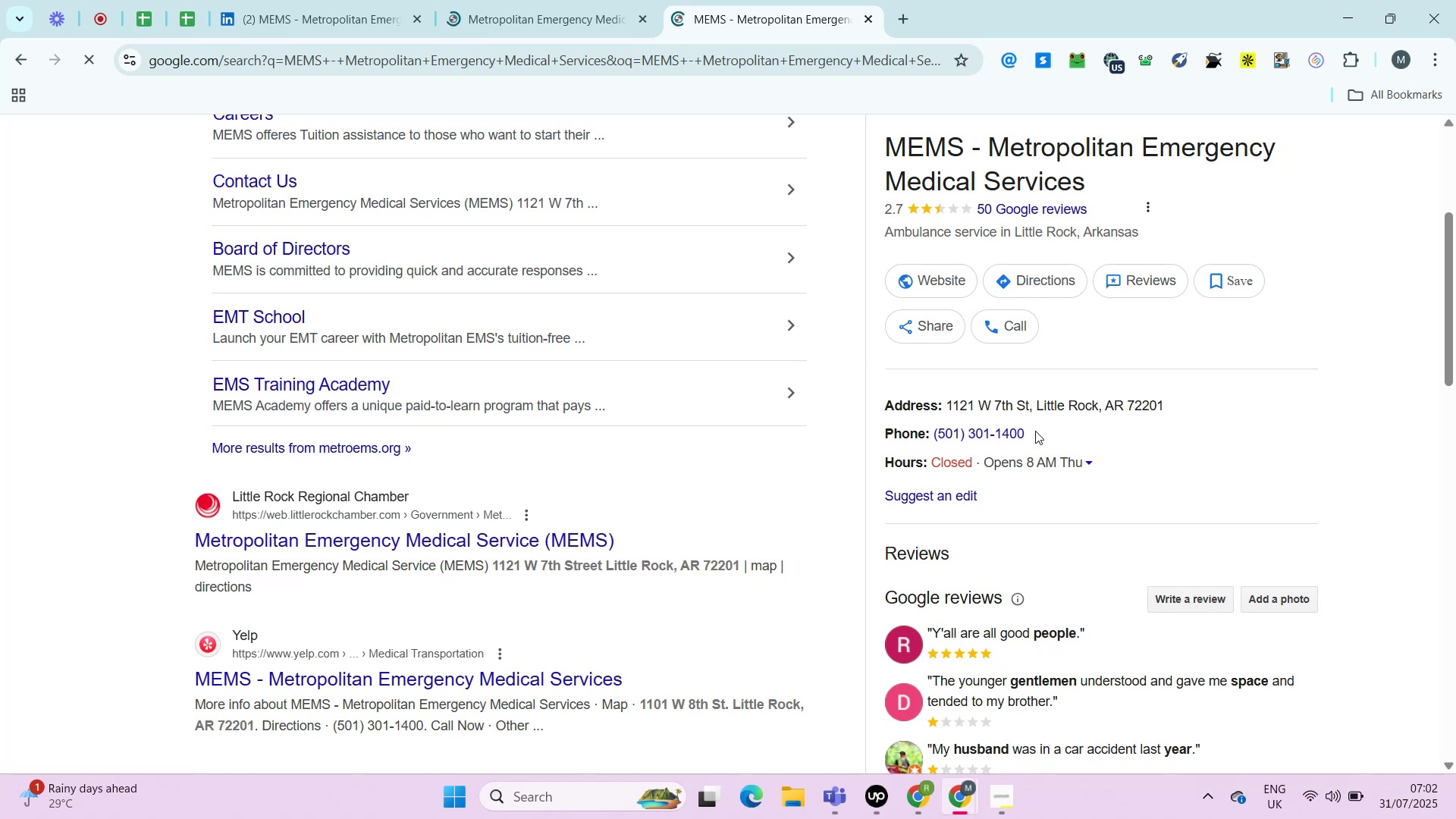 
wait(19.07)
 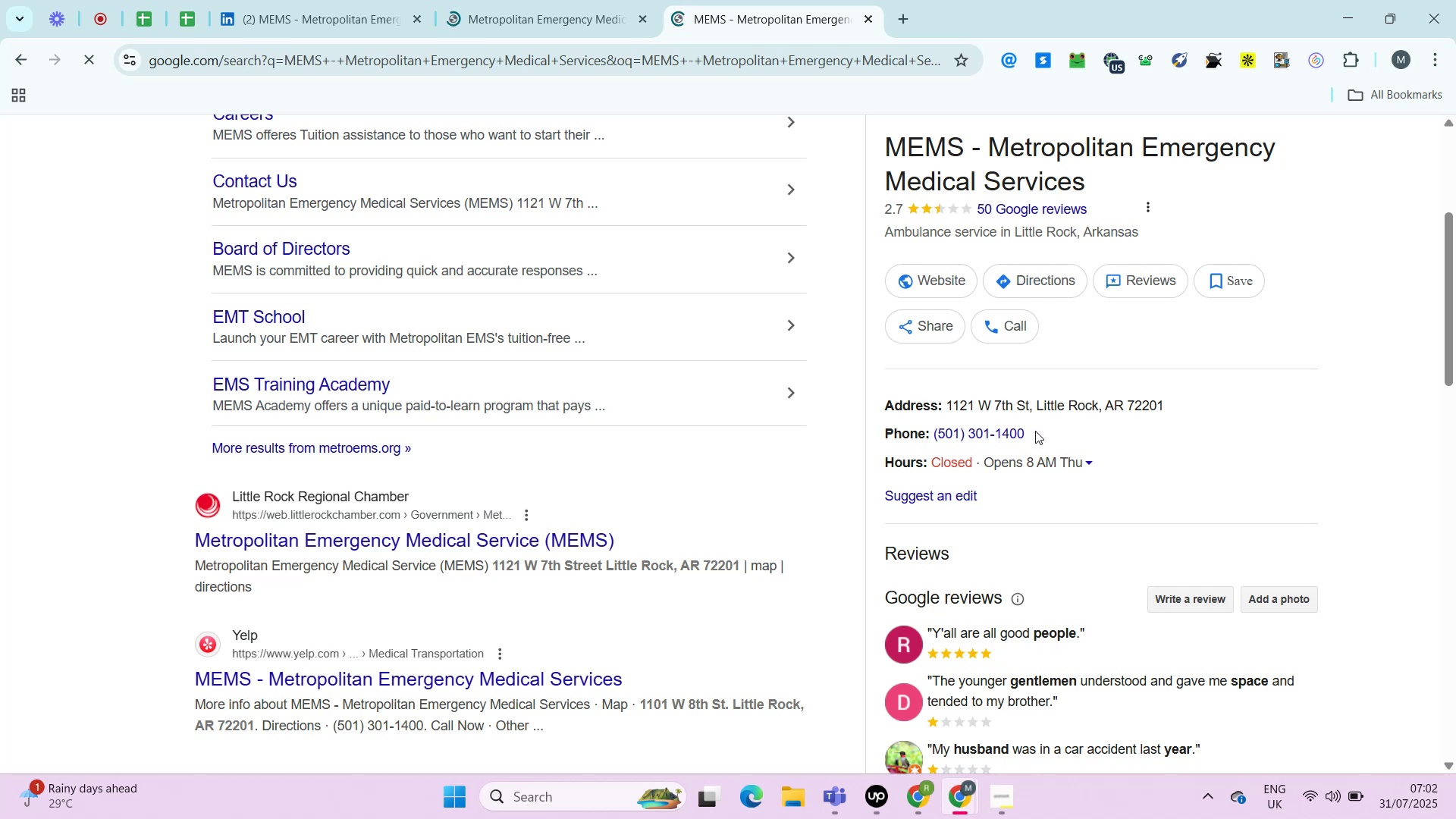 
left_click_drag(start_coordinate=[1035, 431], to_coordinate=[934, 438])
 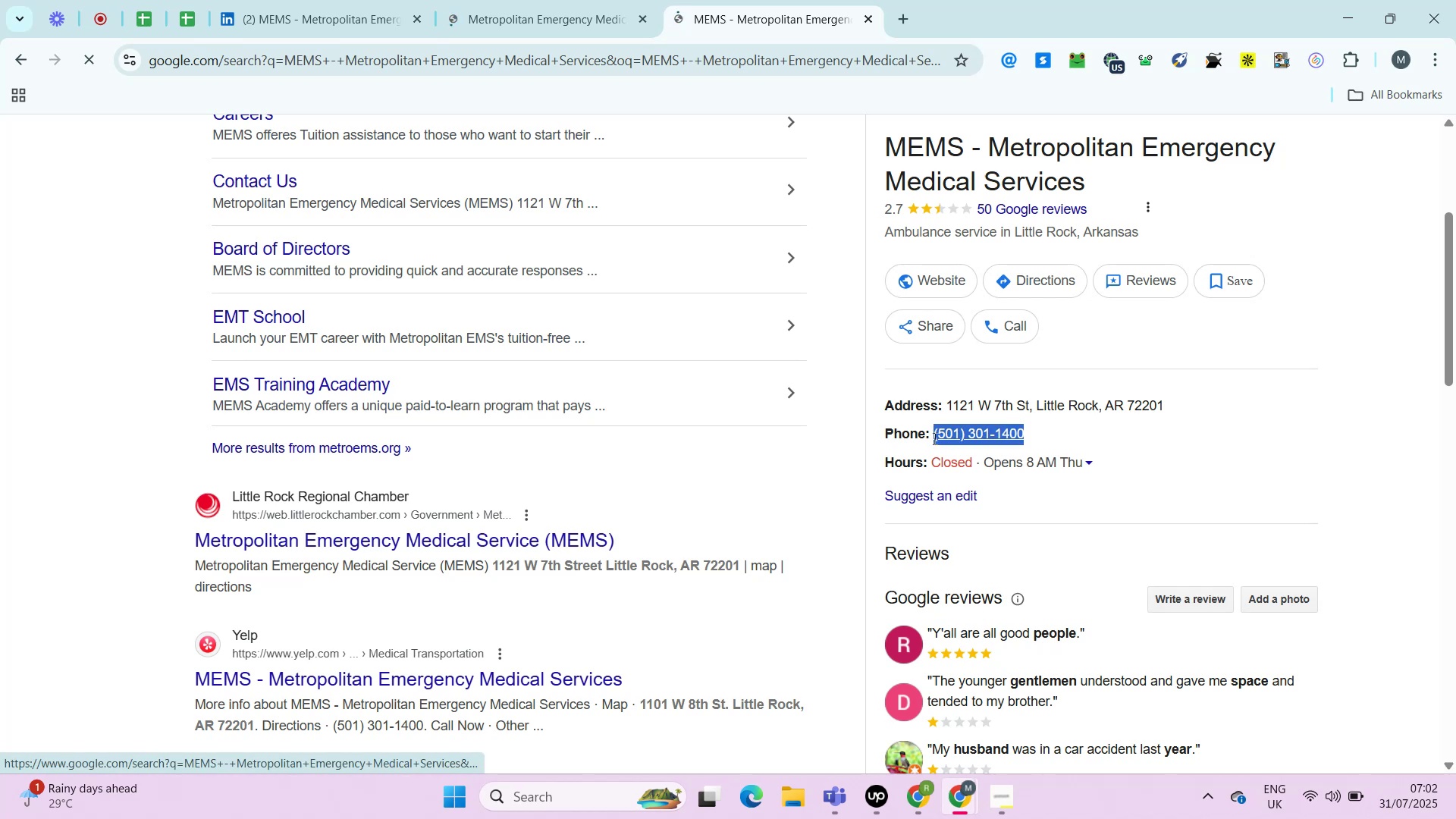 
key(Control+C)
 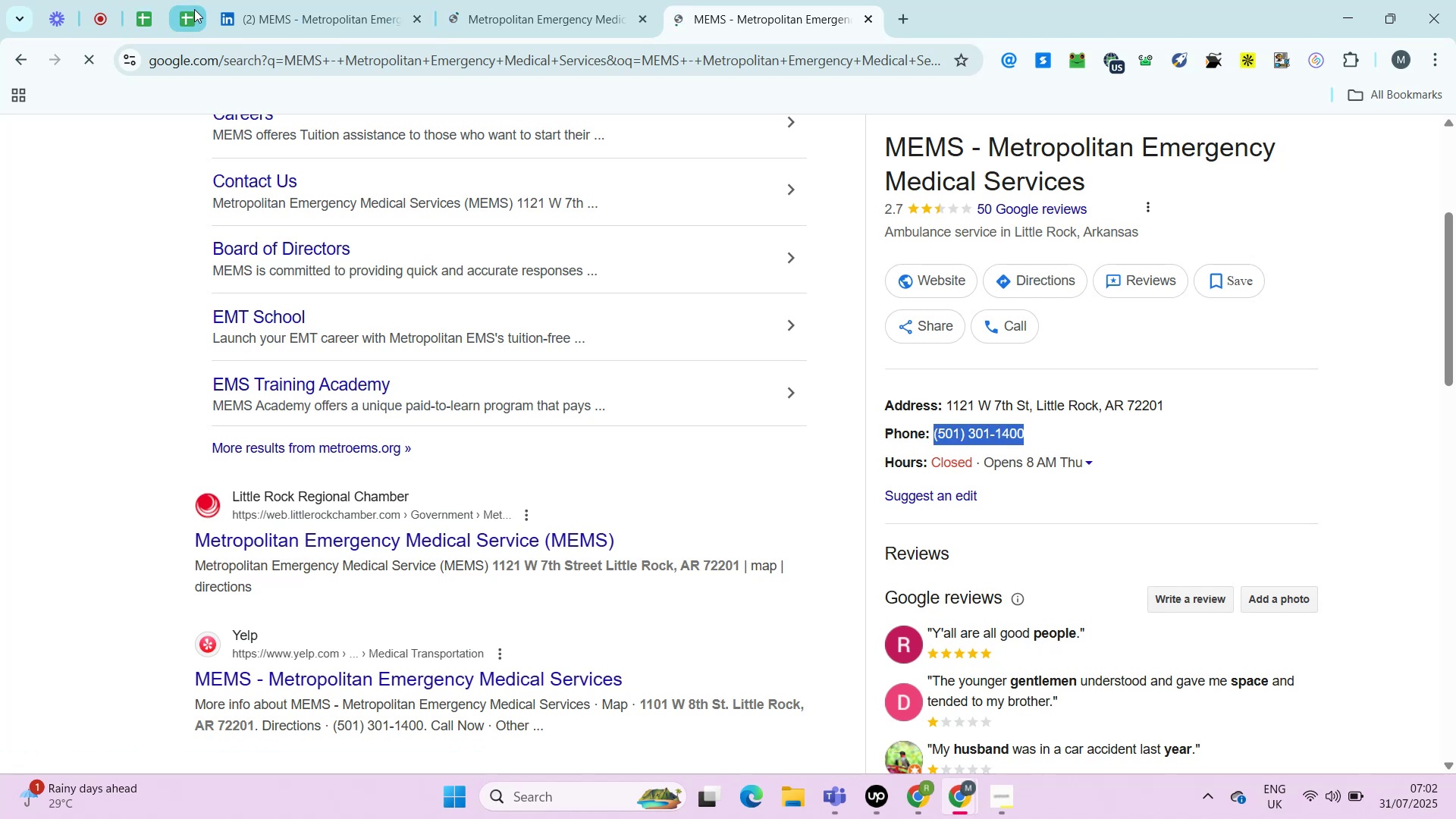 
left_click([194, 9])
 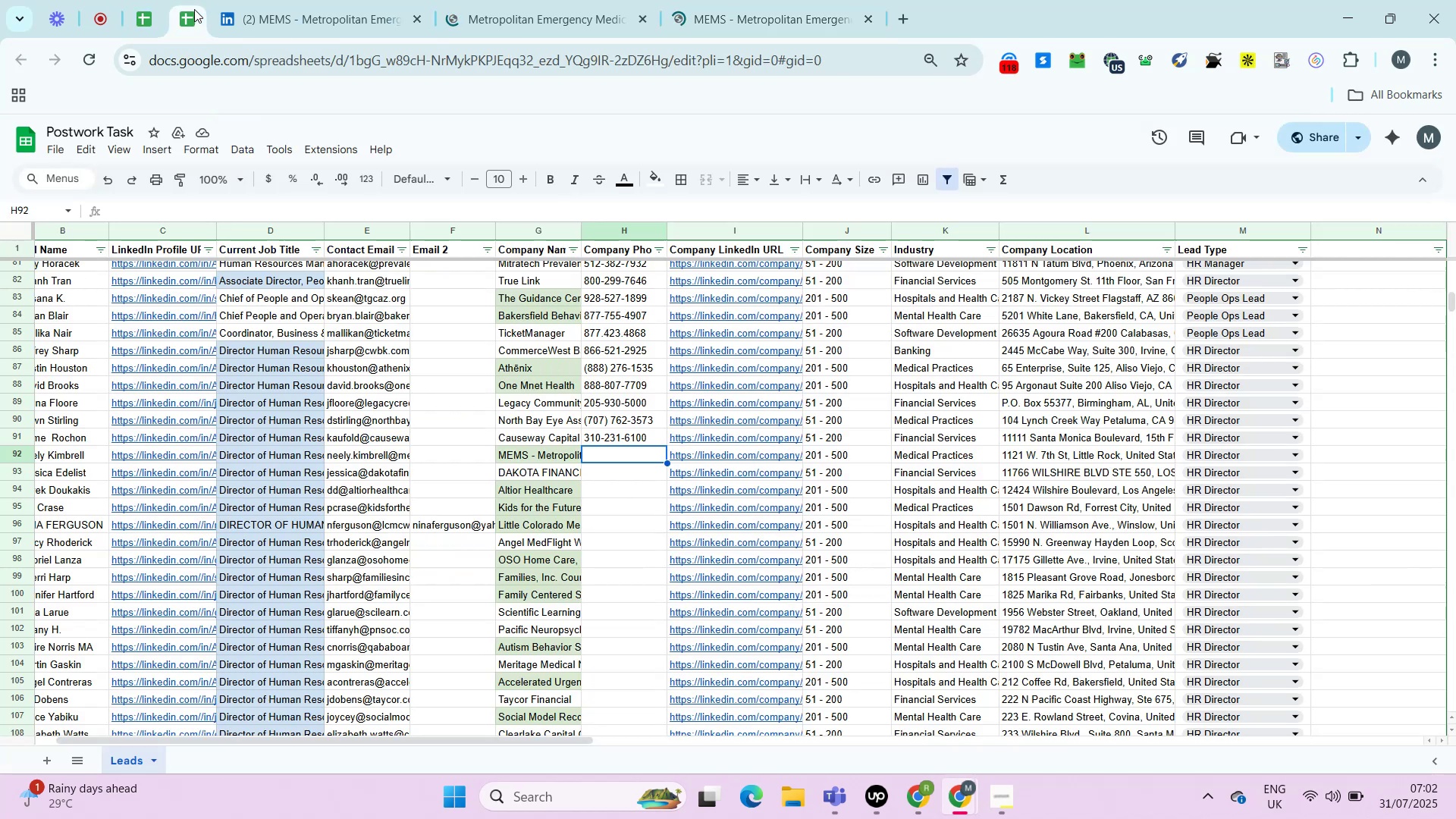 
key(Control+Shift+ShiftLeft)
 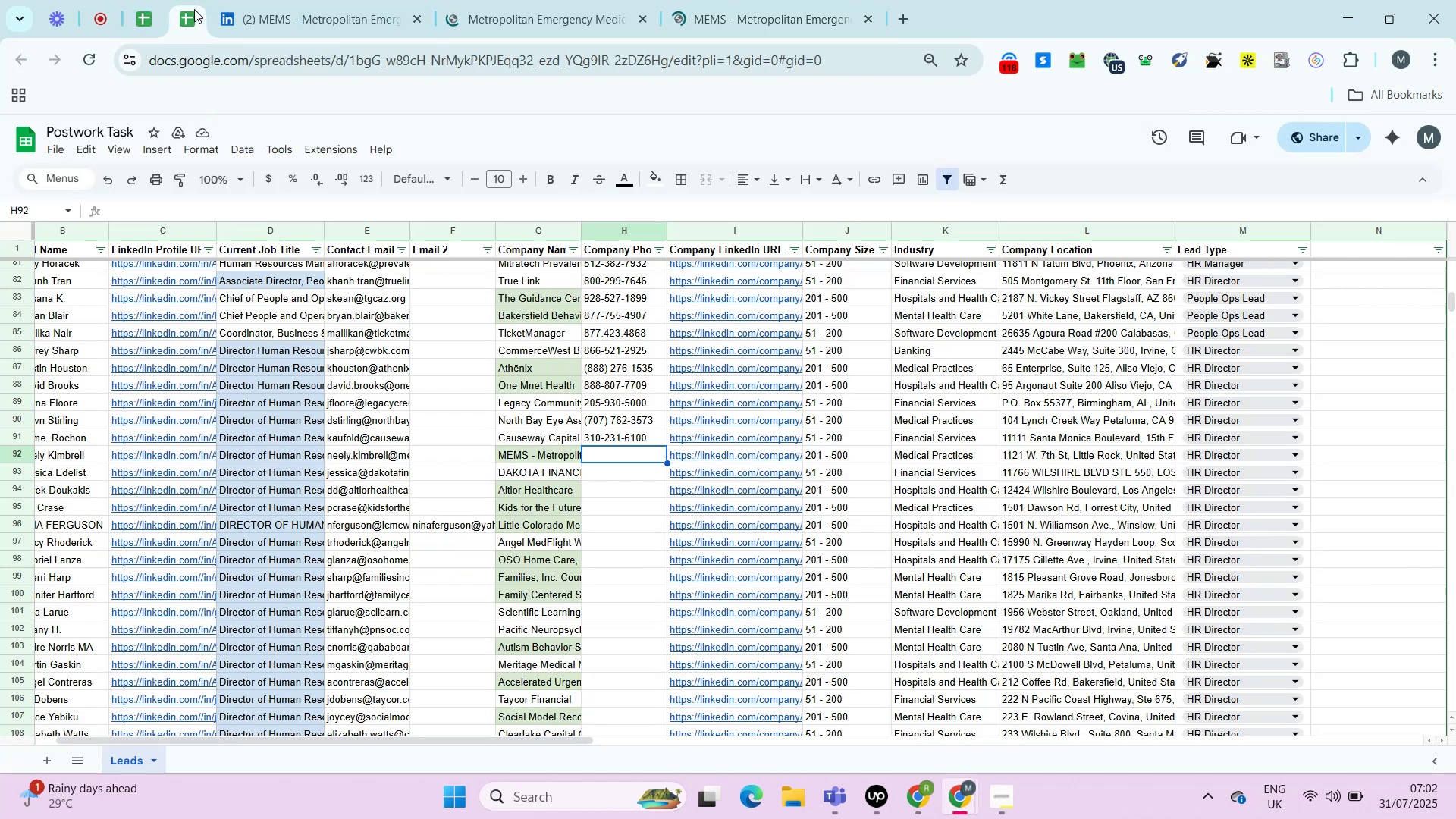 
key(Control+Shift+V)
 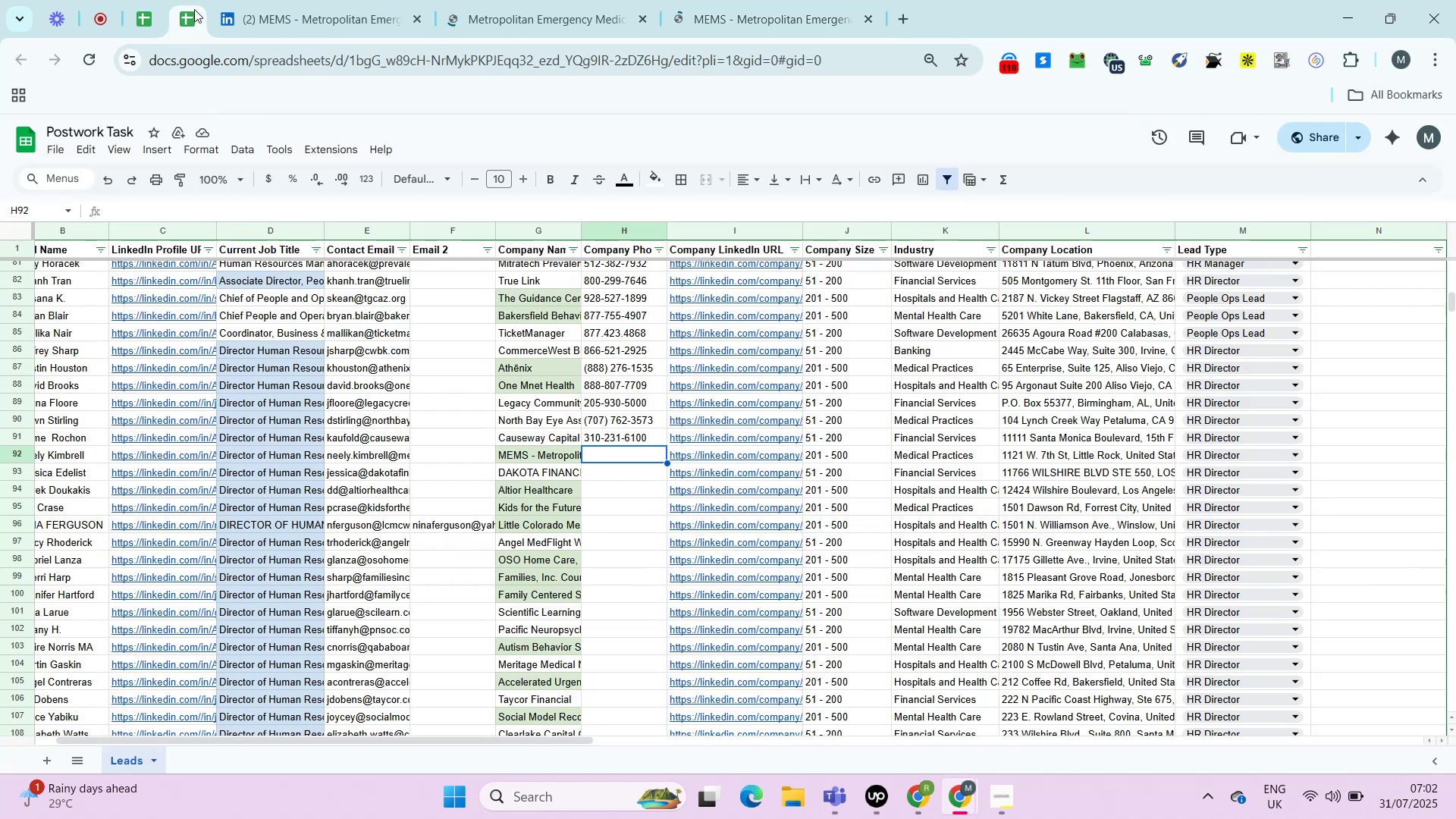 
key(ArrowRight)
 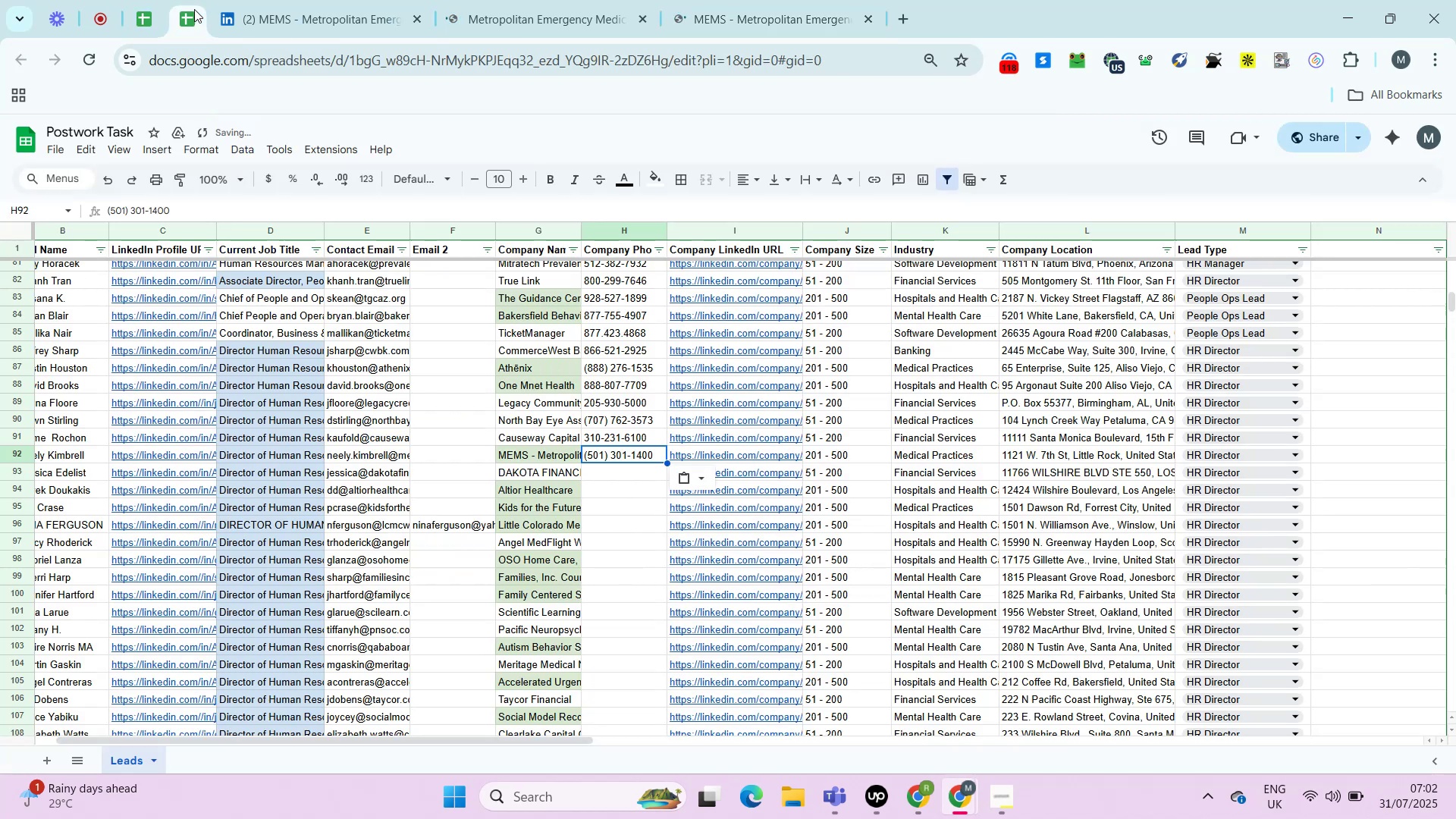 
key(ArrowRight)
 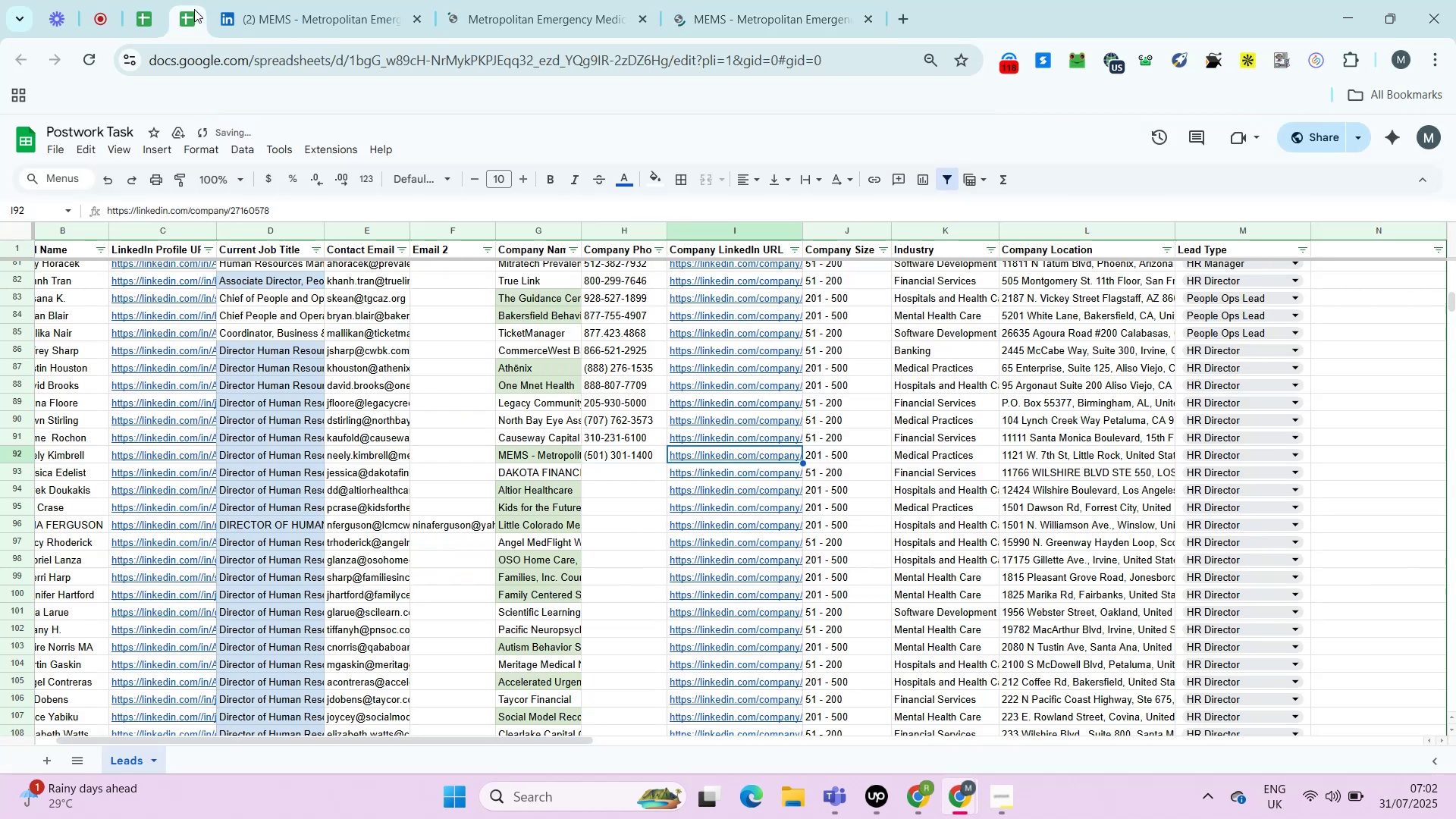 
key(ArrowRight)
 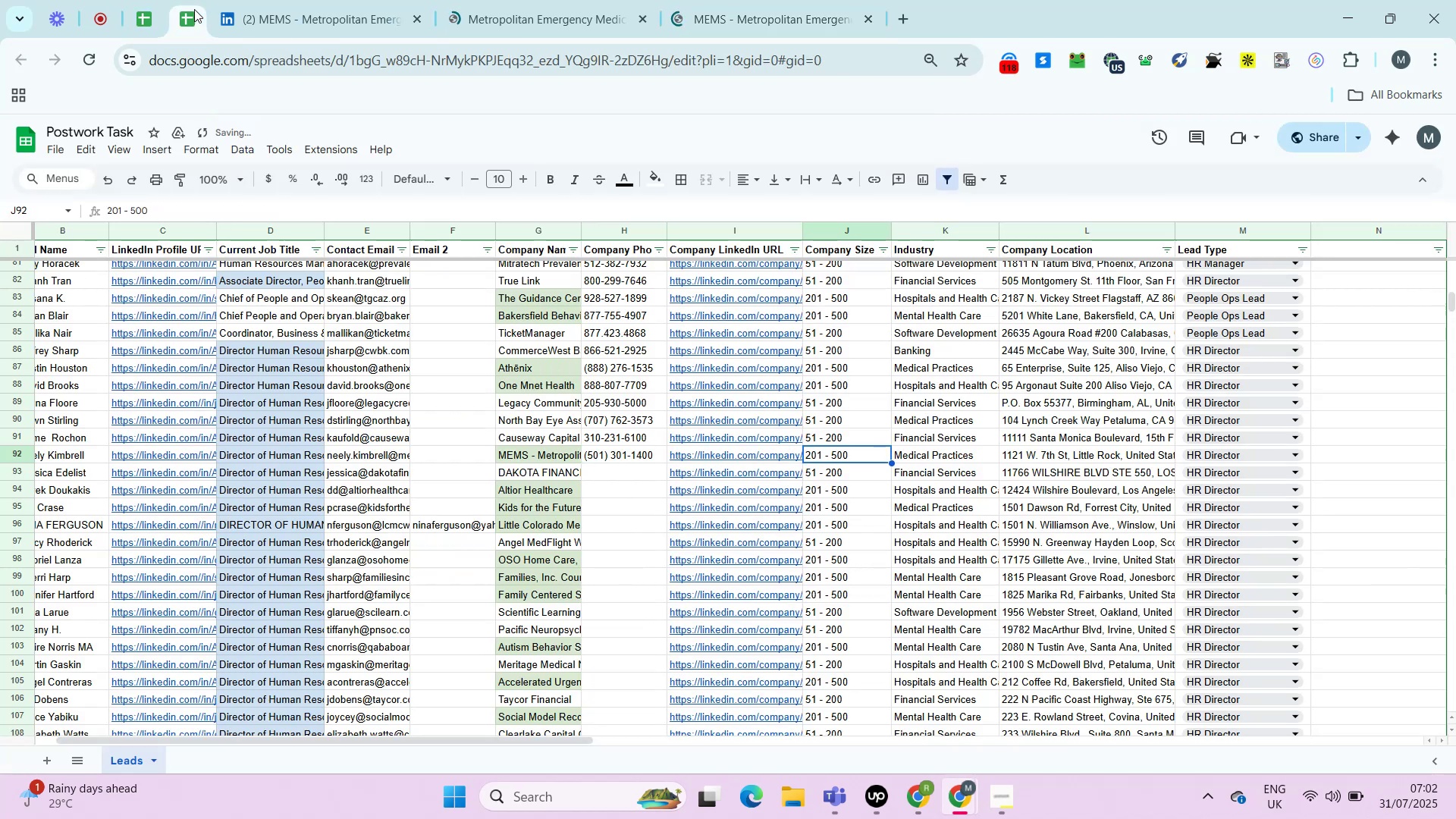 
key(ArrowRight)
 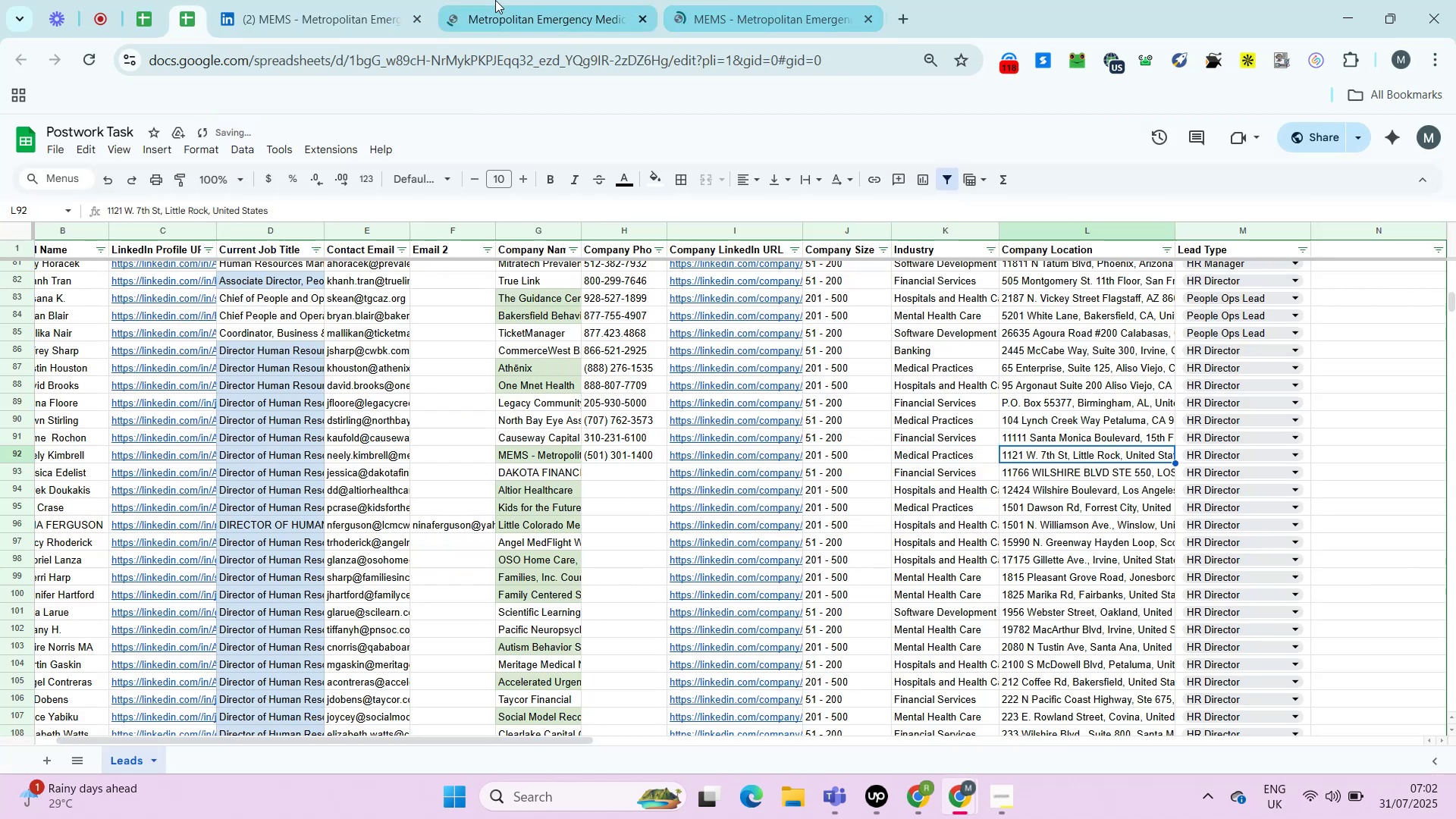 
left_click([495, 0])
 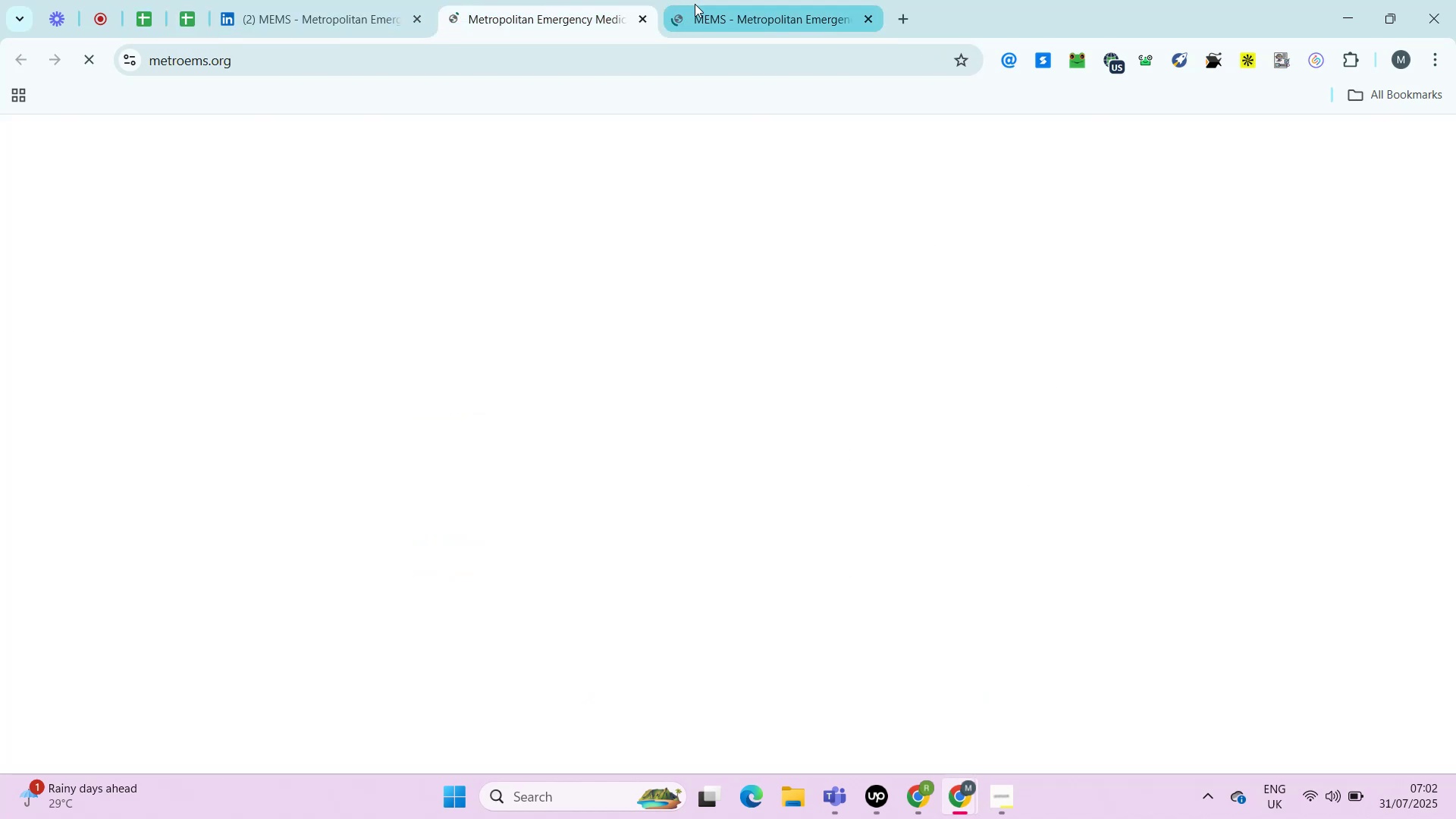 
left_click([701, 4])
 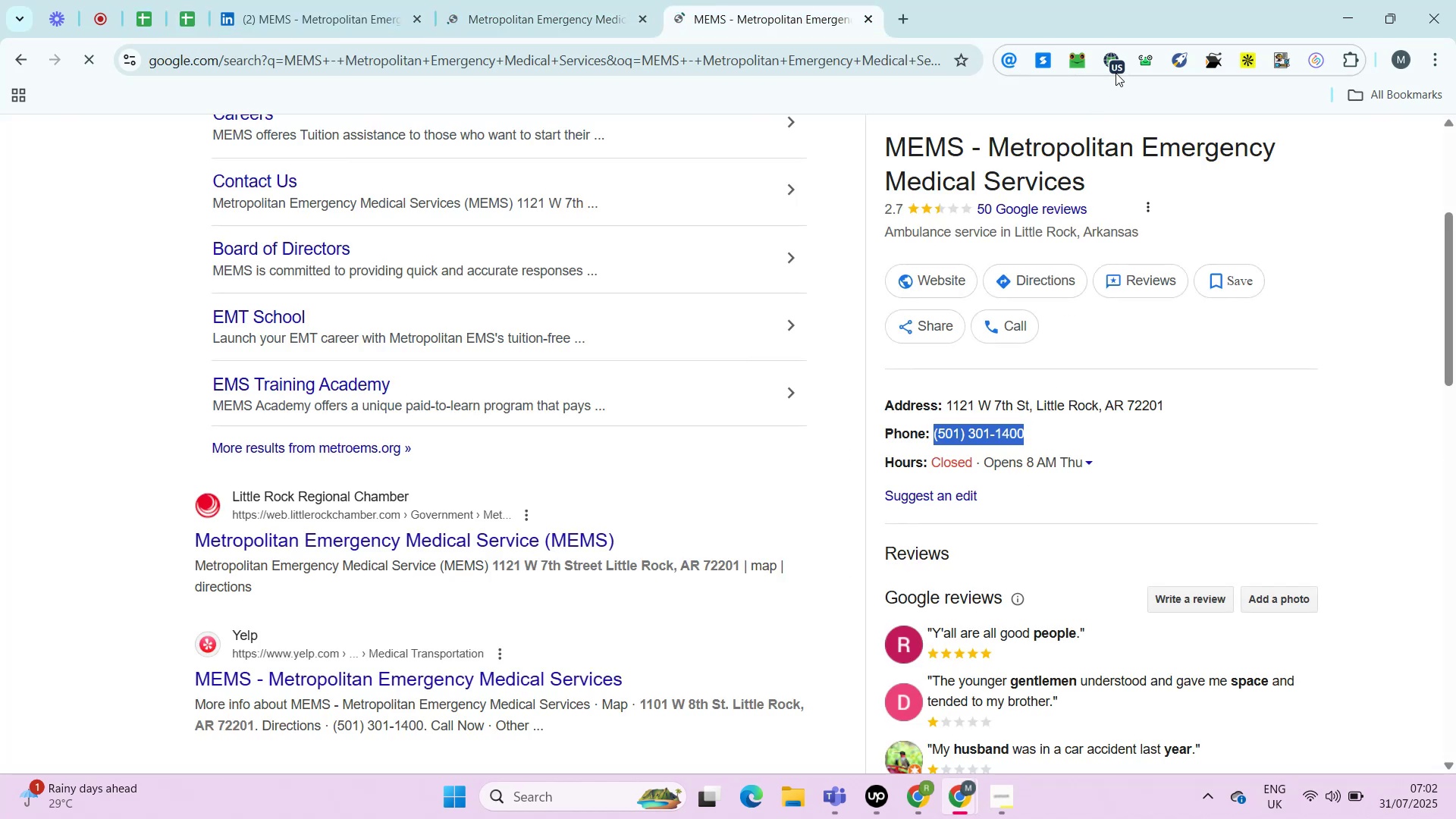 
left_click([1116, 73])
 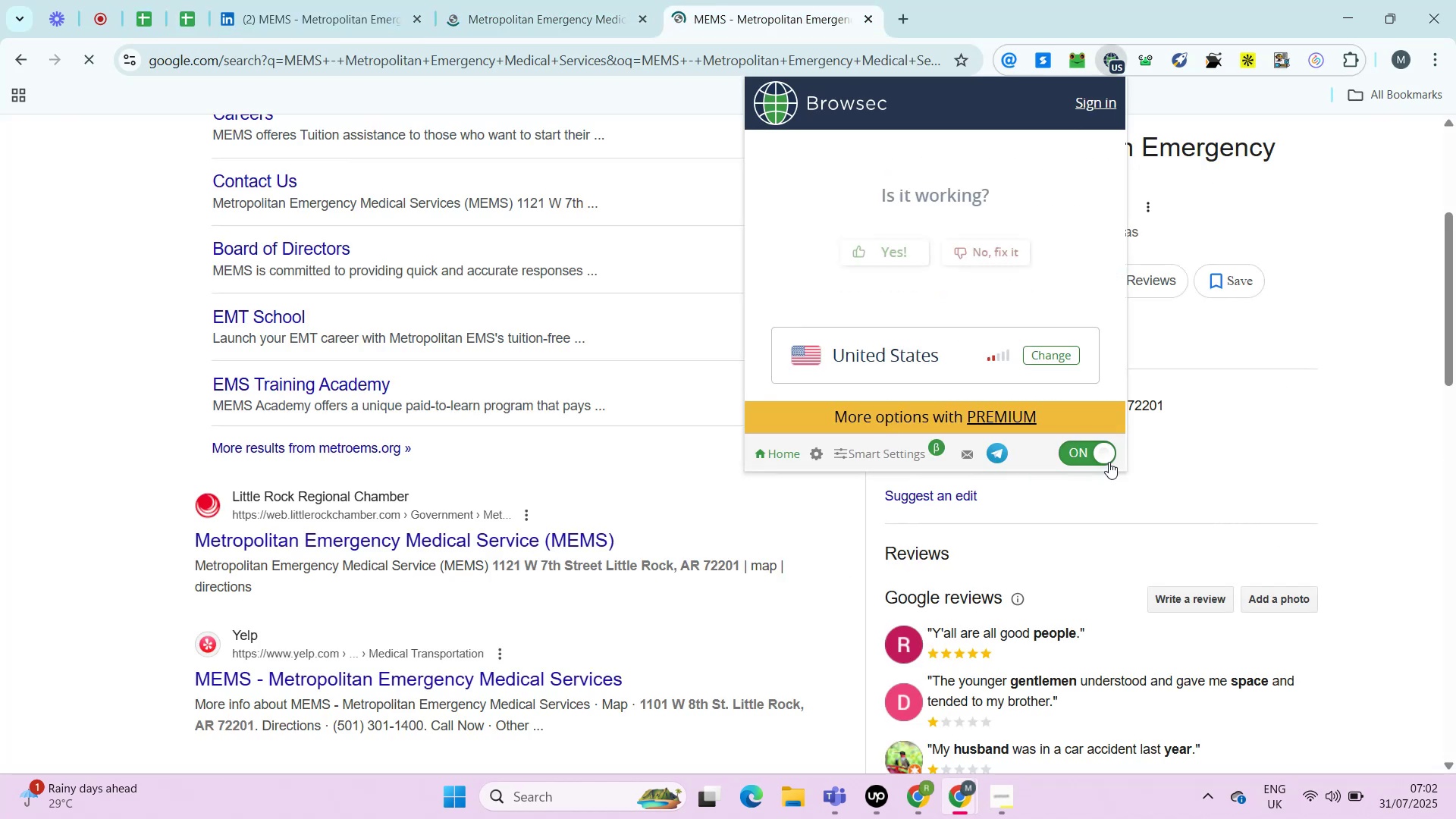 
left_click([1108, 462])
 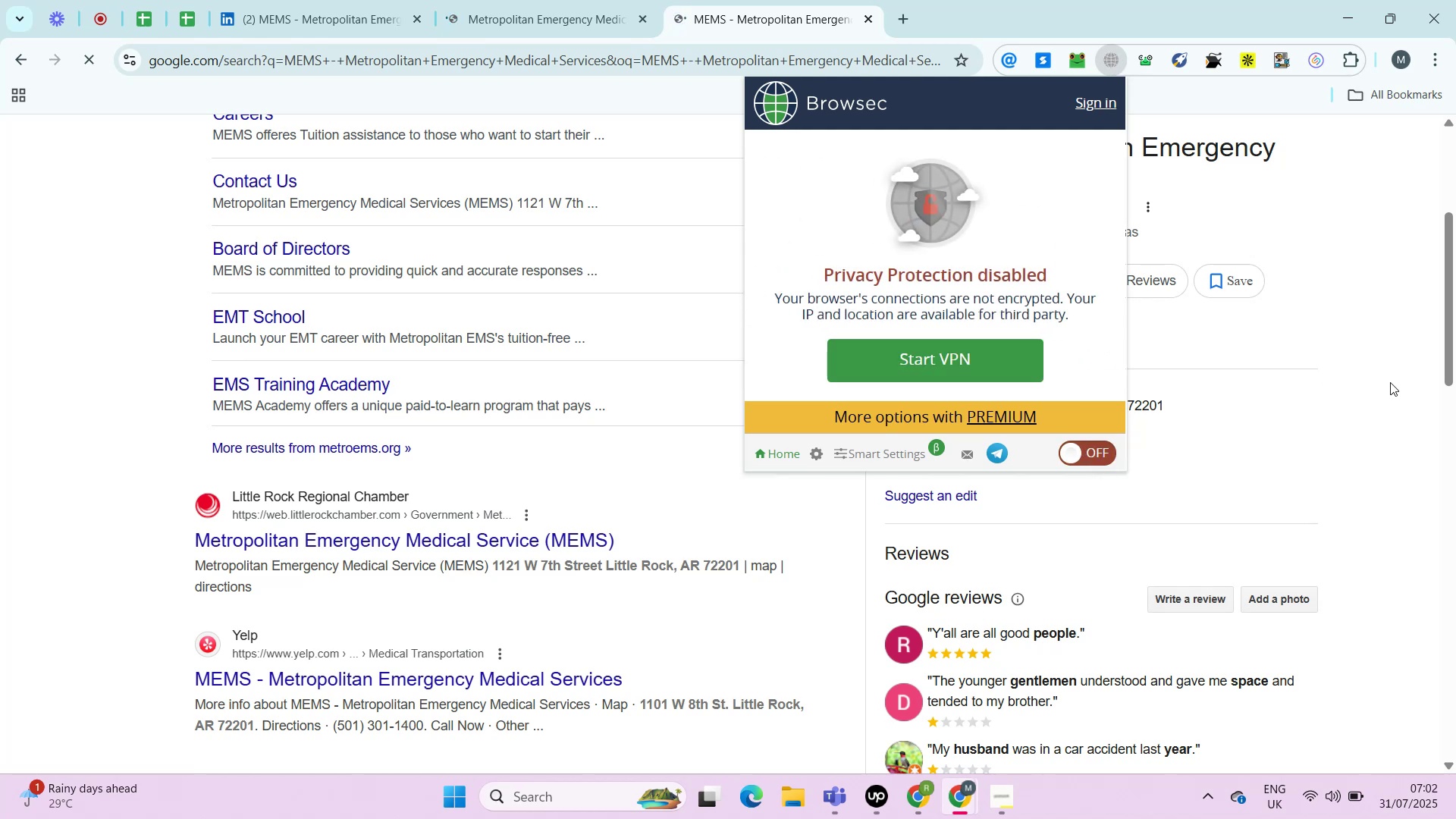 
left_click([1390, 382])
 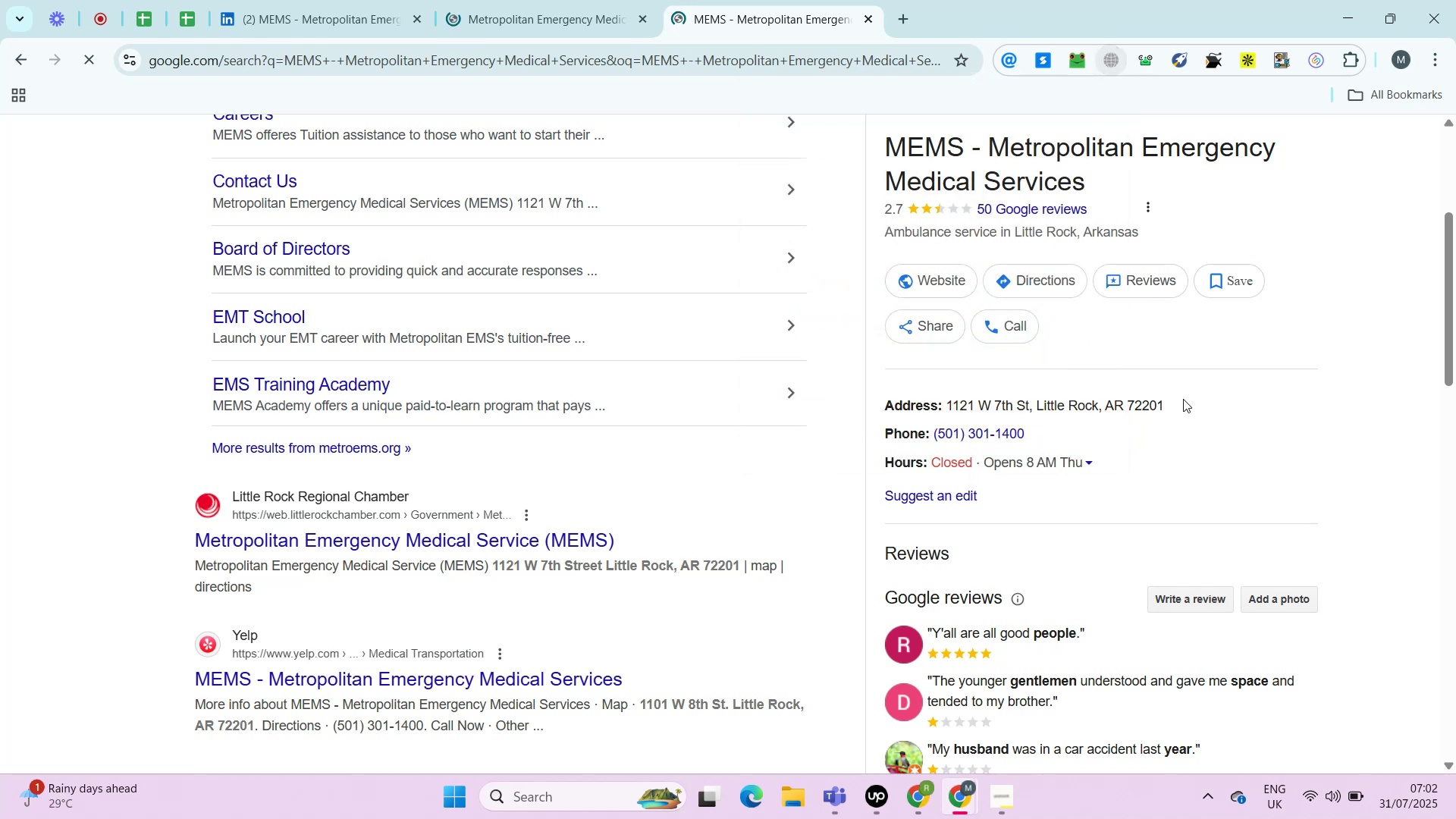 
left_click_drag(start_coordinate=[1176, 400], to_coordinate=[946, 397])
 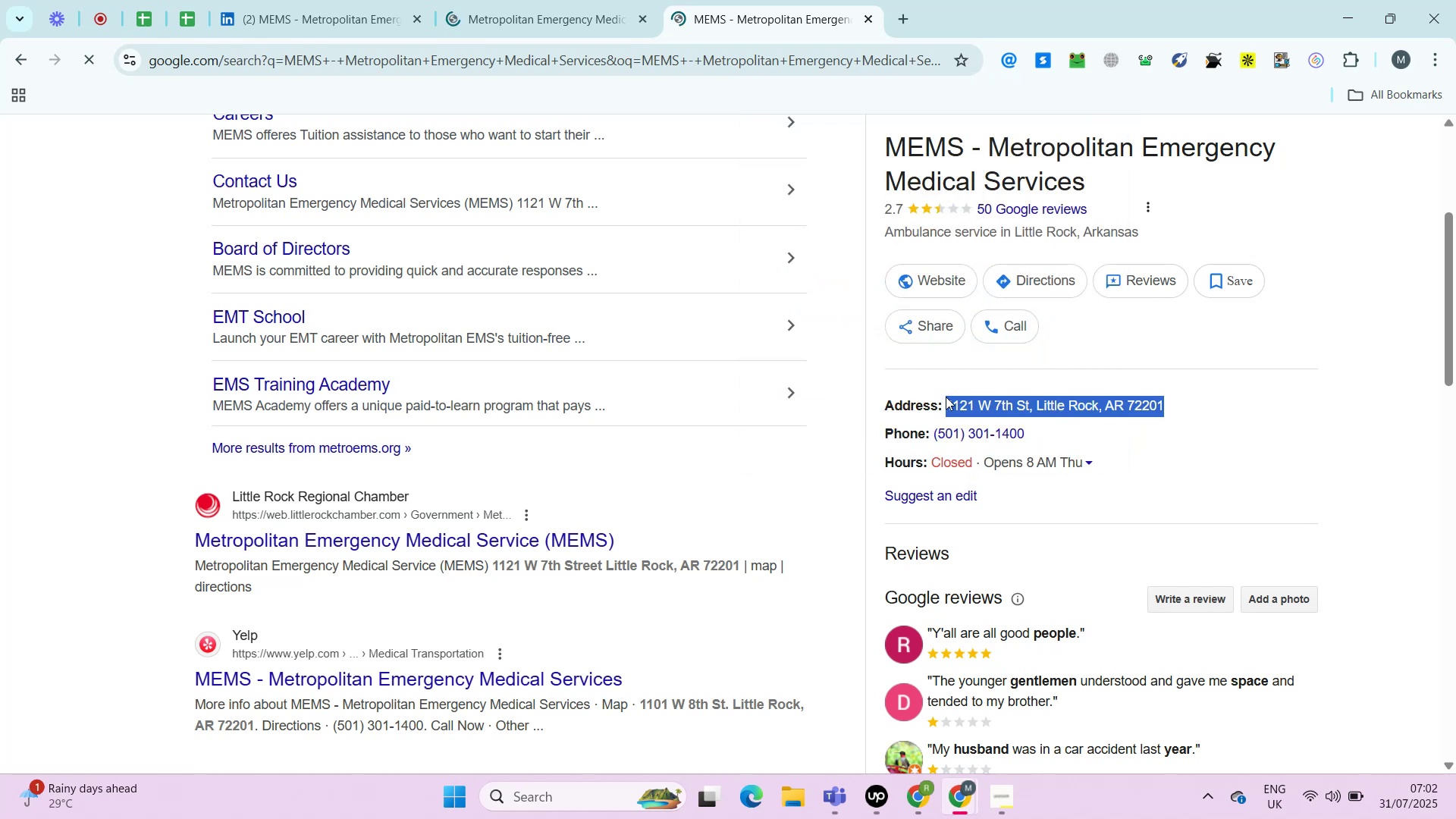 
key(Control+Shift+ArrowRight)
 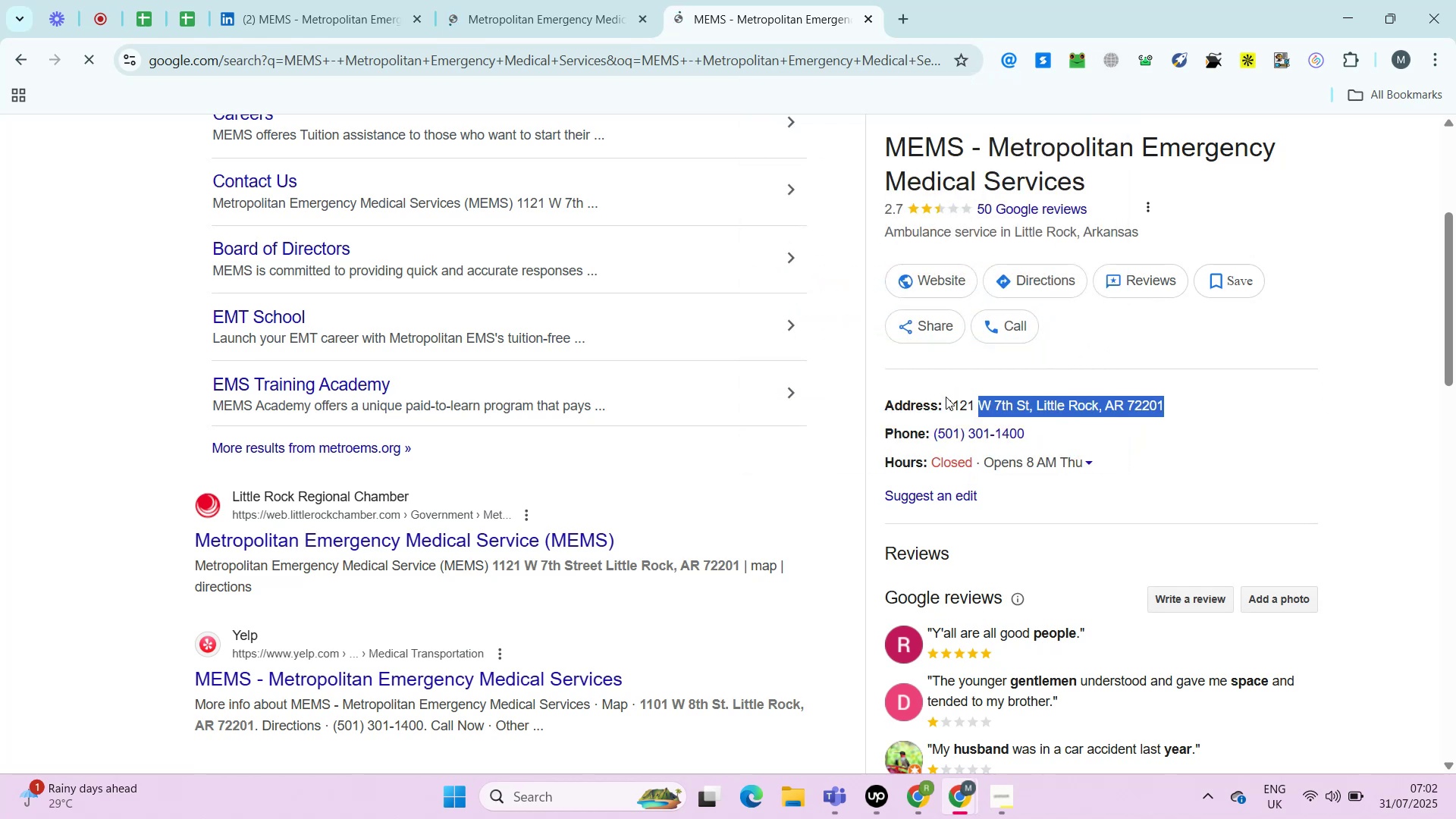 
key(Control+Shift+ArrowLeft)
 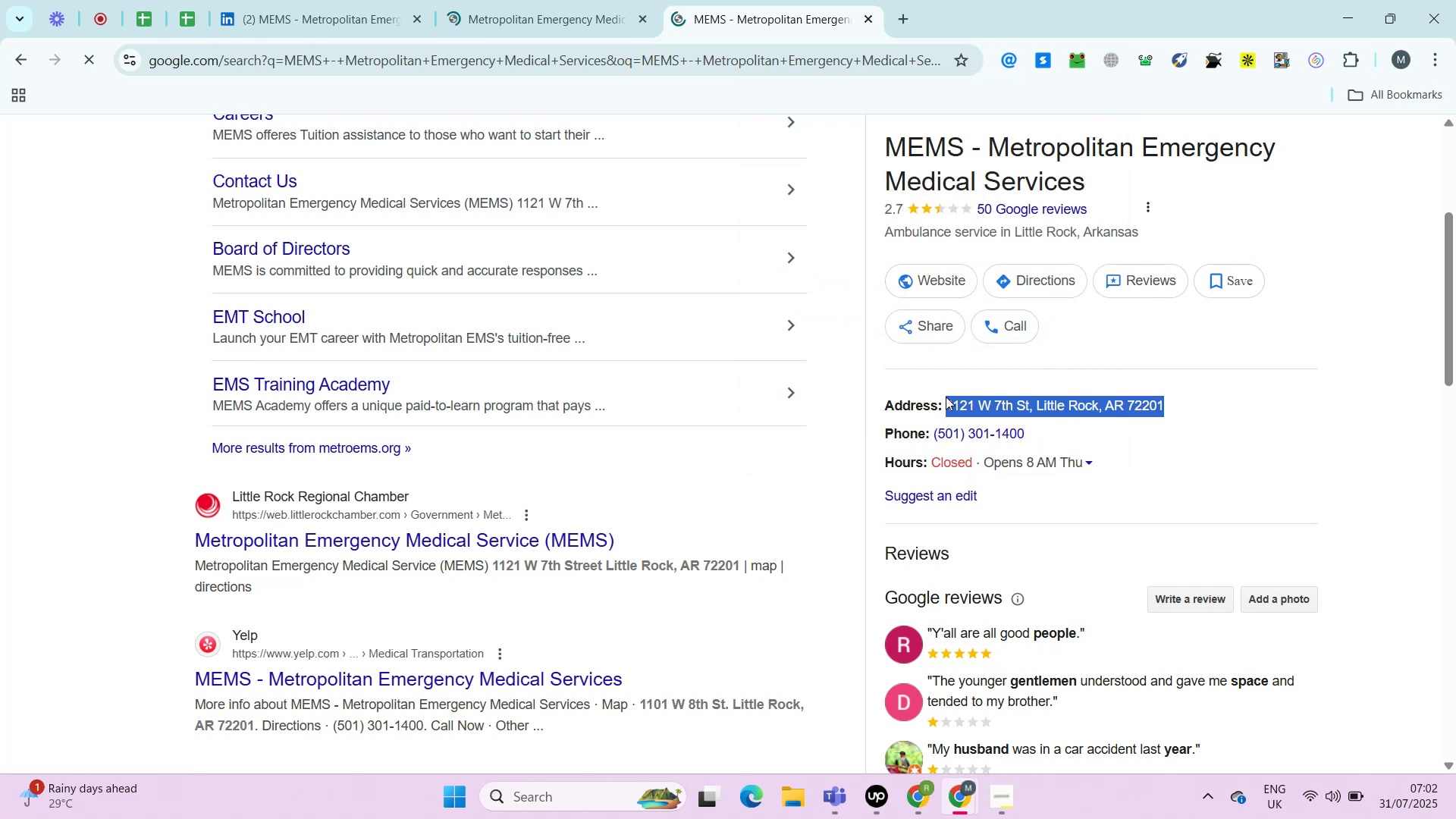 
key(Control+C)
 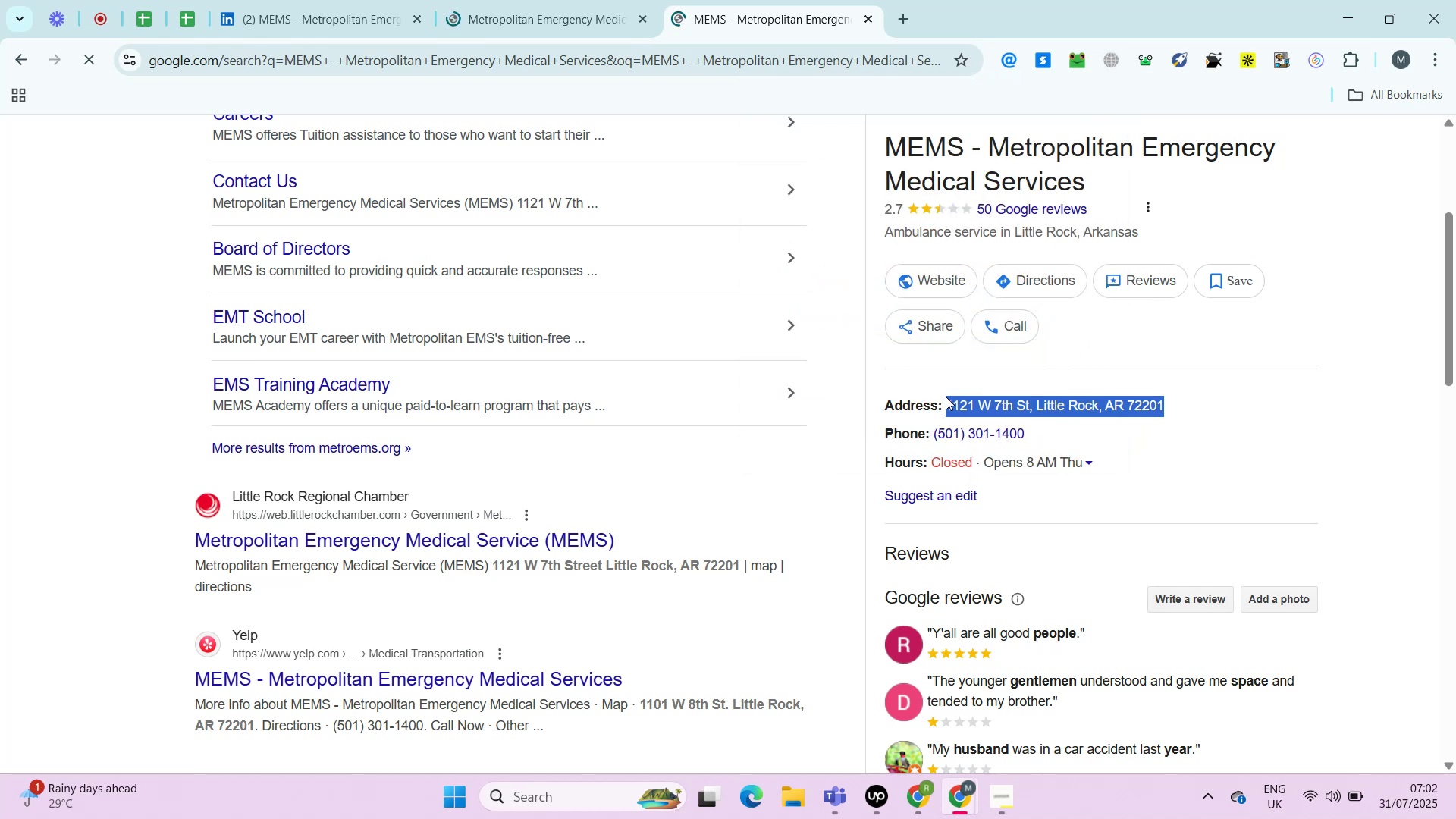 
key(Control+C)
 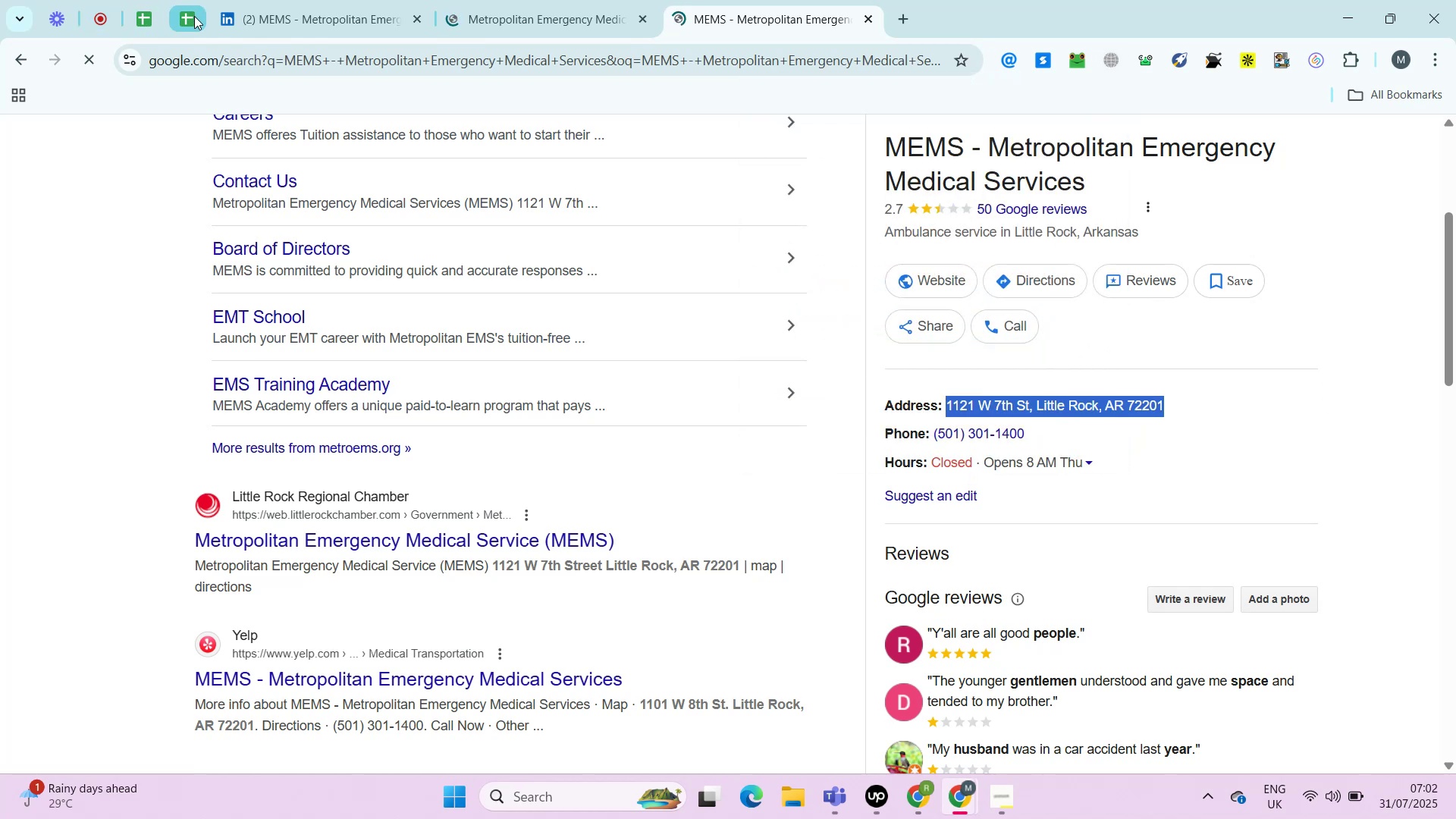 
left_click([194, 16])
 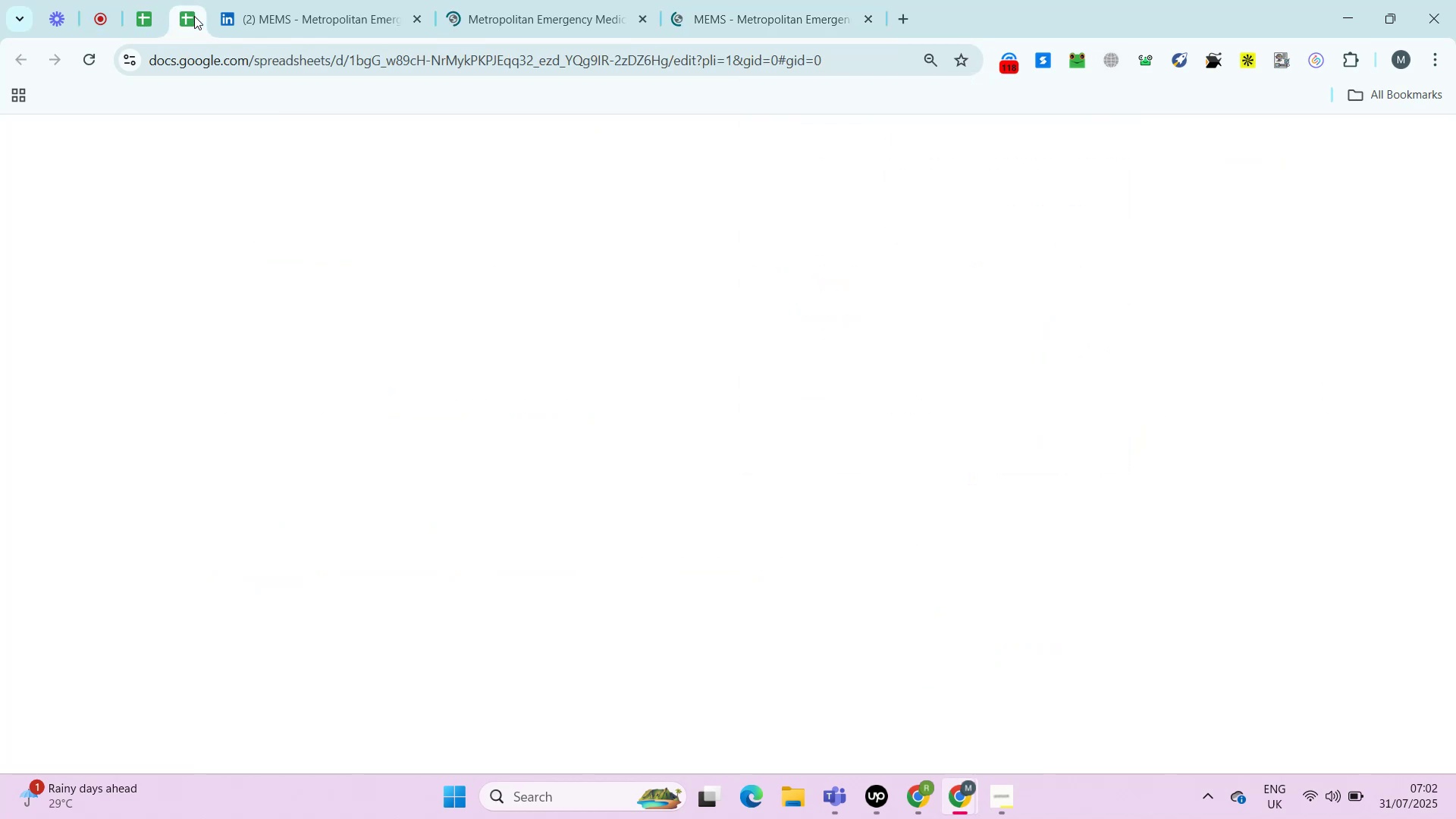 
key(Control+Shift+ShiftLeft)
 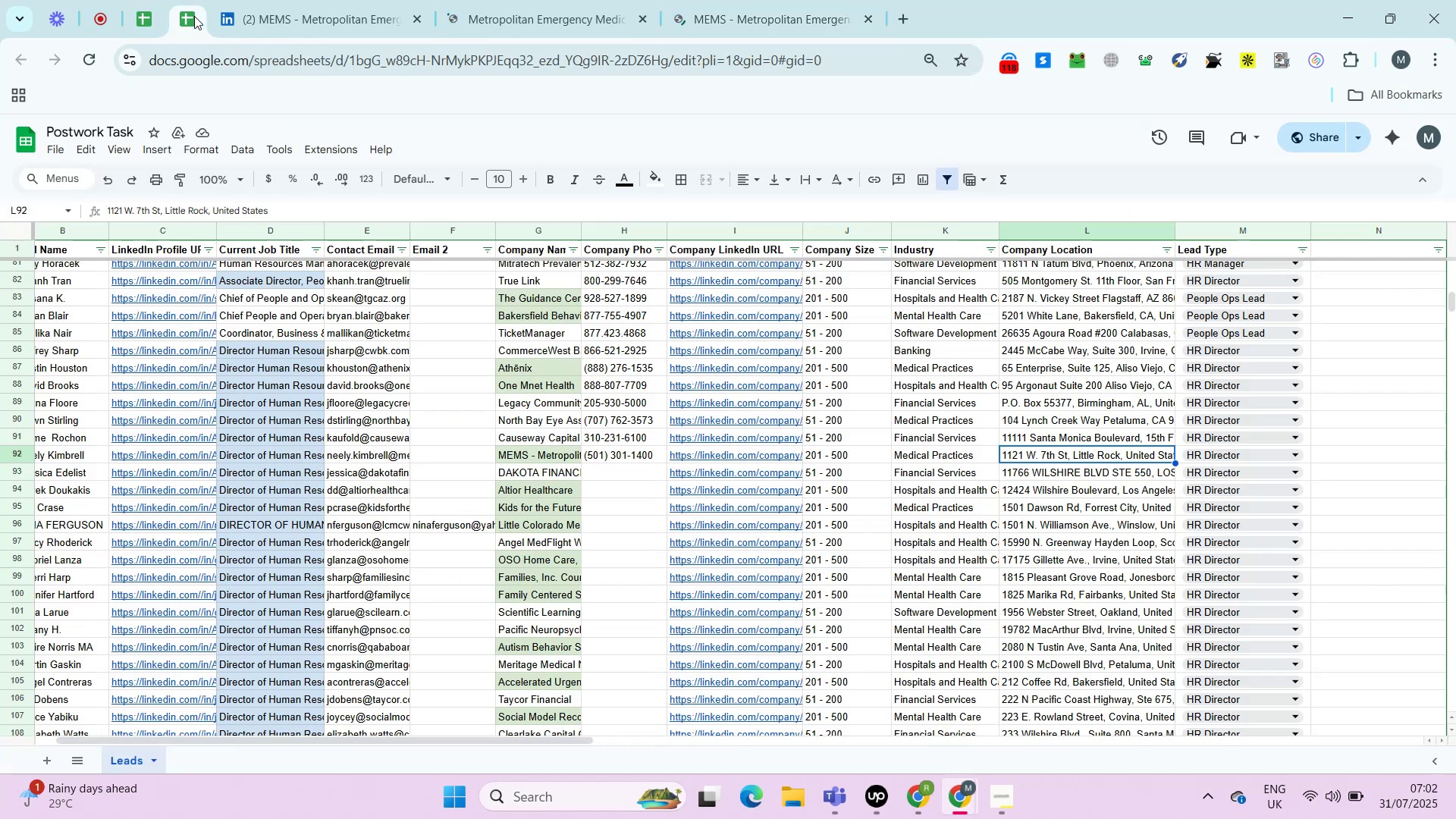 
key(Control+Shift+V)
 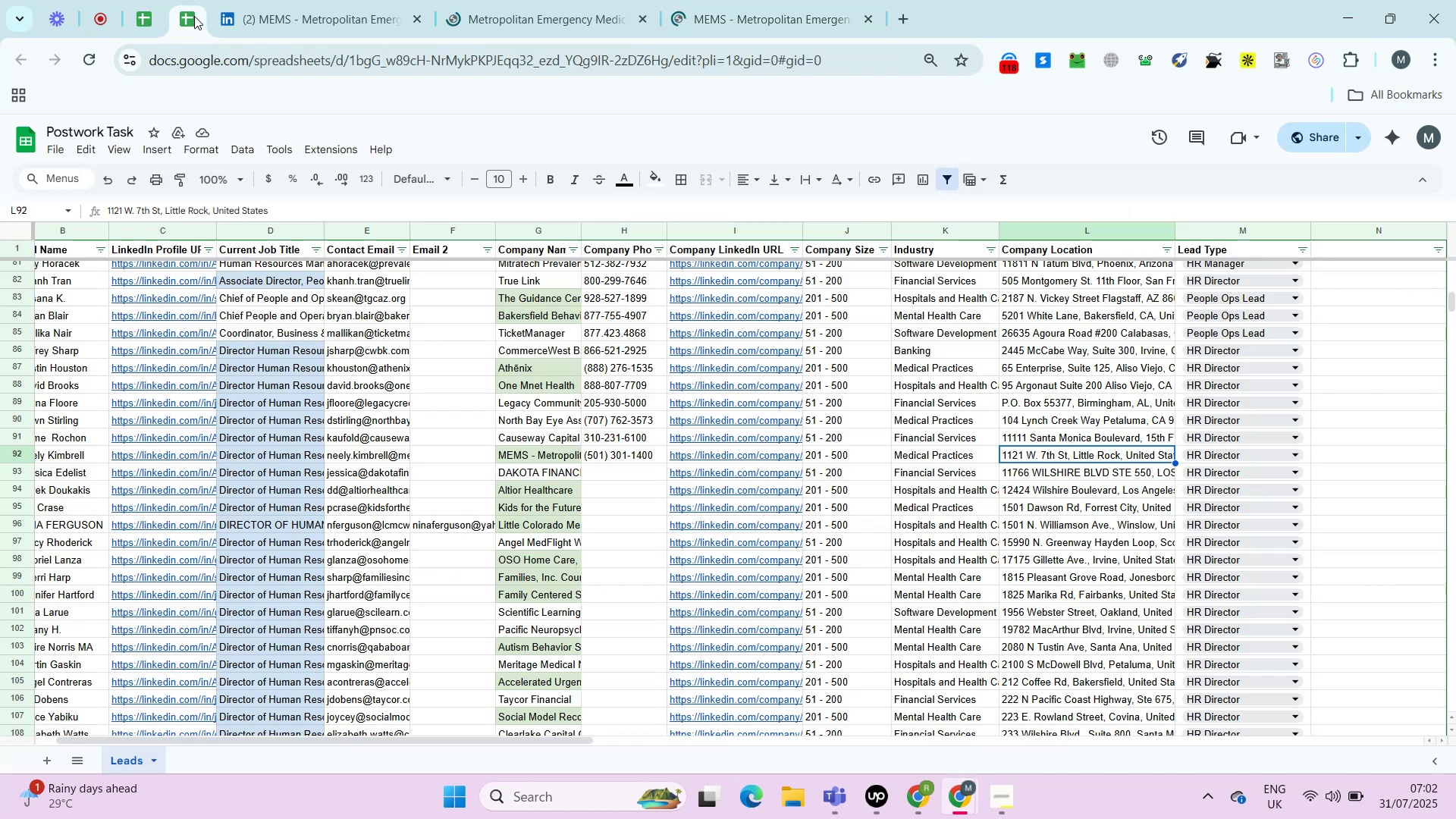 
key(ArrowDown)
 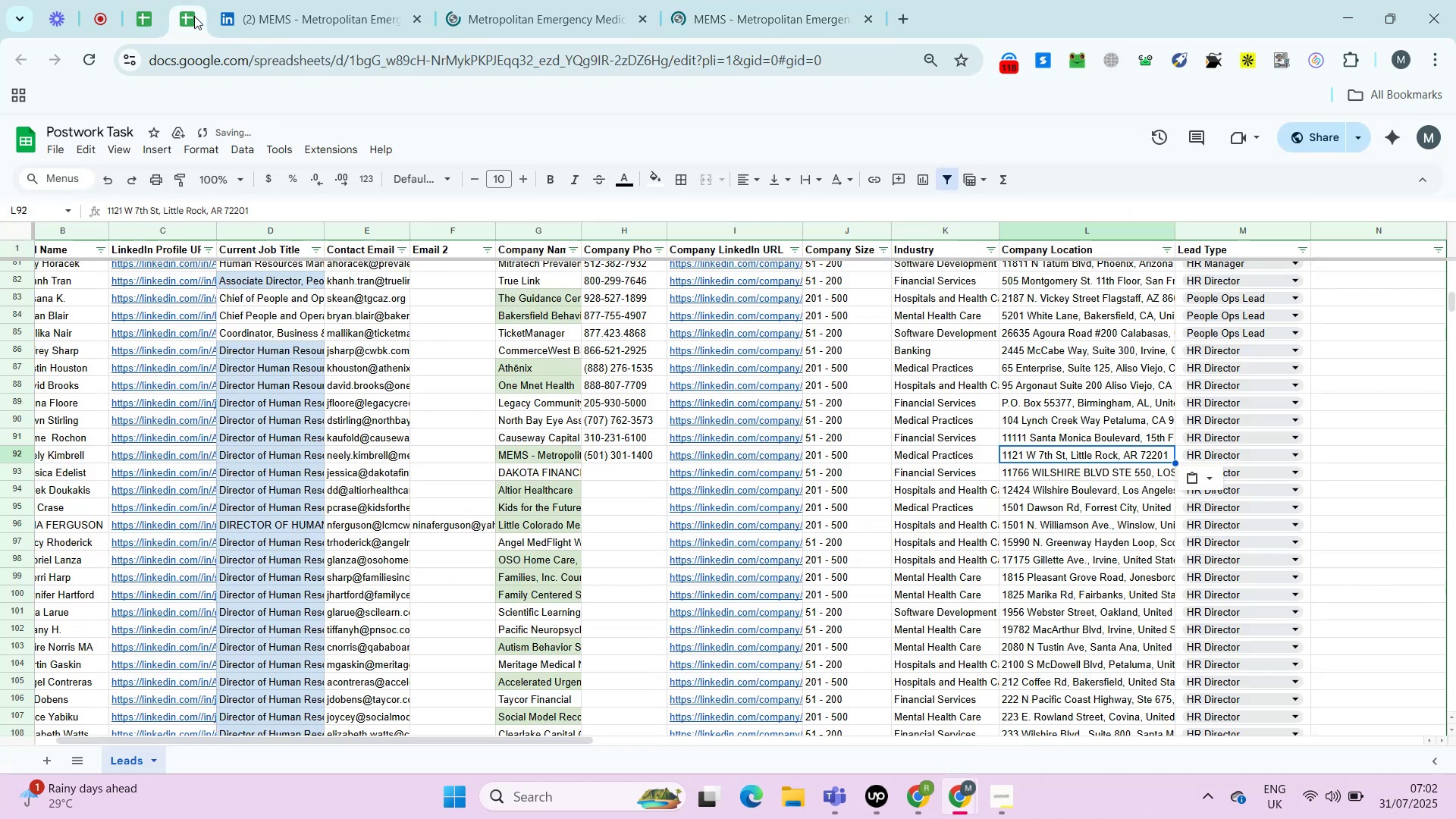 
key(ArrowLeft)
 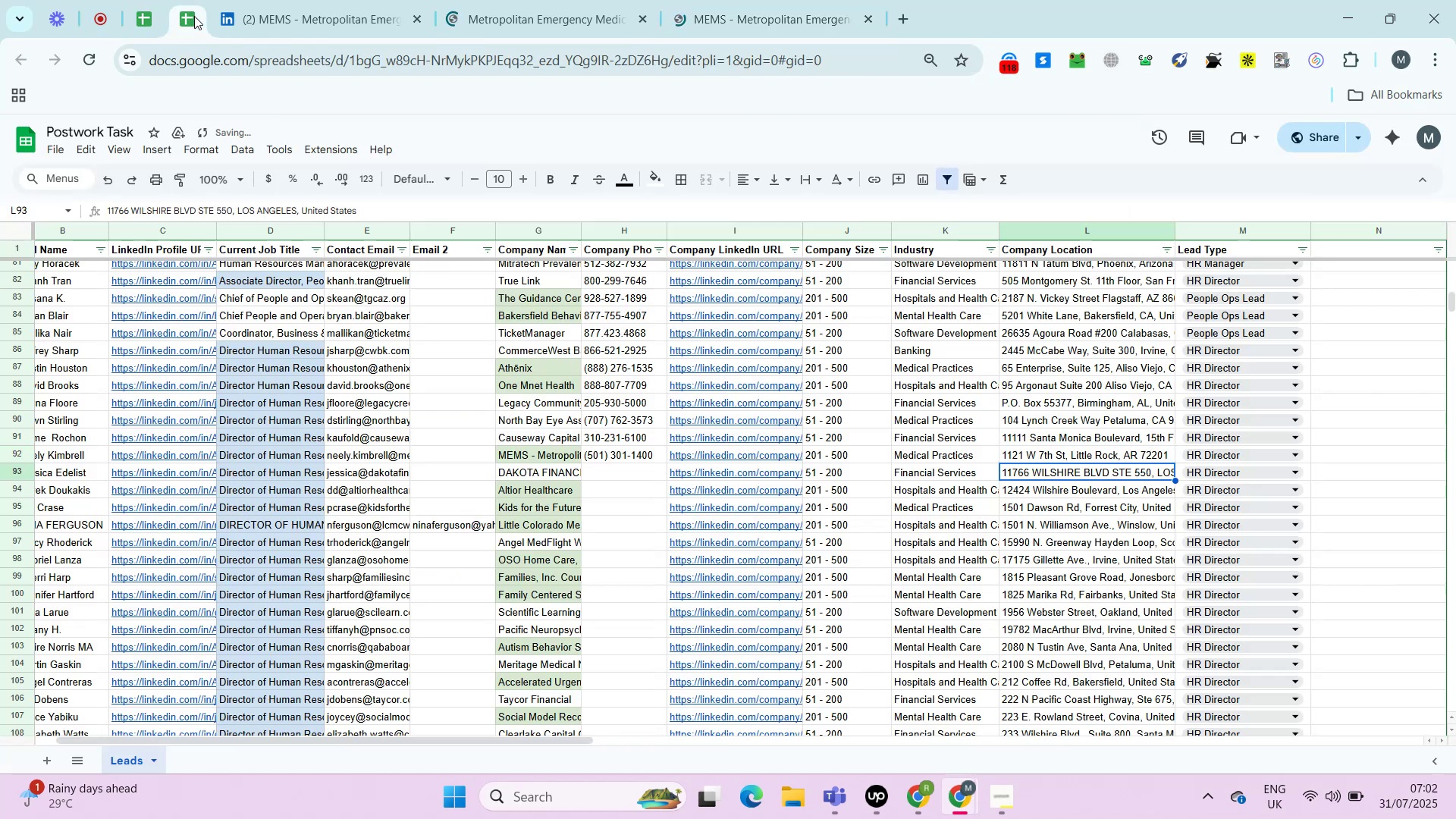 
key(ArrowLeft)
 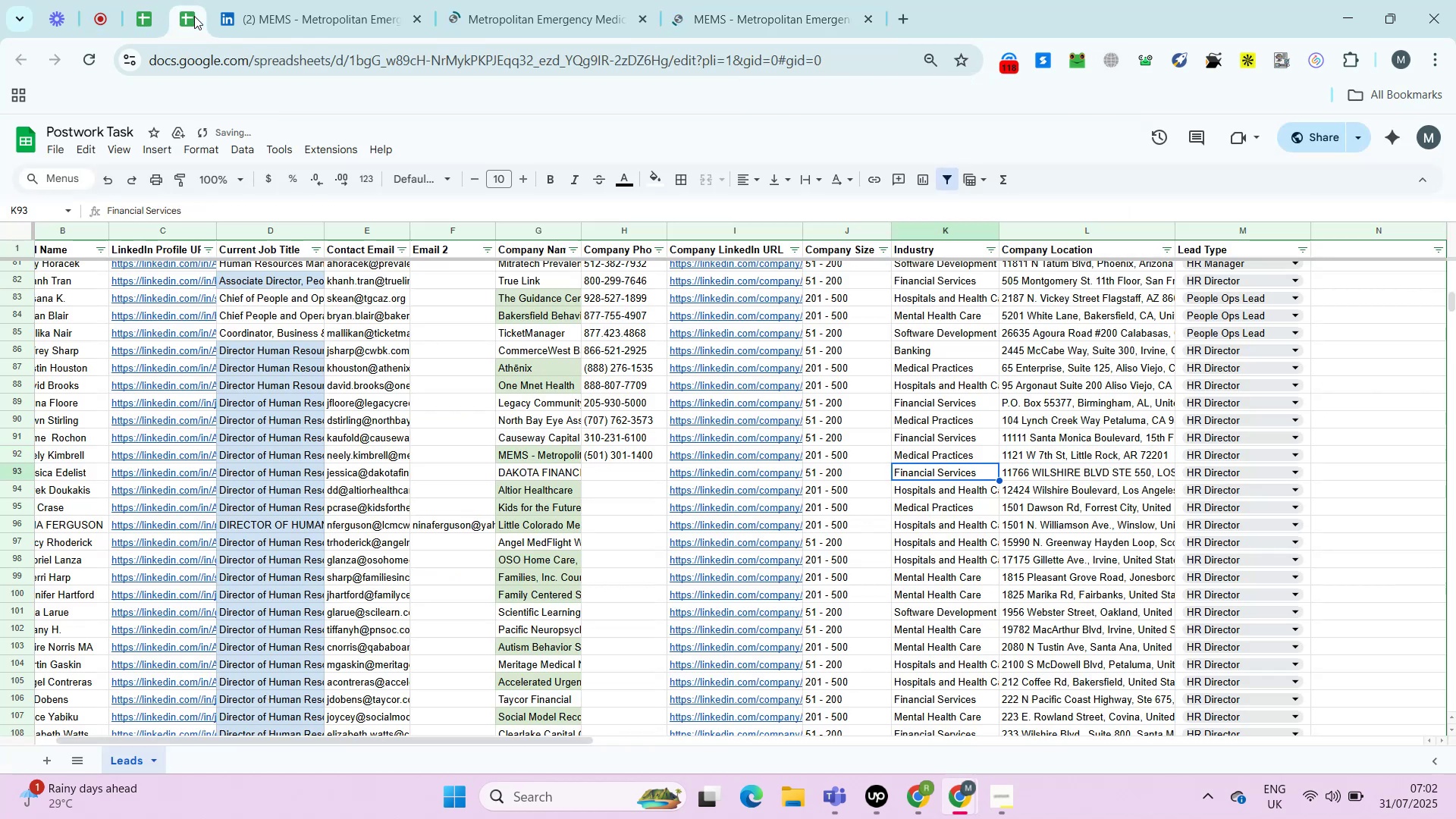 
key(ArrowLeft)
 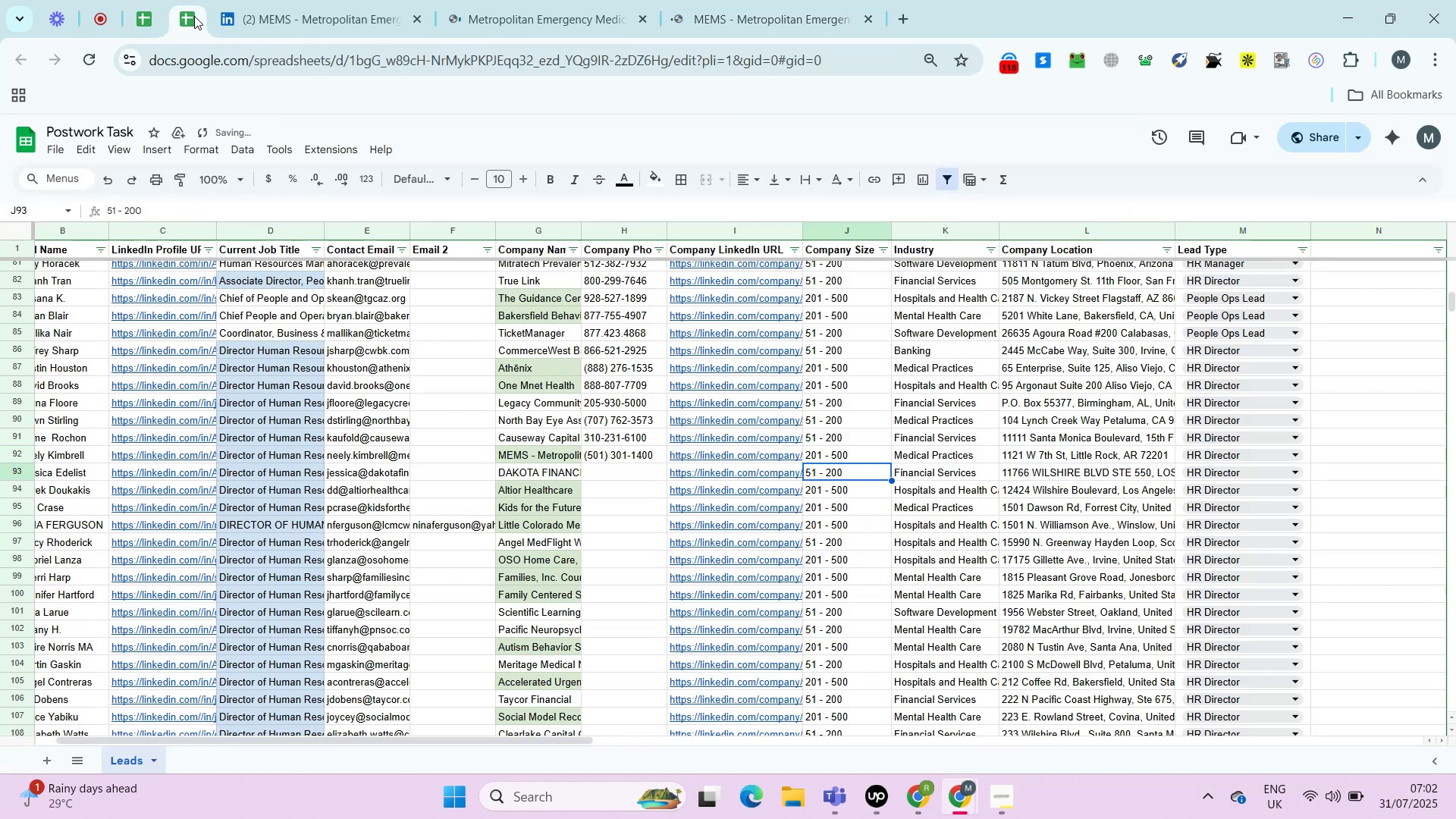 
key(ArrowLeft)
 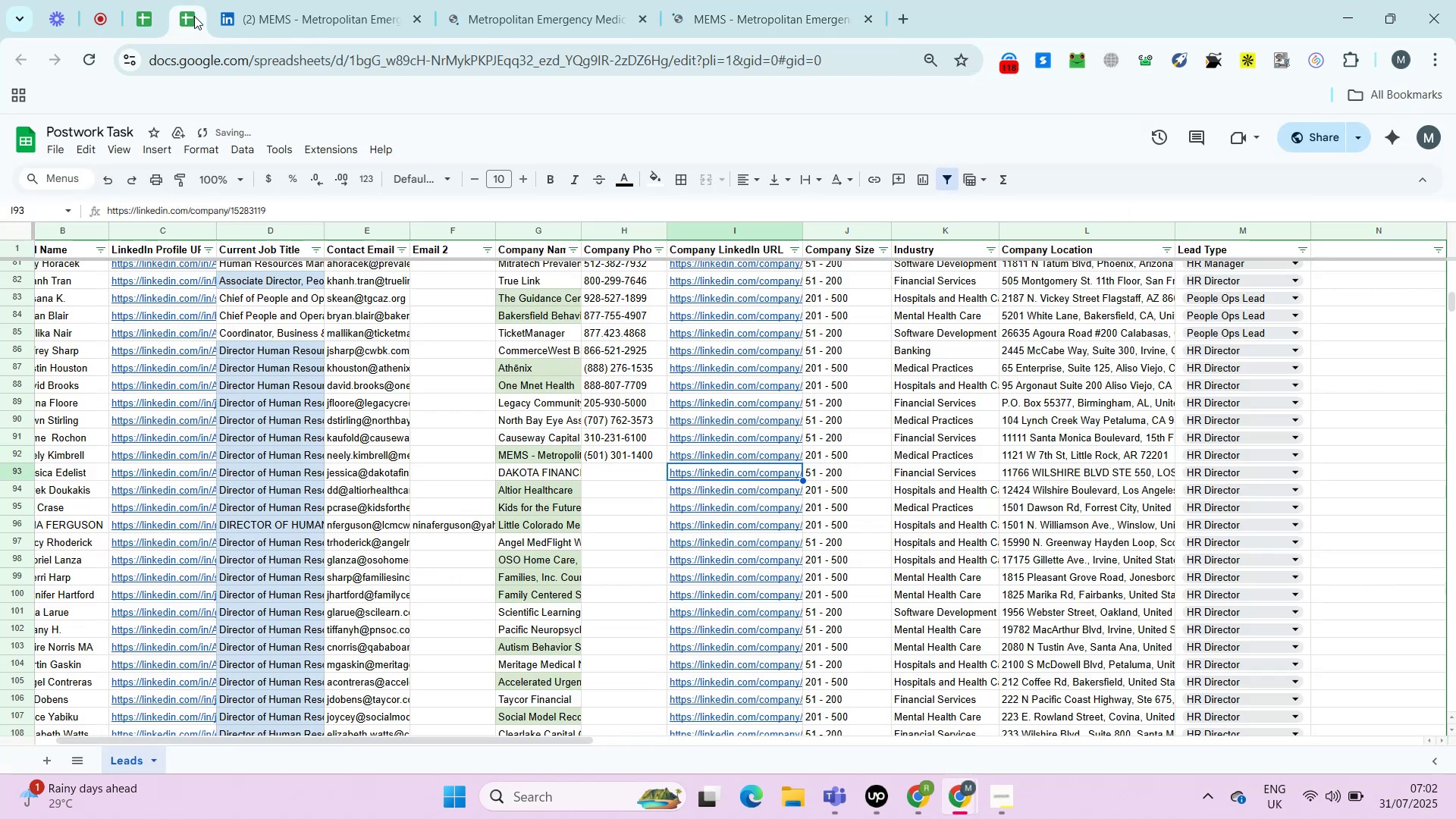 
key(ArrowLeft)
 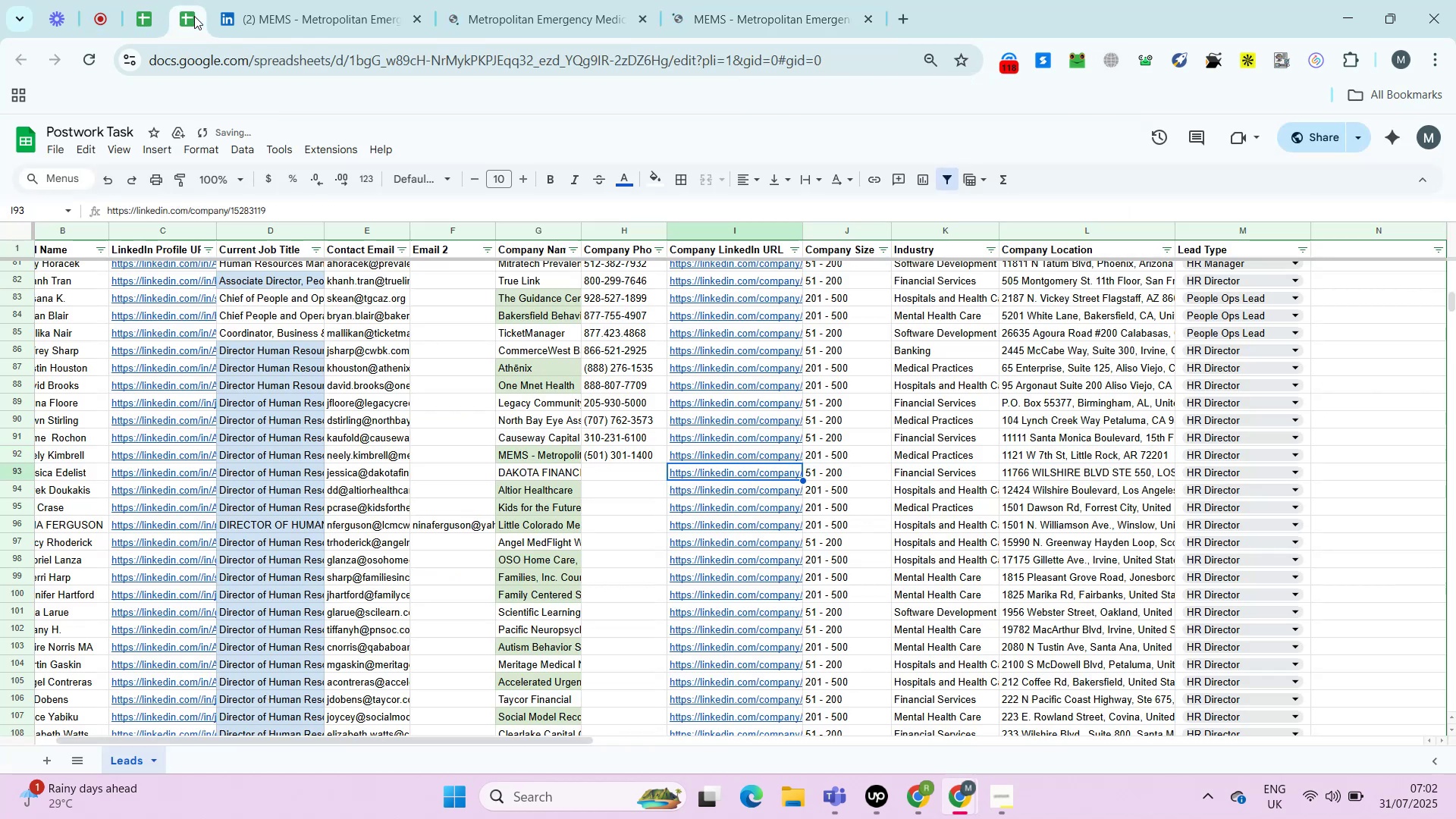 
key(ArrowRight)
 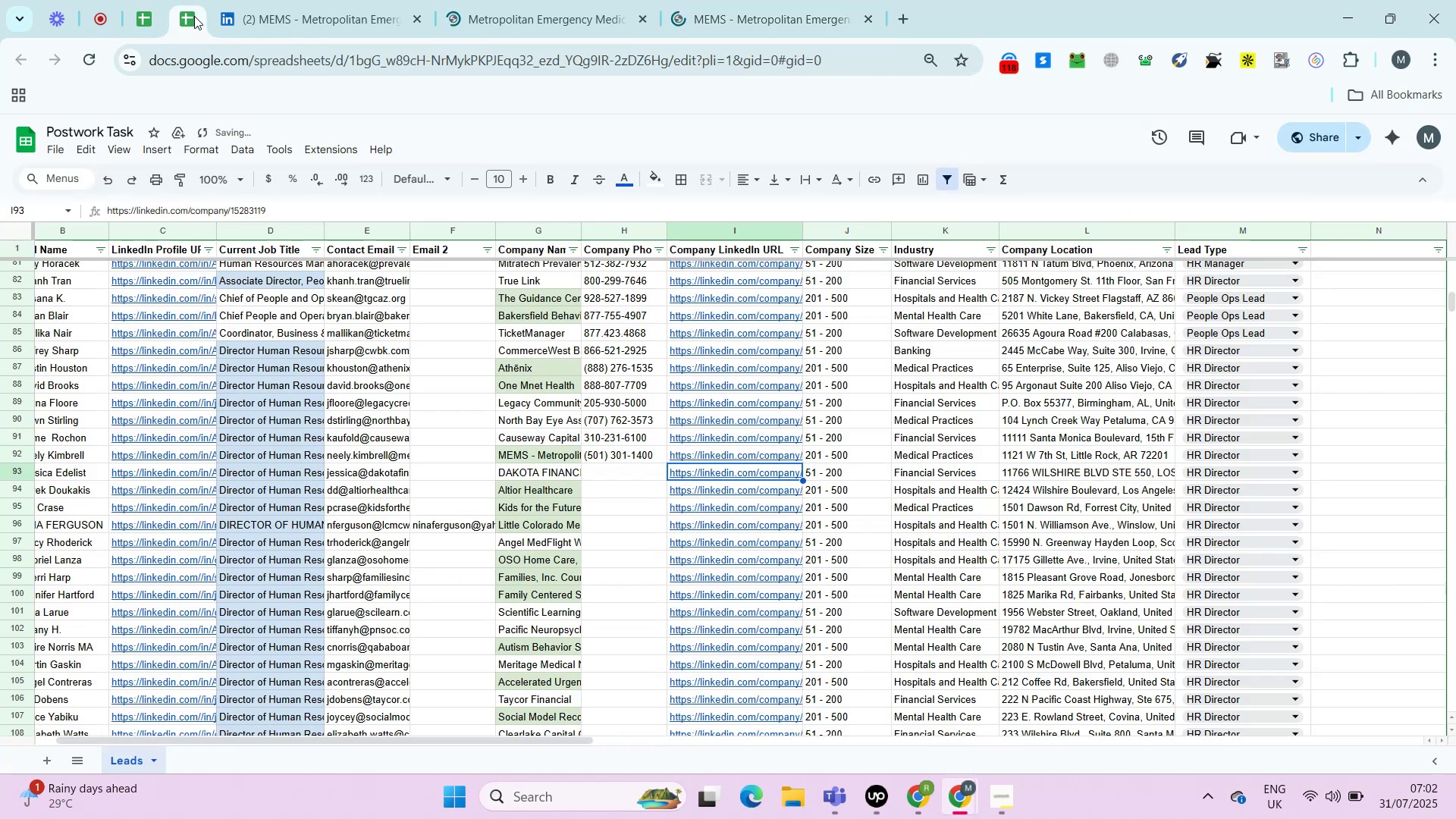 
key(Alt+AltLeft)
 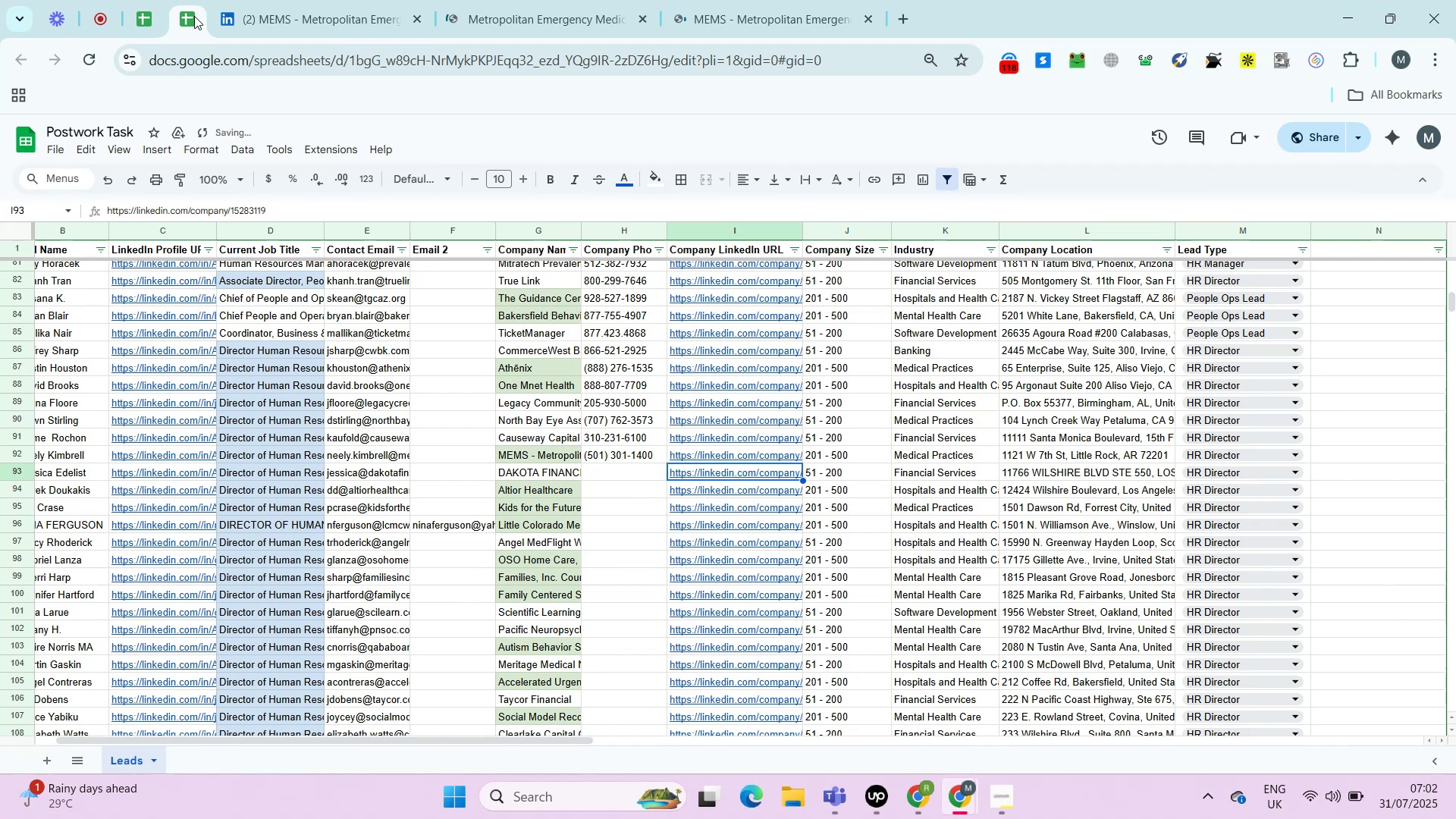 
key(Alt+Enter)
 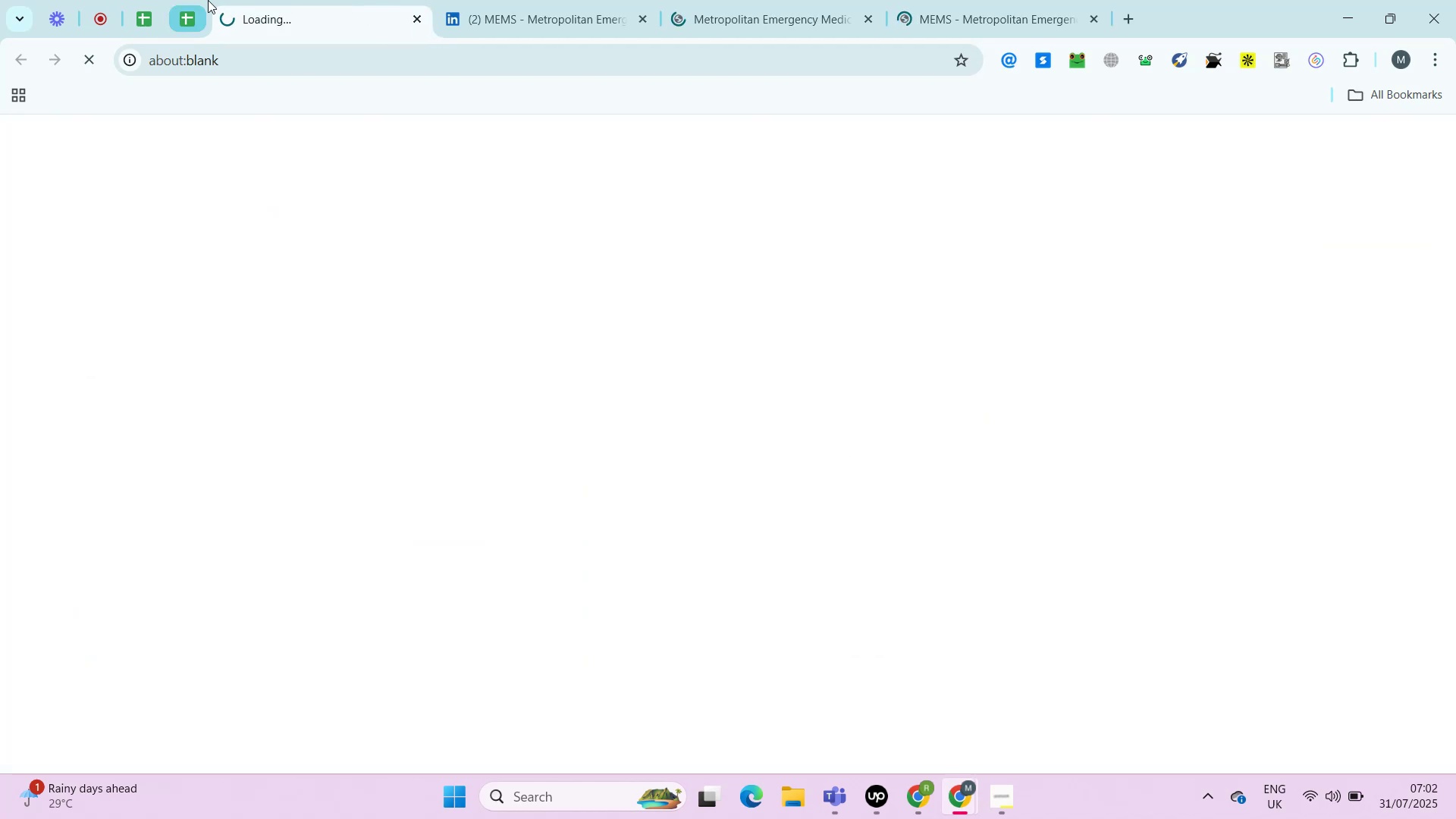 
right_click([287, 0])
 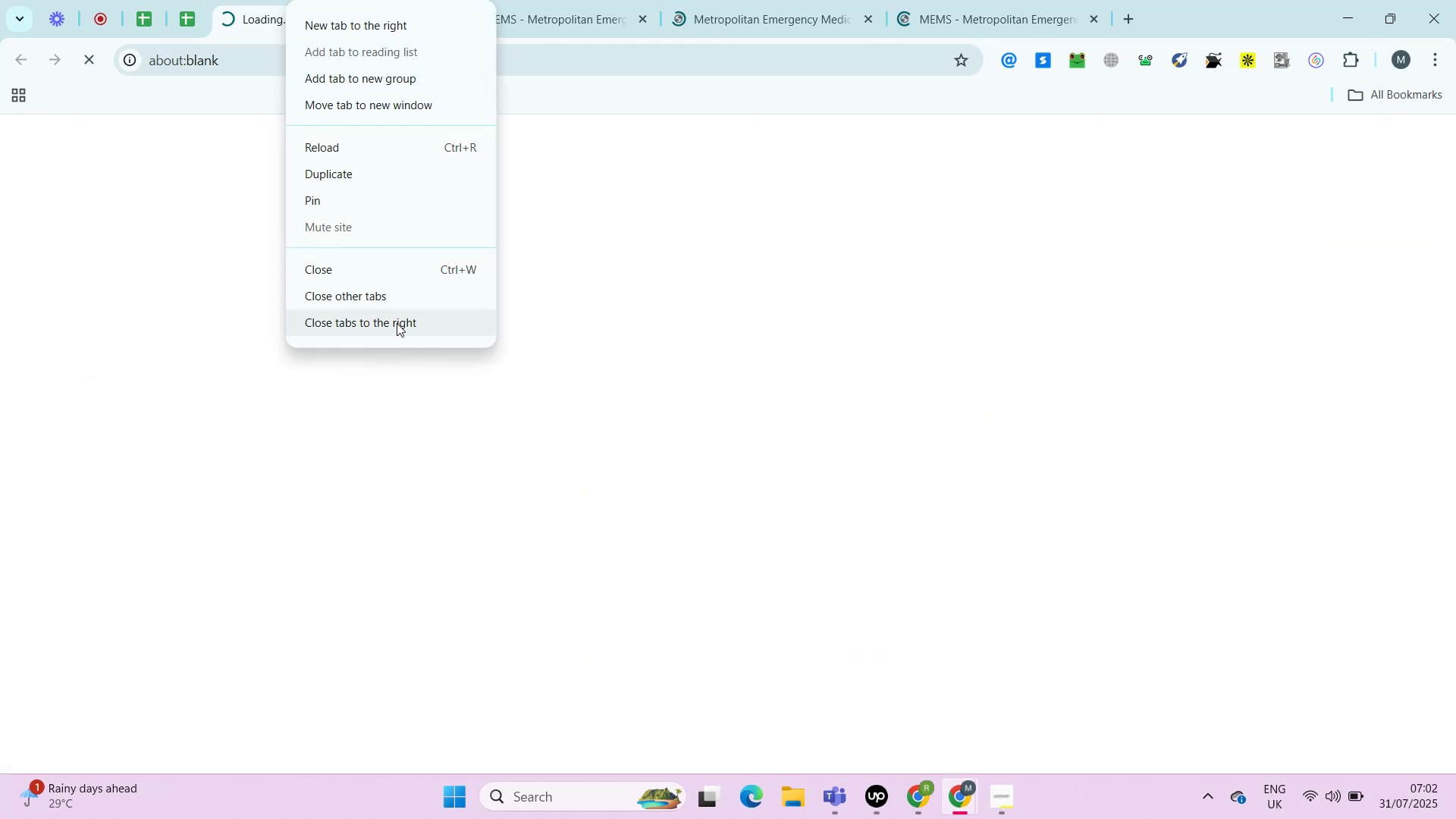 
left_click([397, 322])
 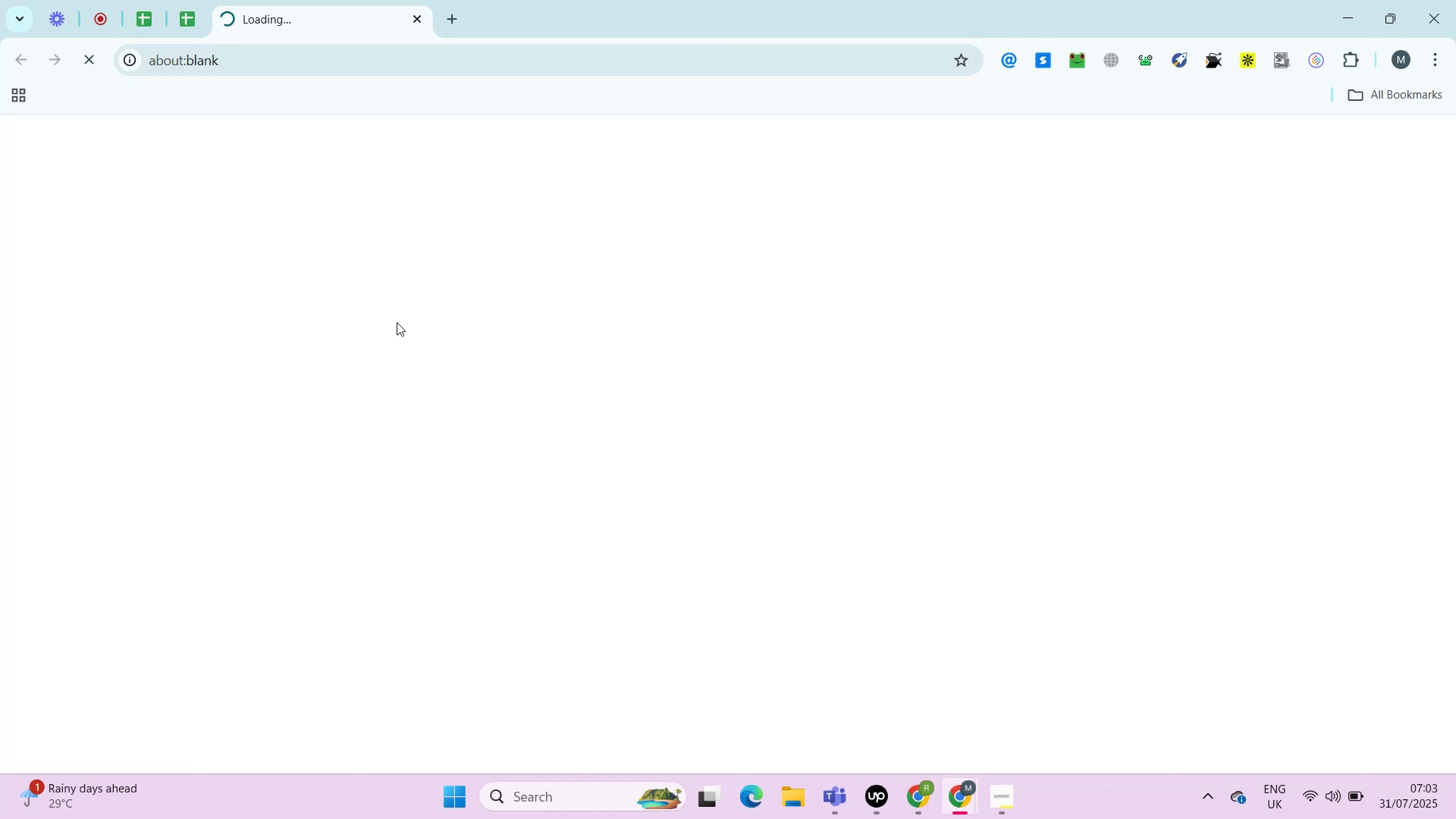 
wait(28.76)
 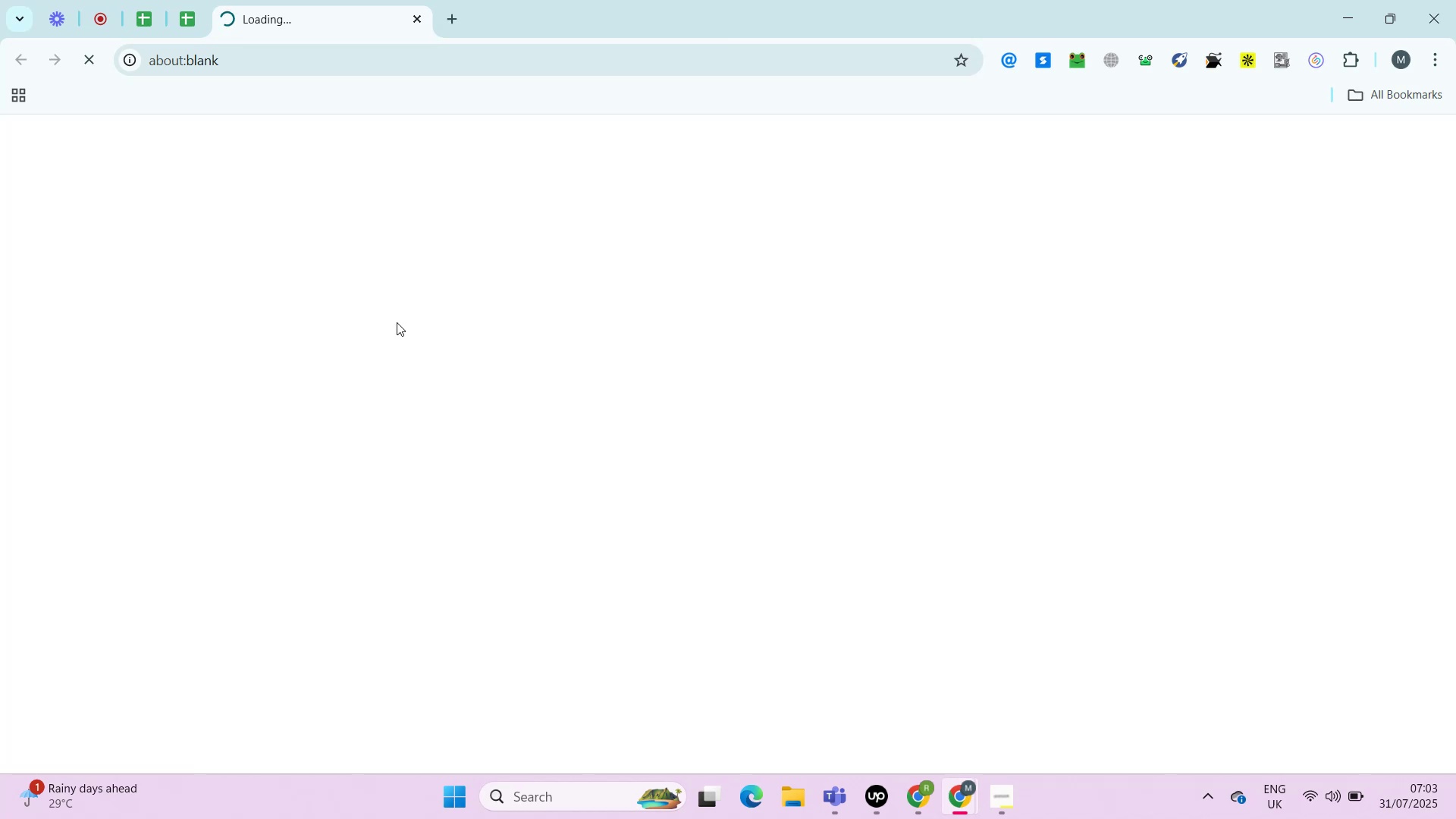 
key(Control+ControlRight)
 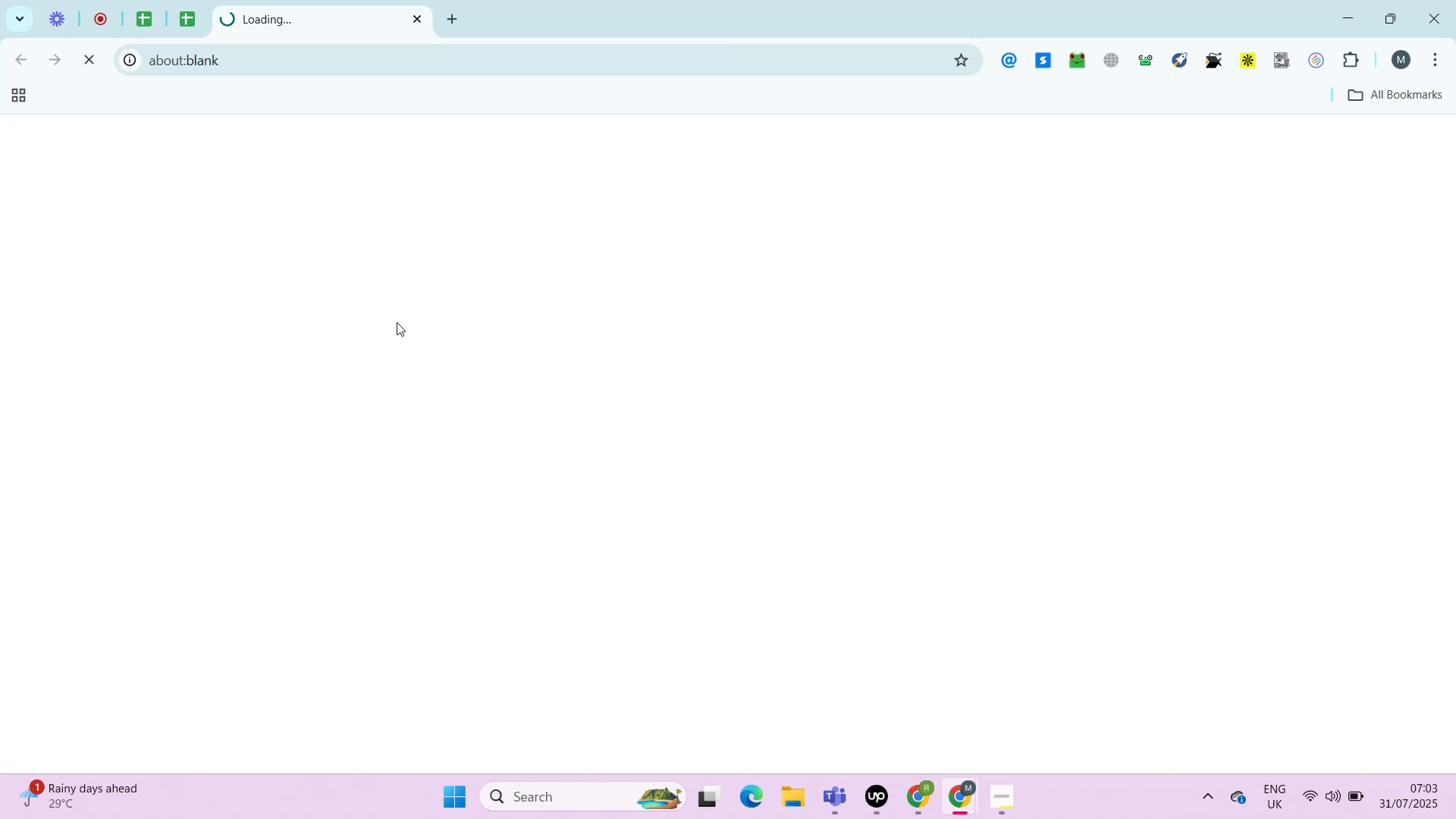 
key(Alt+Control+AltRight)
 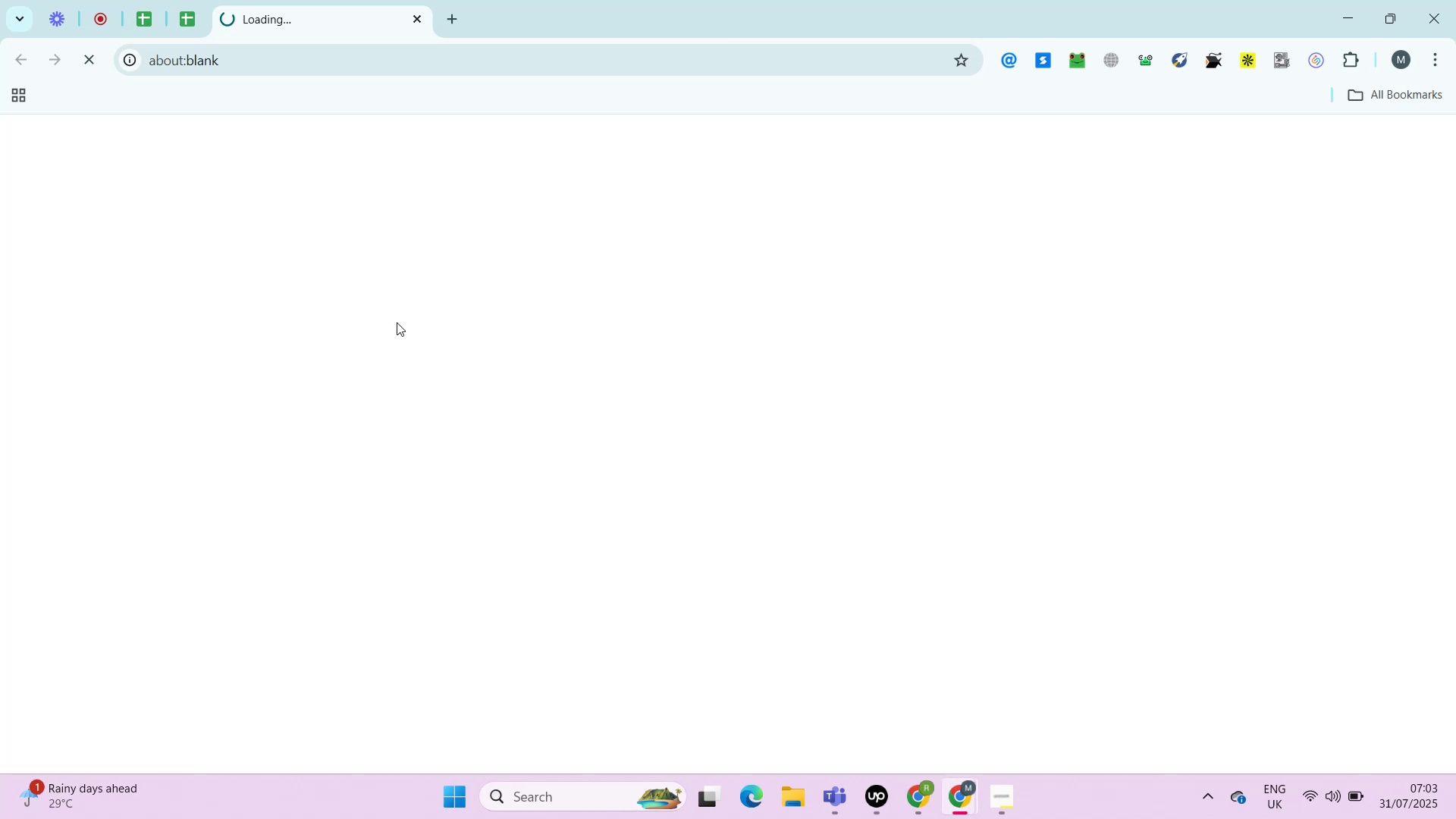 
key(Alt+Control+ControlRight)
 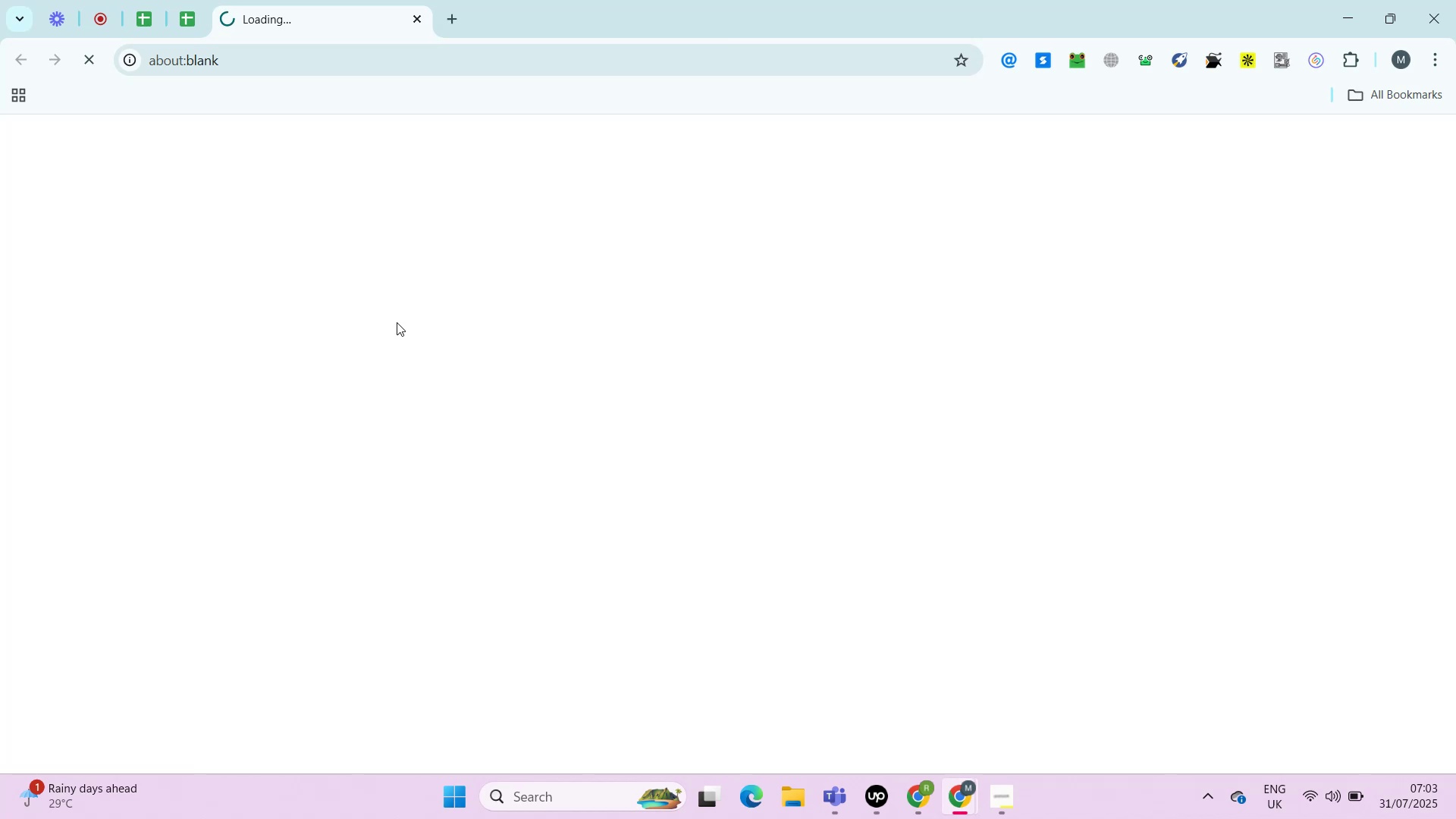 
key(Alt+Control+AltRight)
 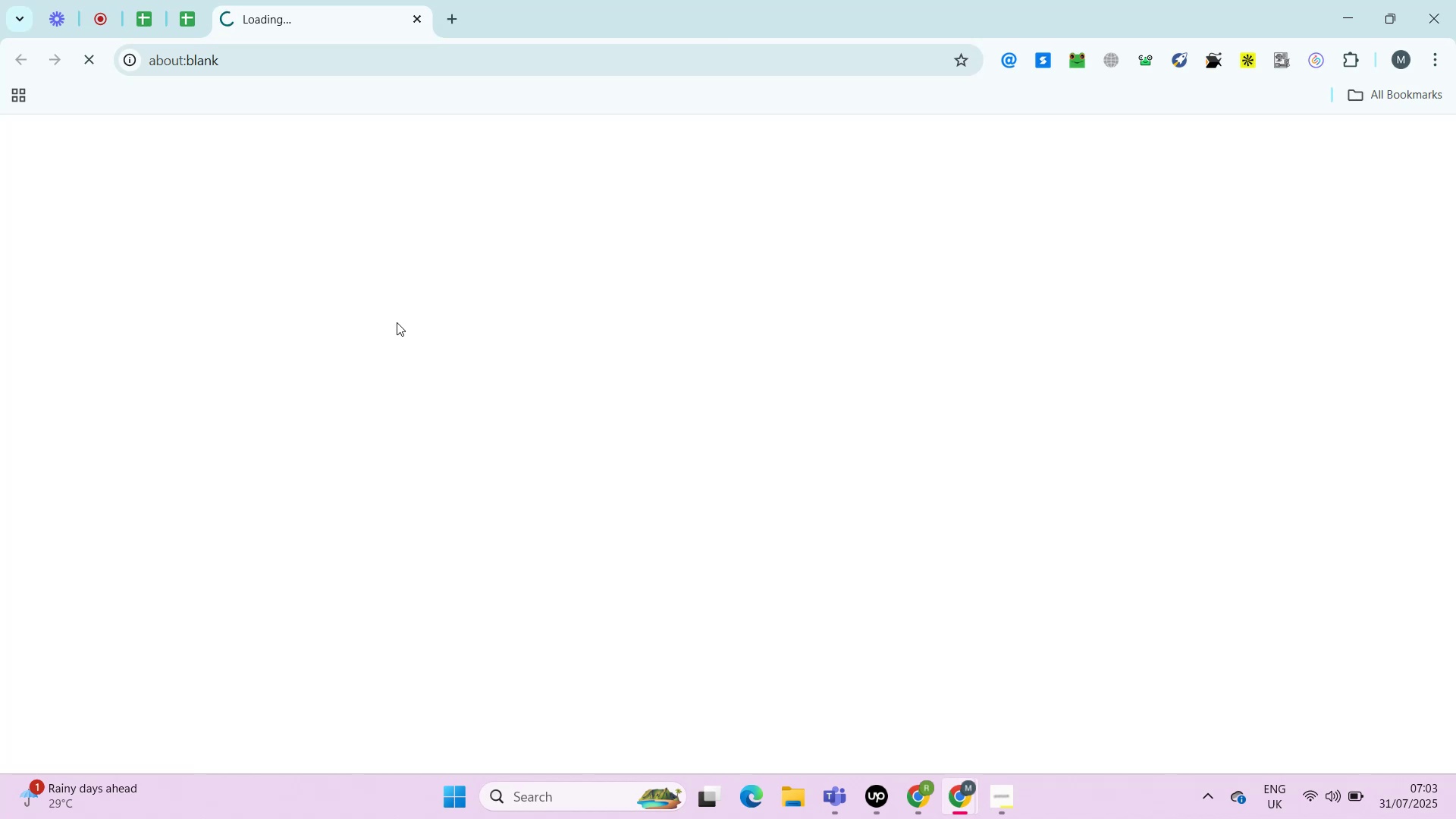 
key(Alt+Control+ControlRight)
 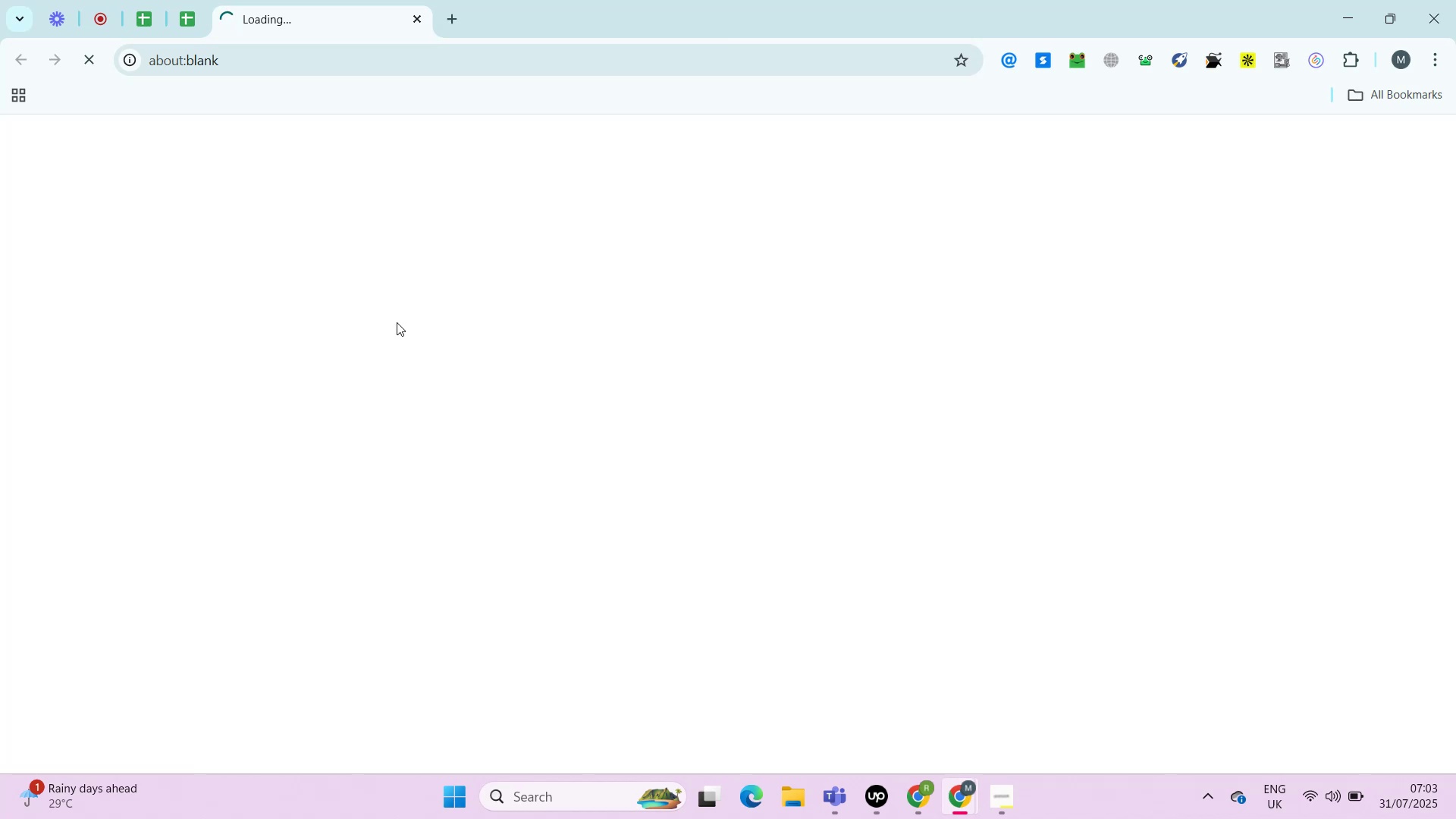 
key(Alt+Control+AltRight)
 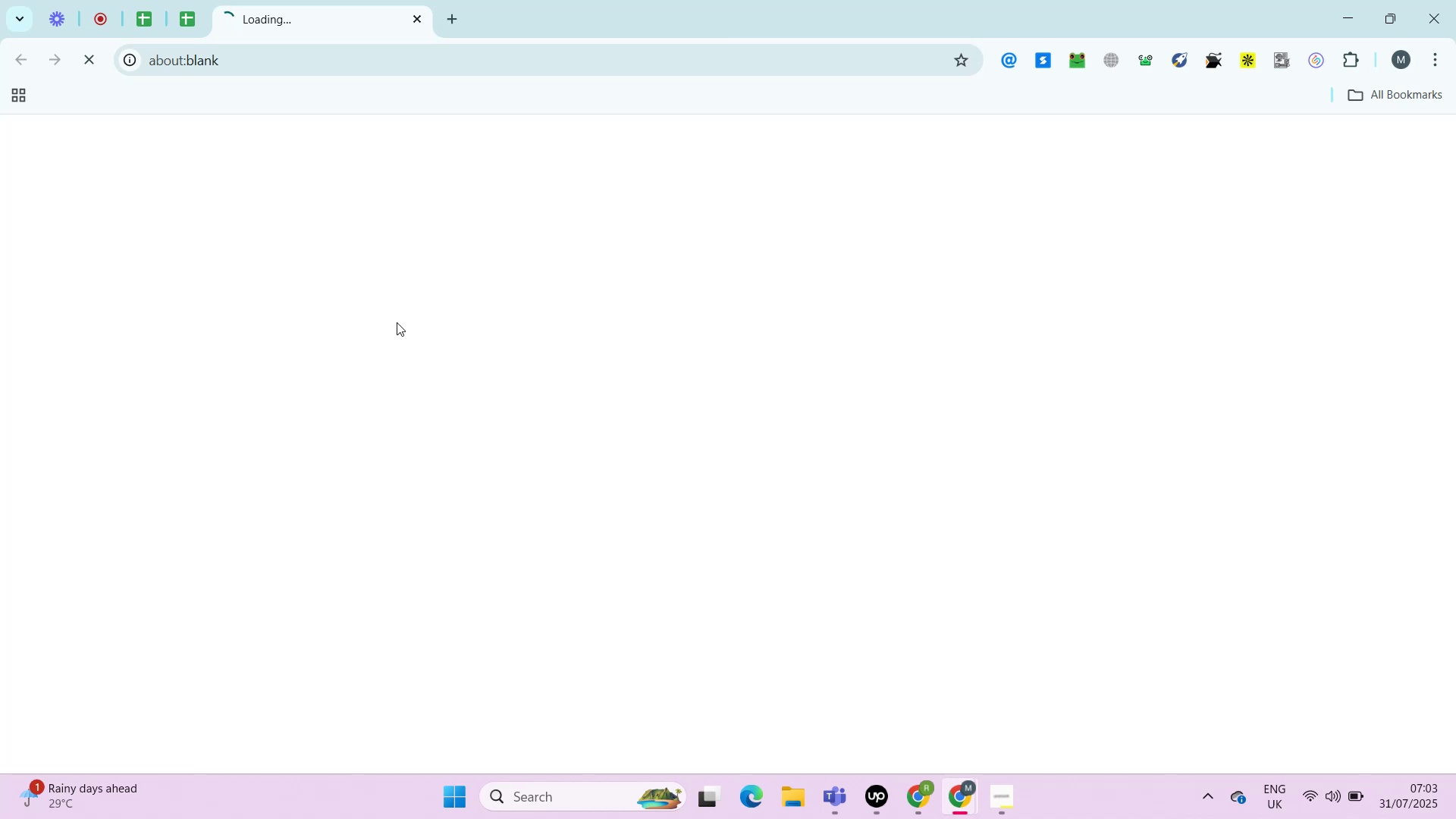 
key(Alt+Control+ControlRight)
 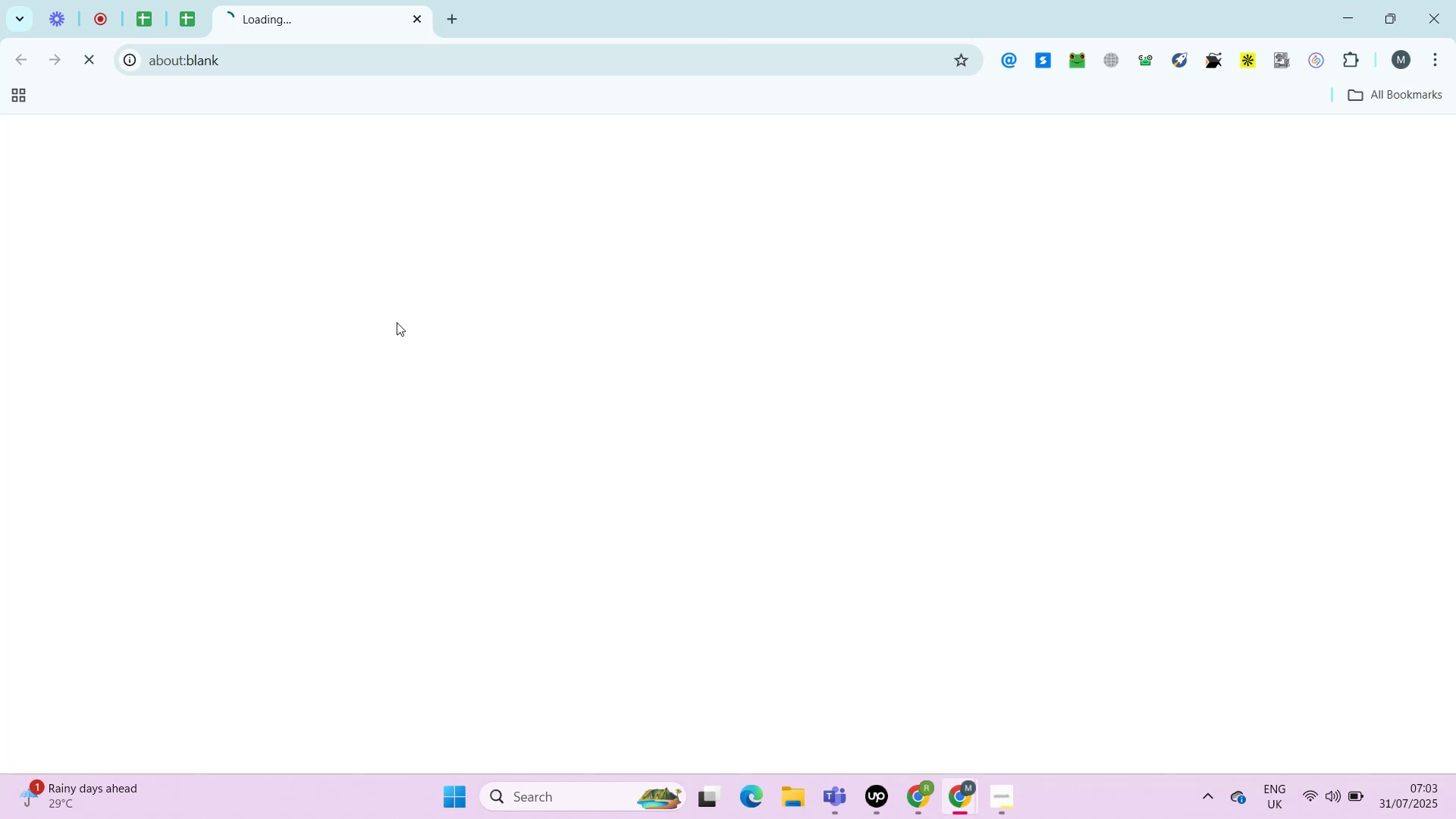 
key(Alt+Control+AltRight)
 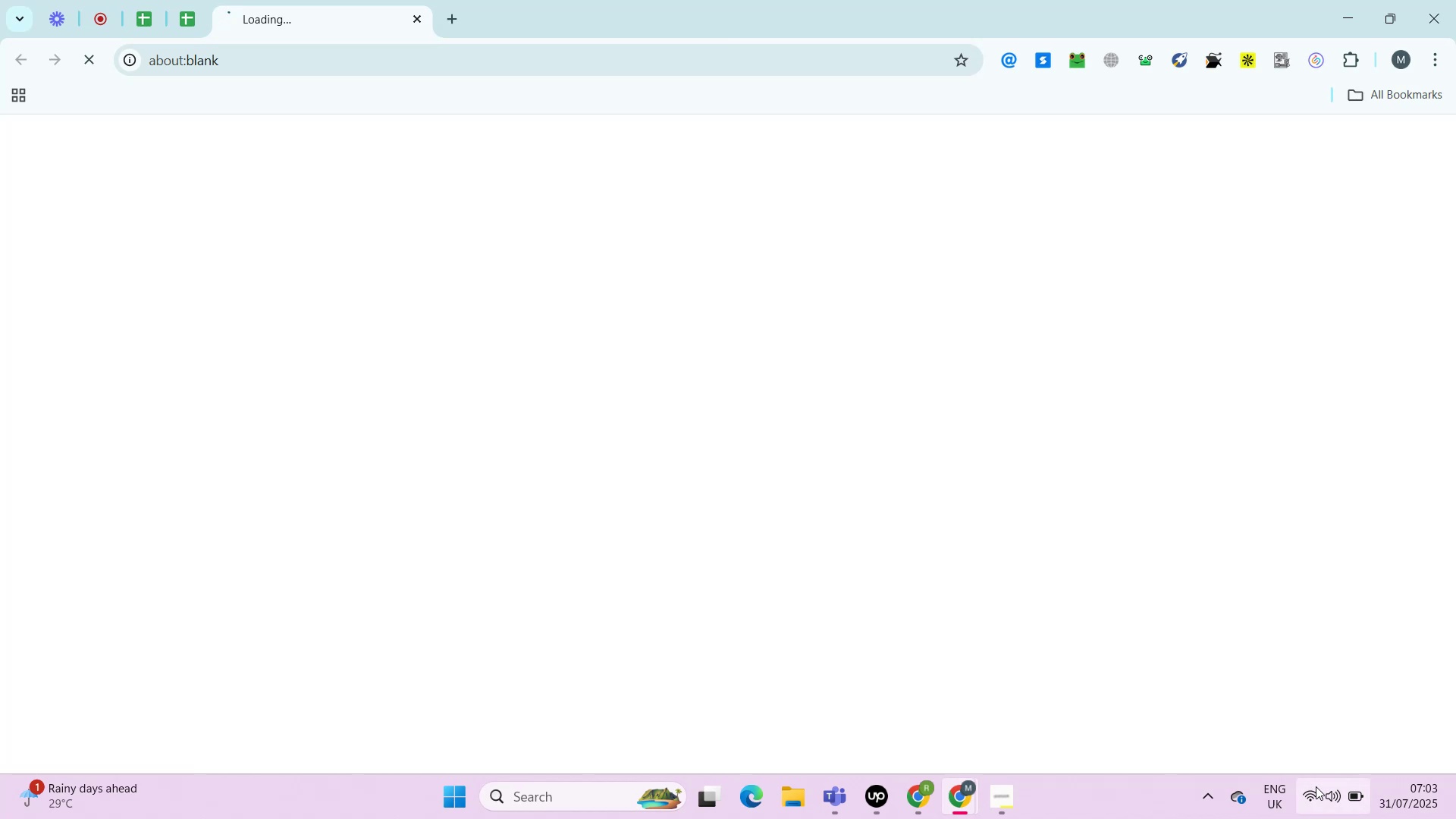 
left_click([1307, 796])
 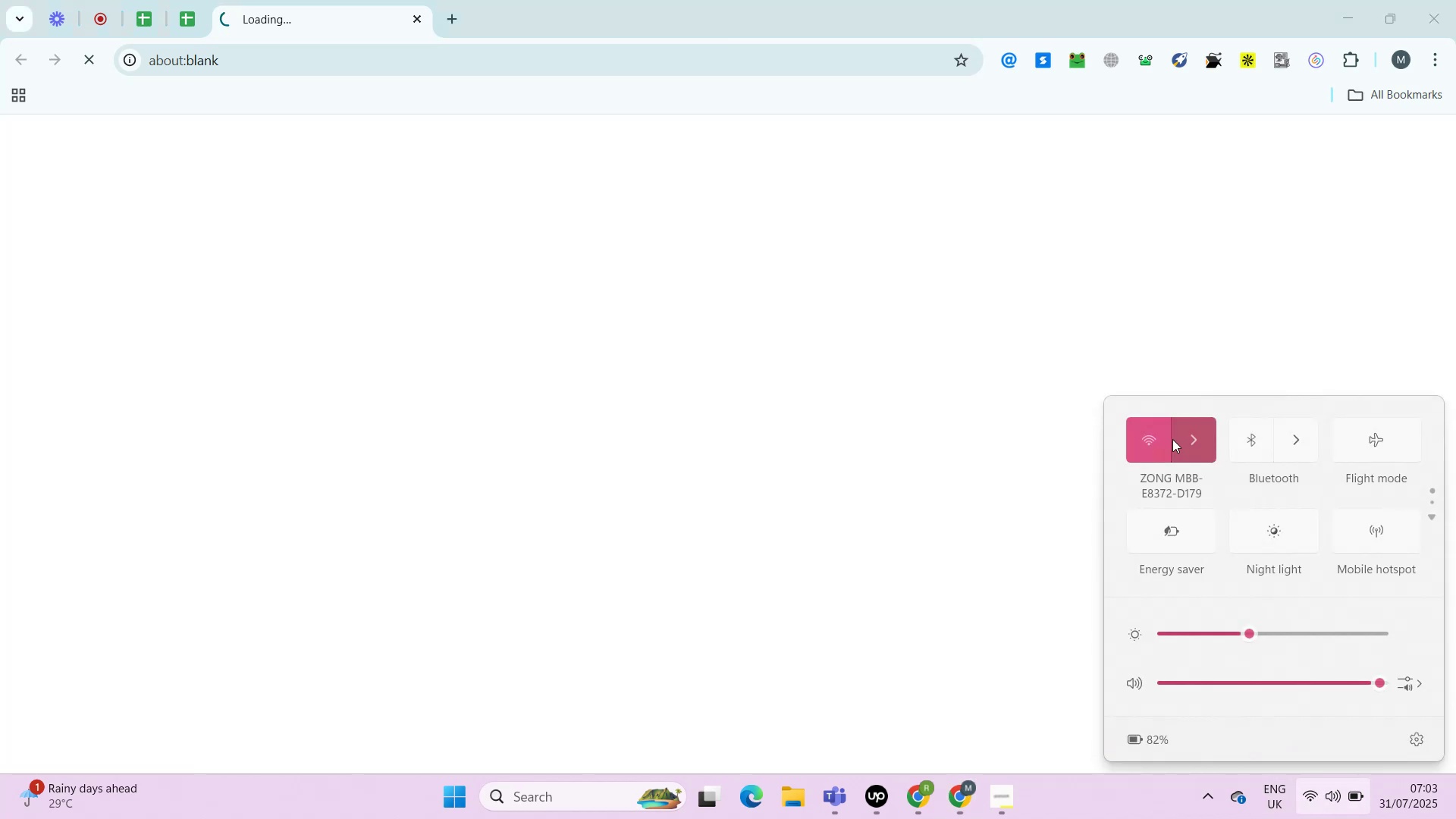 
left_click([1172, 439])
 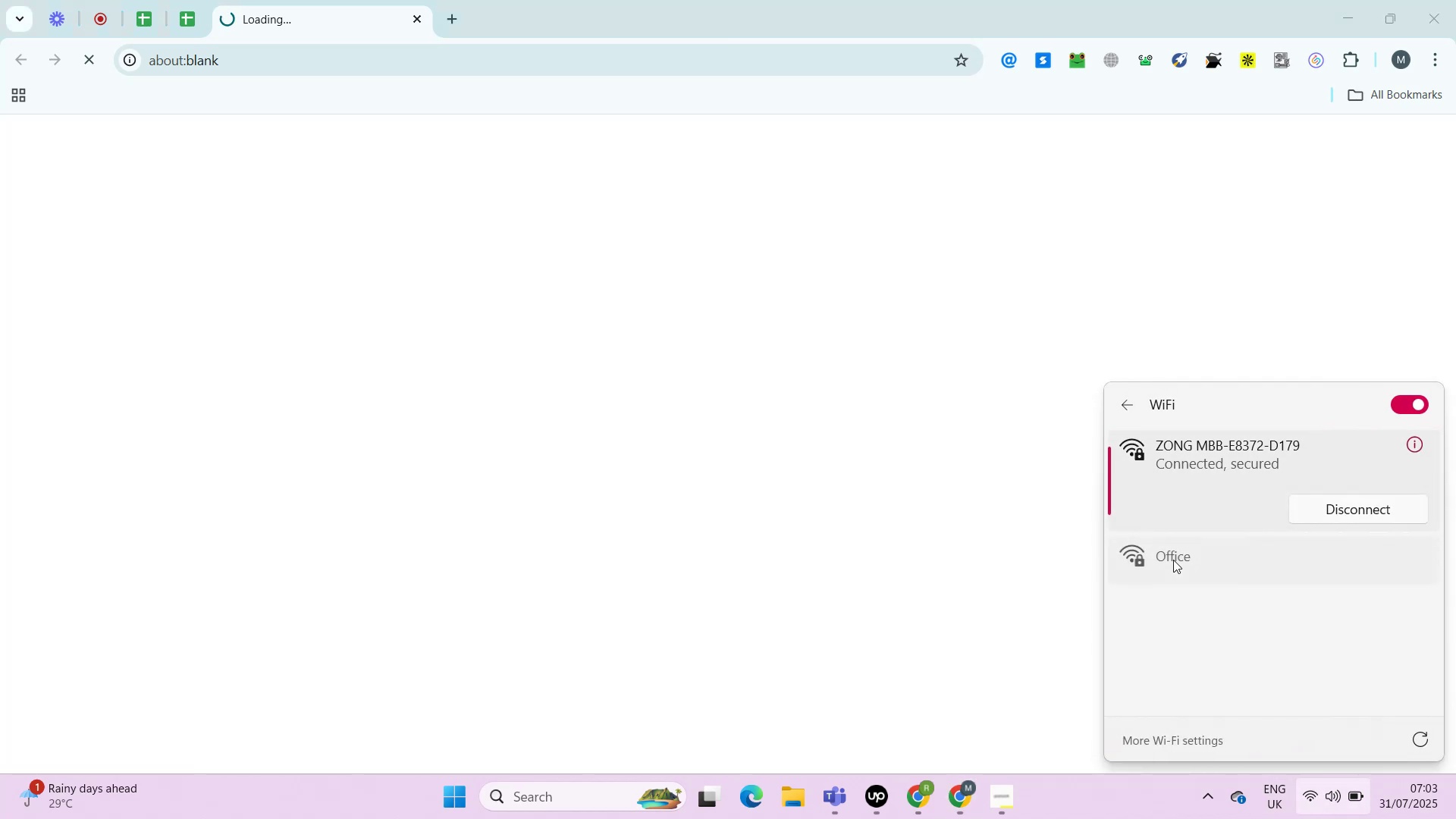 
left_click([1173, 560])
 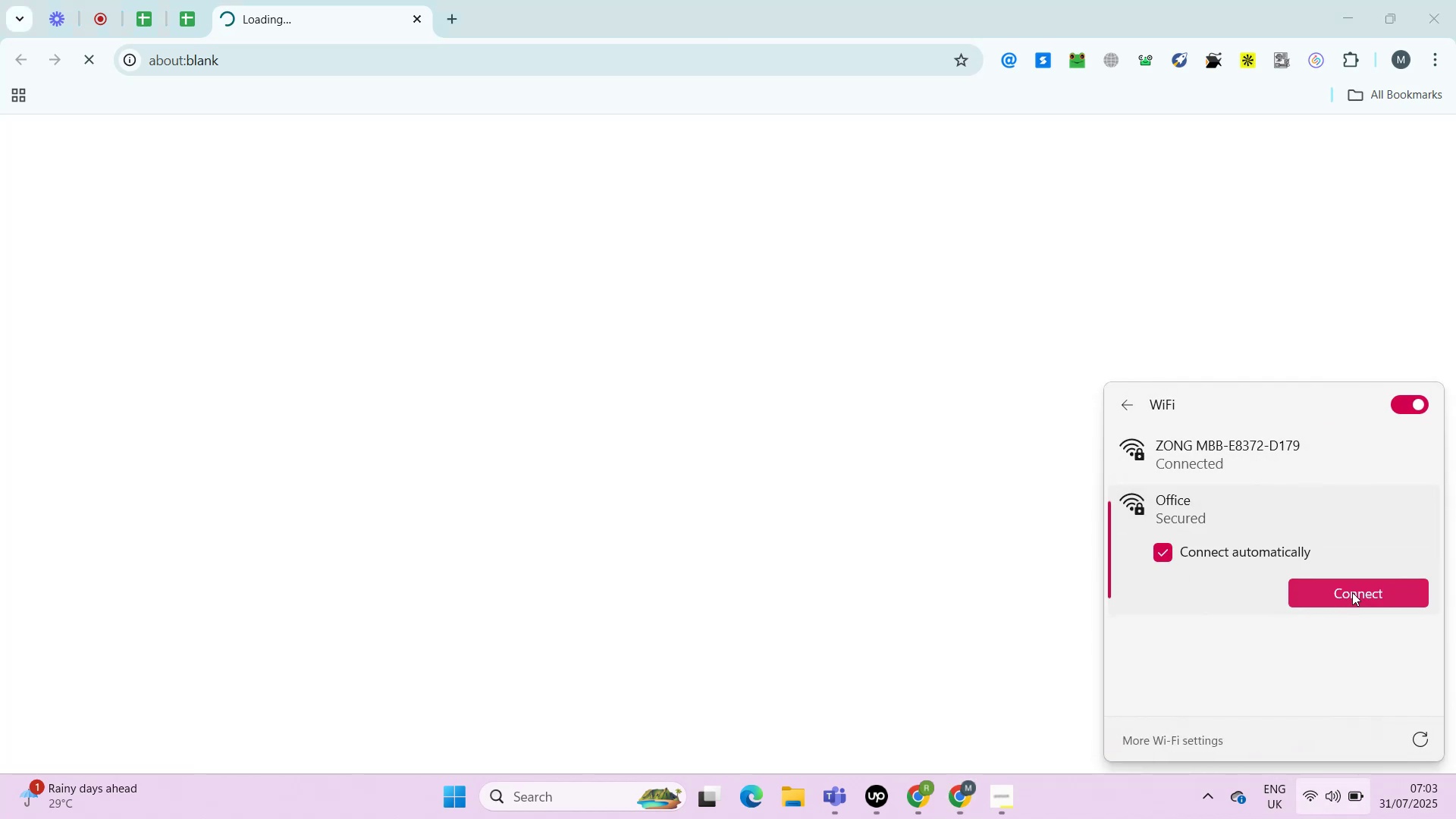 
left_click([1352, 590])
 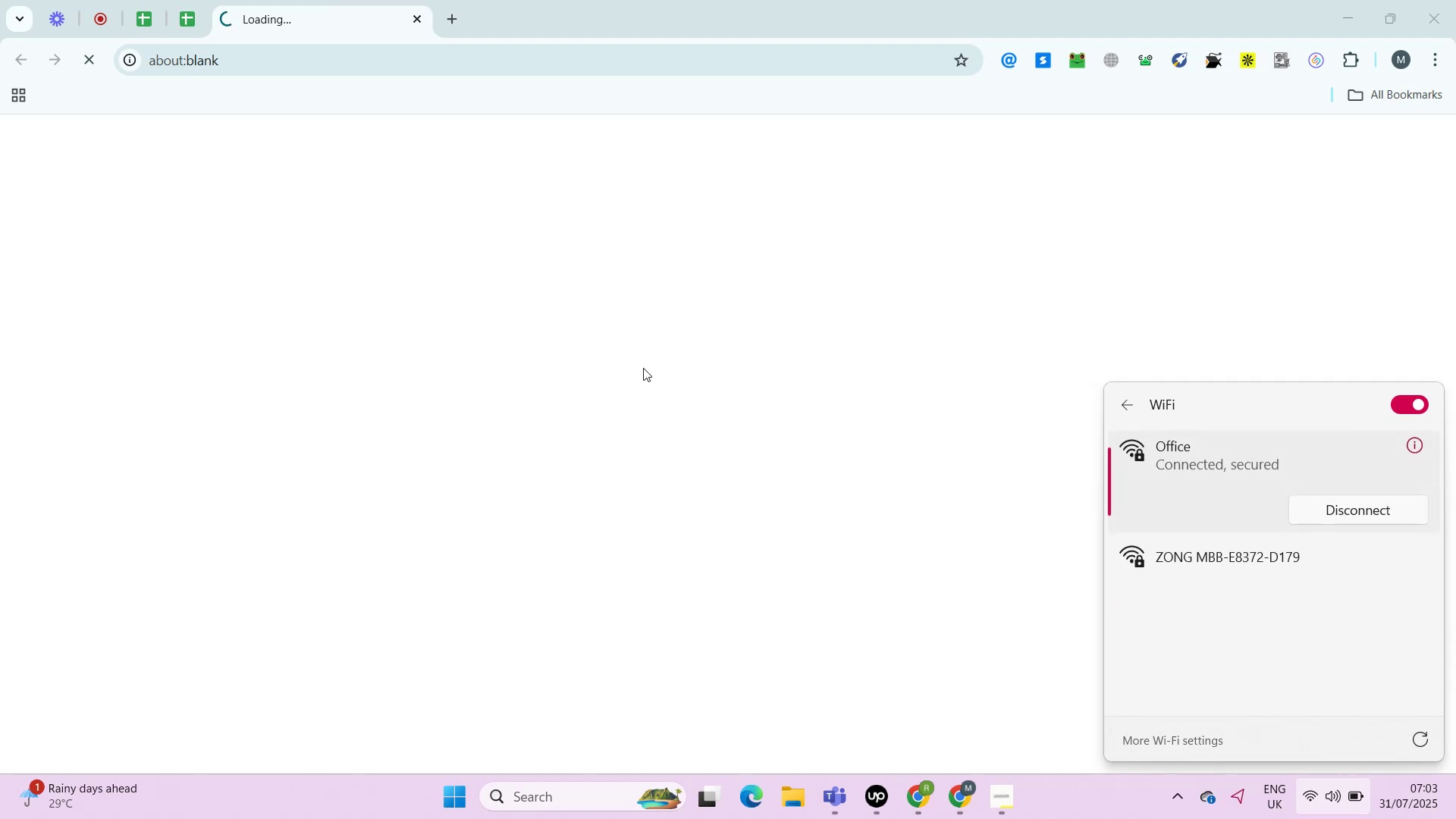 
left_click([643, 368])
 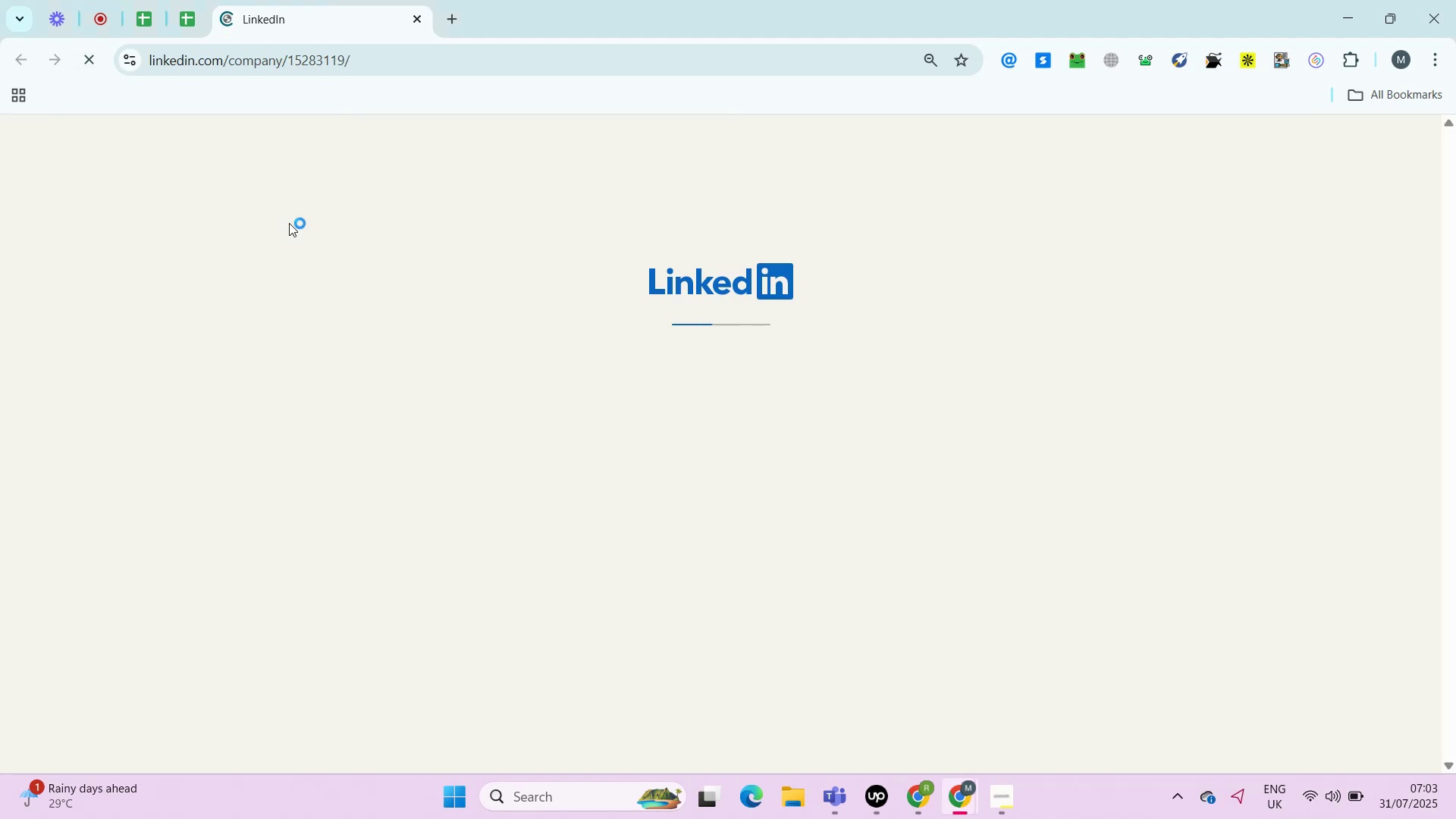 
wait(8.13)
 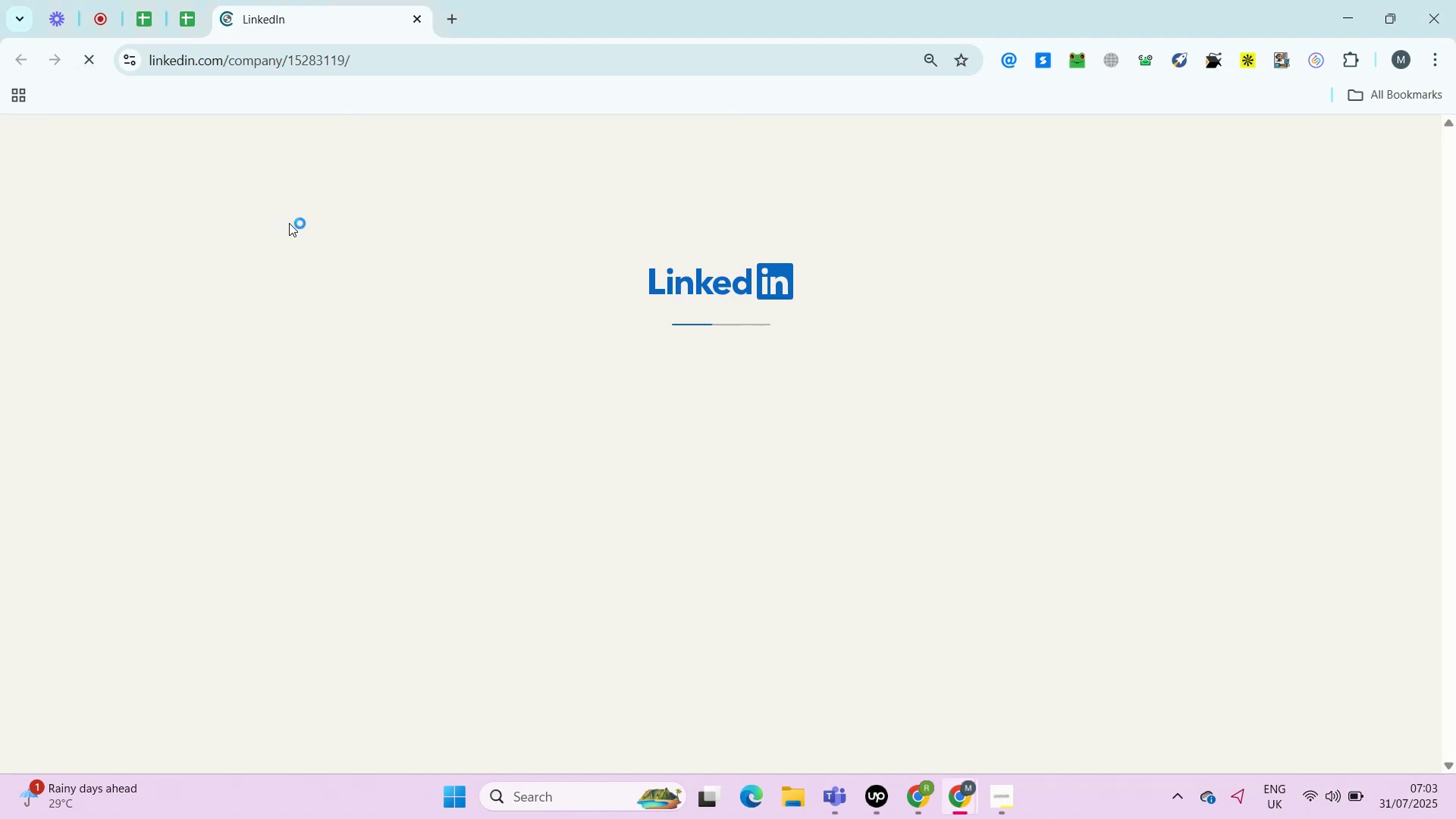 
left_click([397, 472])
 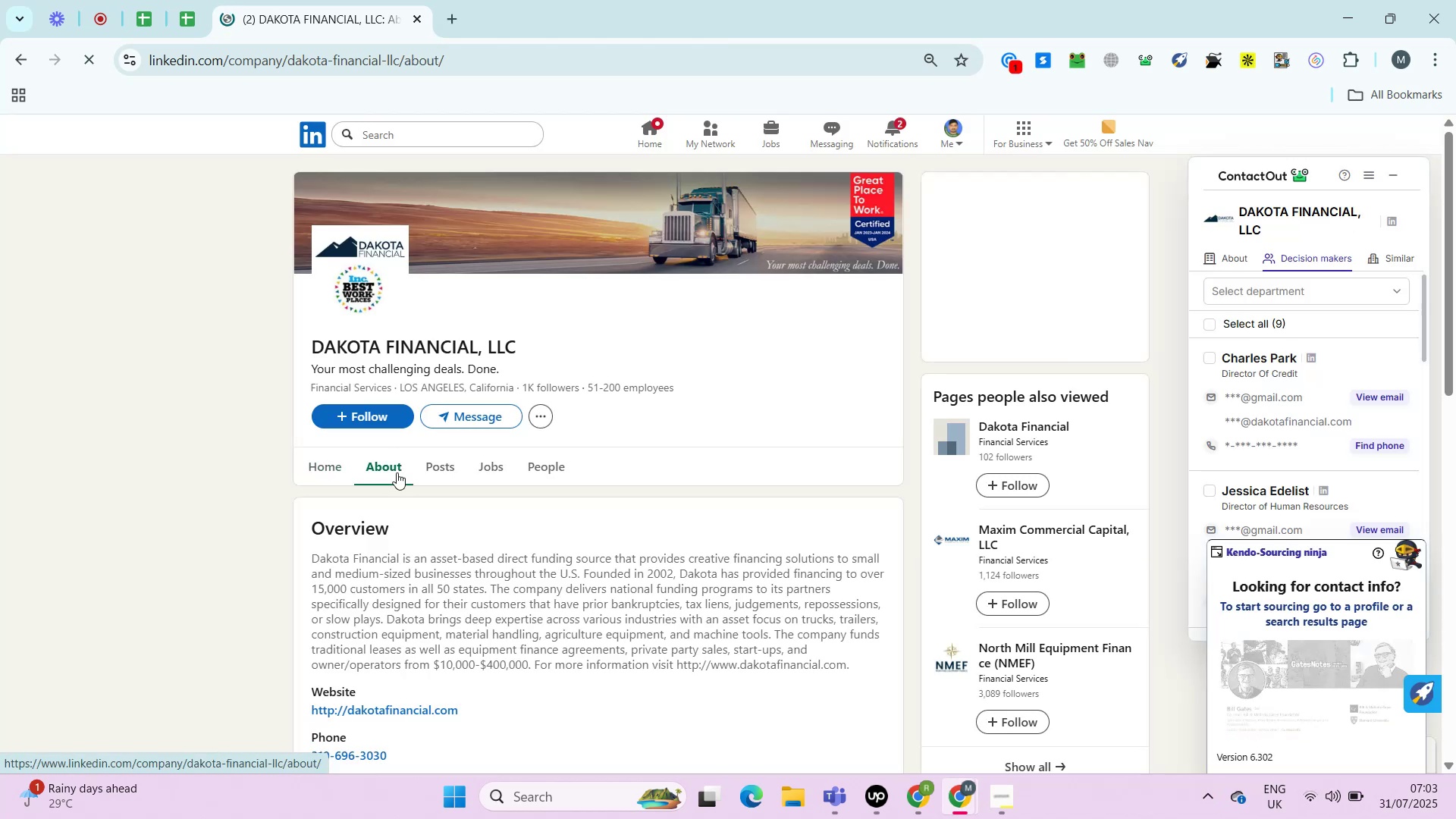 
wait(7.34)
 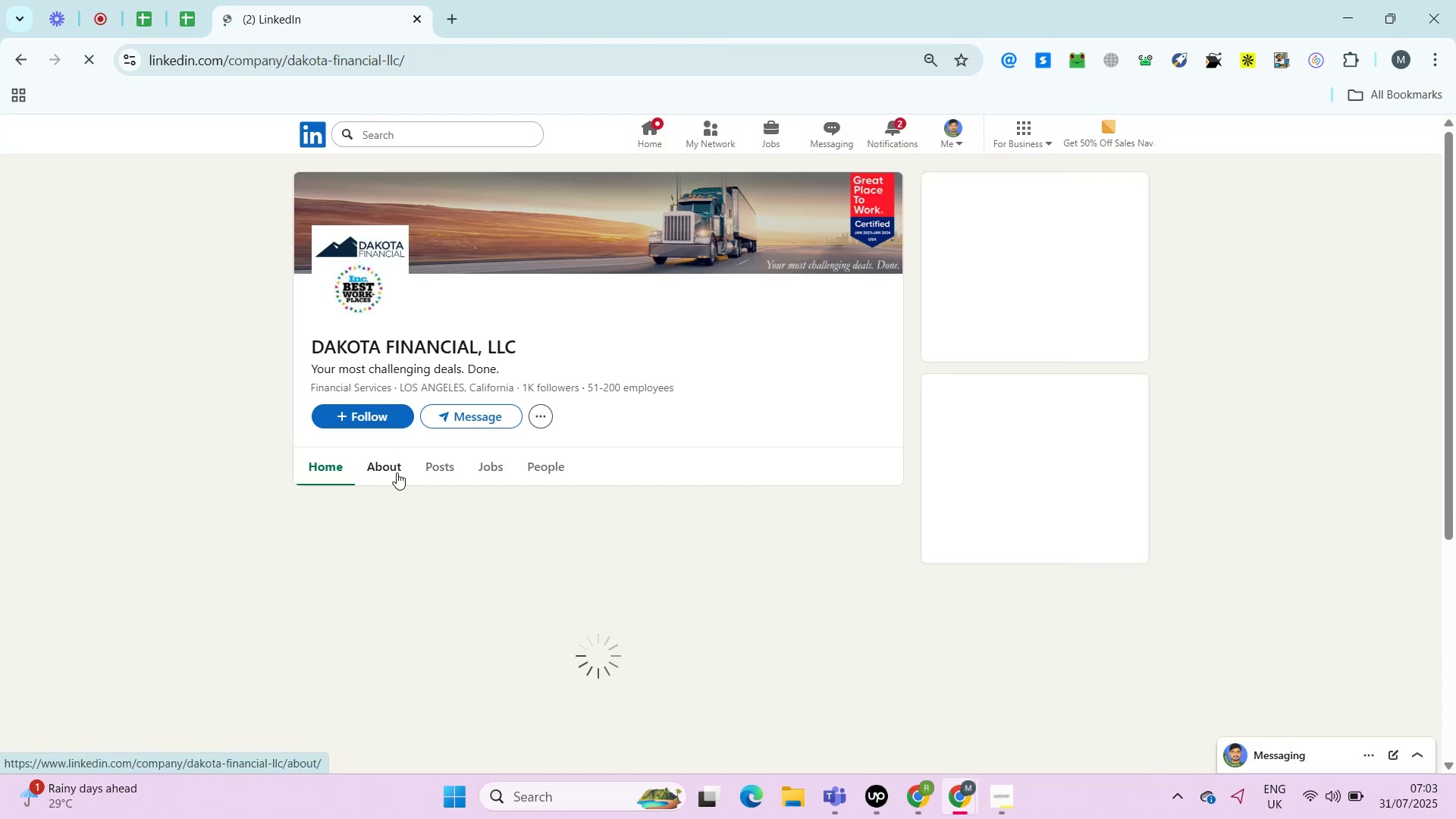 
right_click([410, 558])
 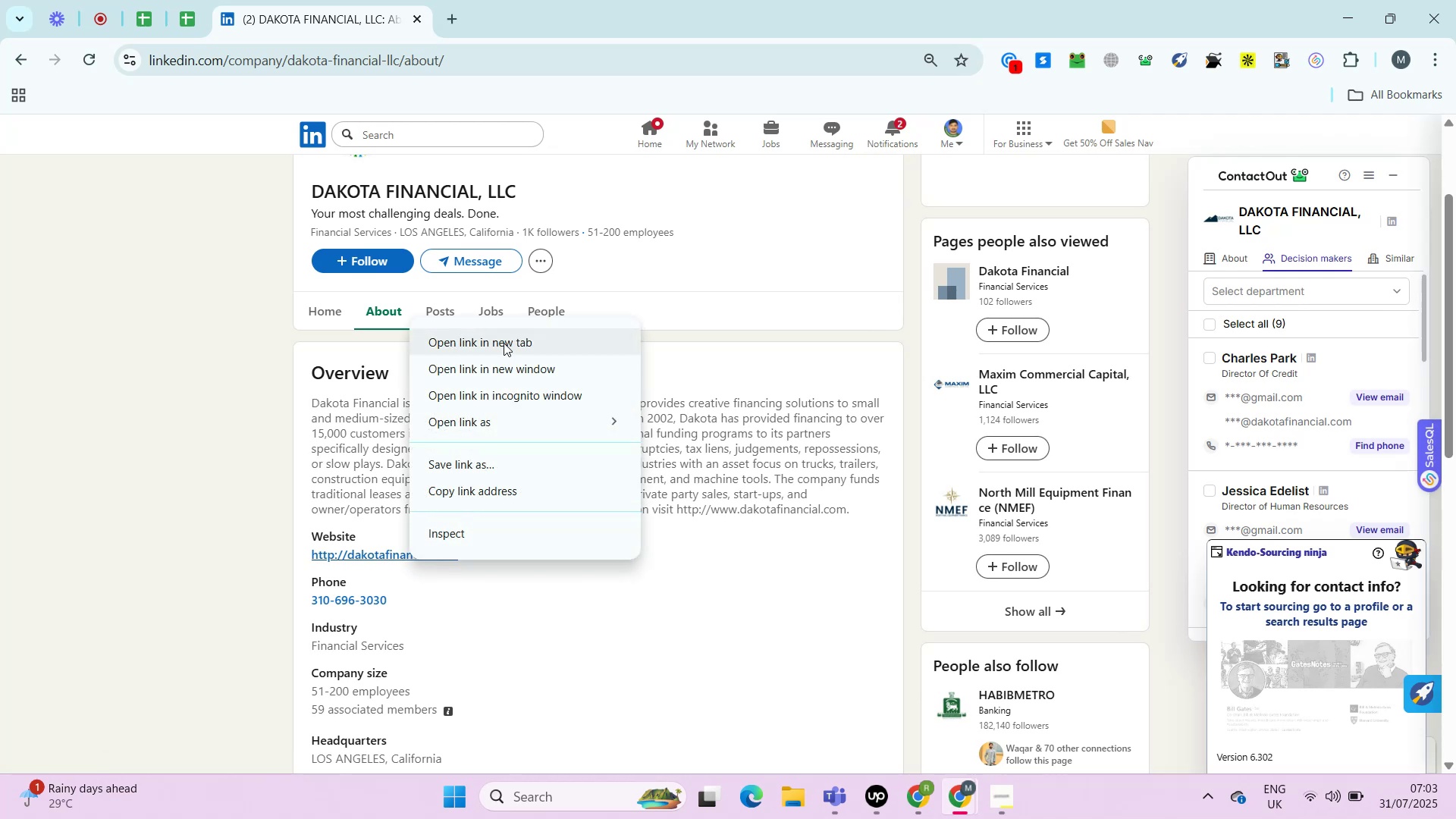 
left_click([504, 343])
 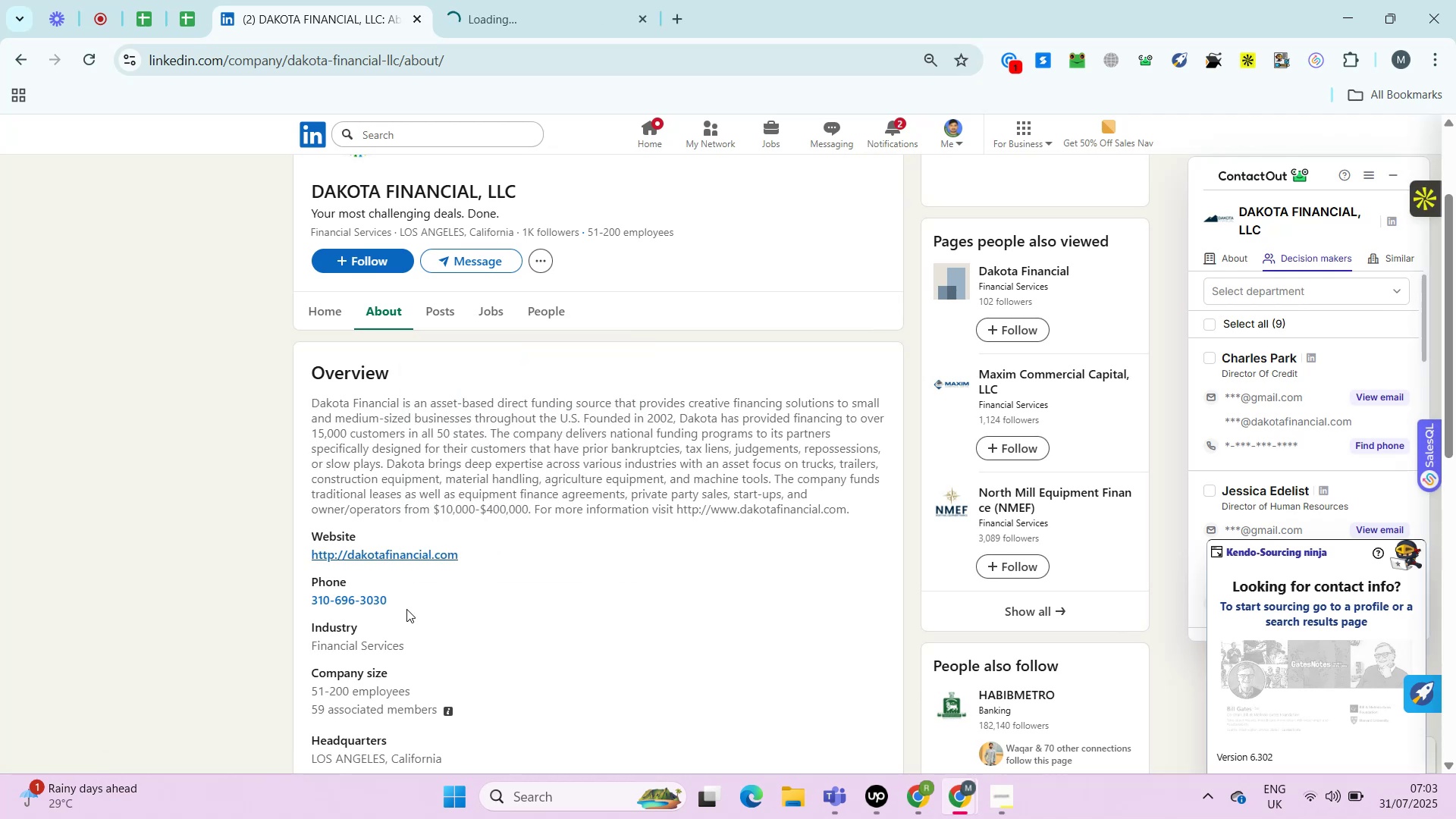 
double_click([406, 609])
 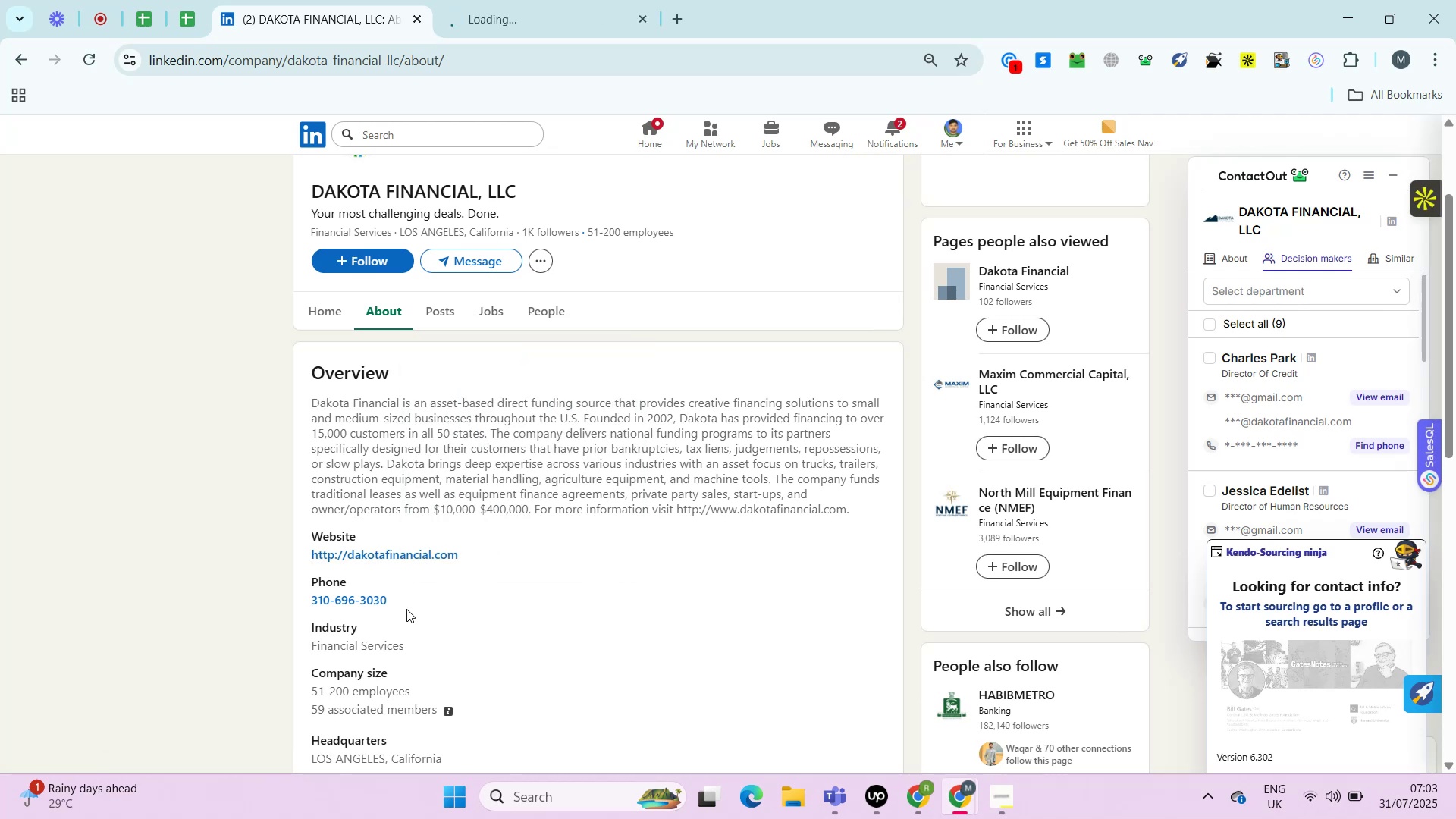 
triple_click([406, 609])
 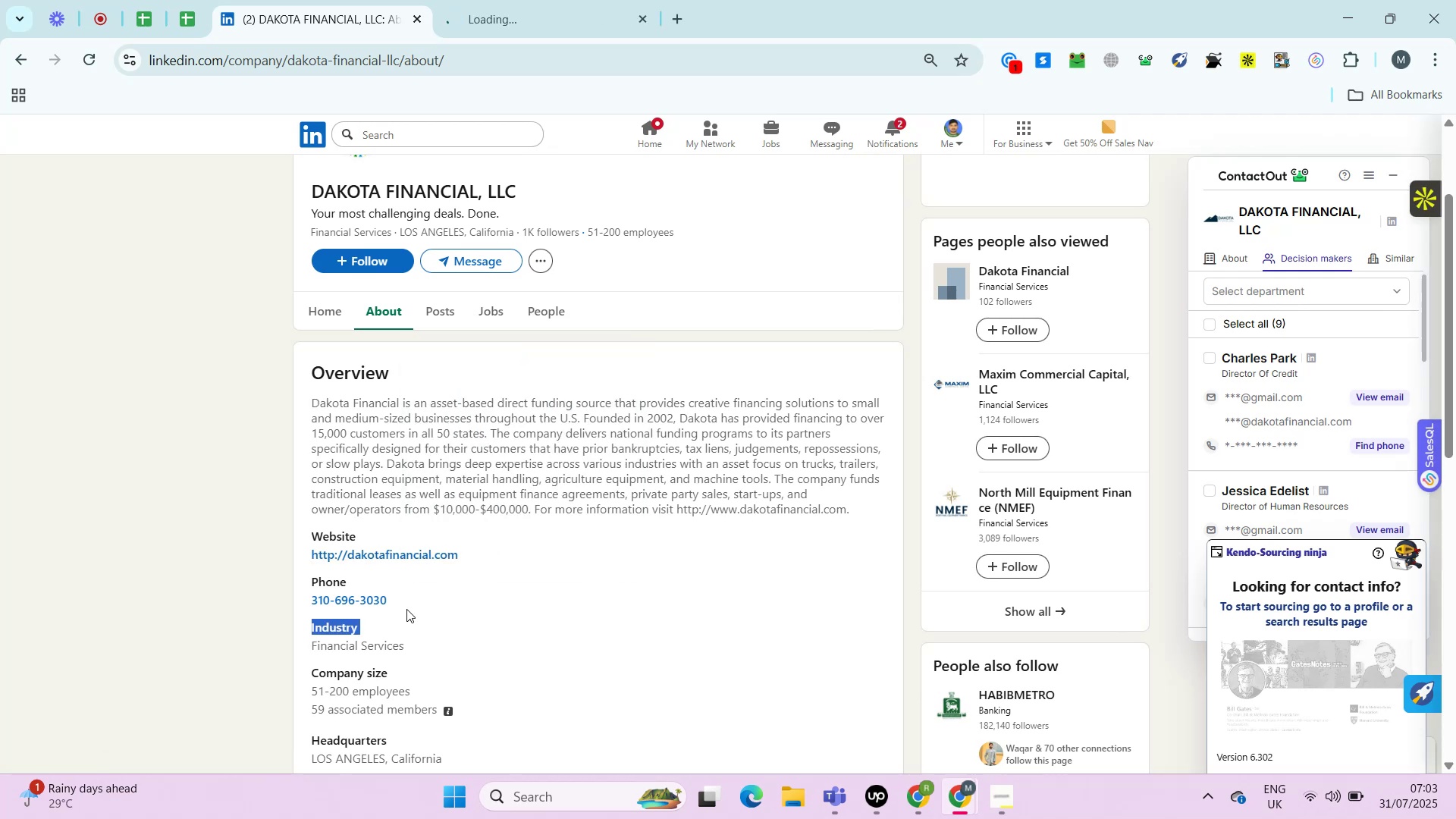 
triple_click([406, 609])
 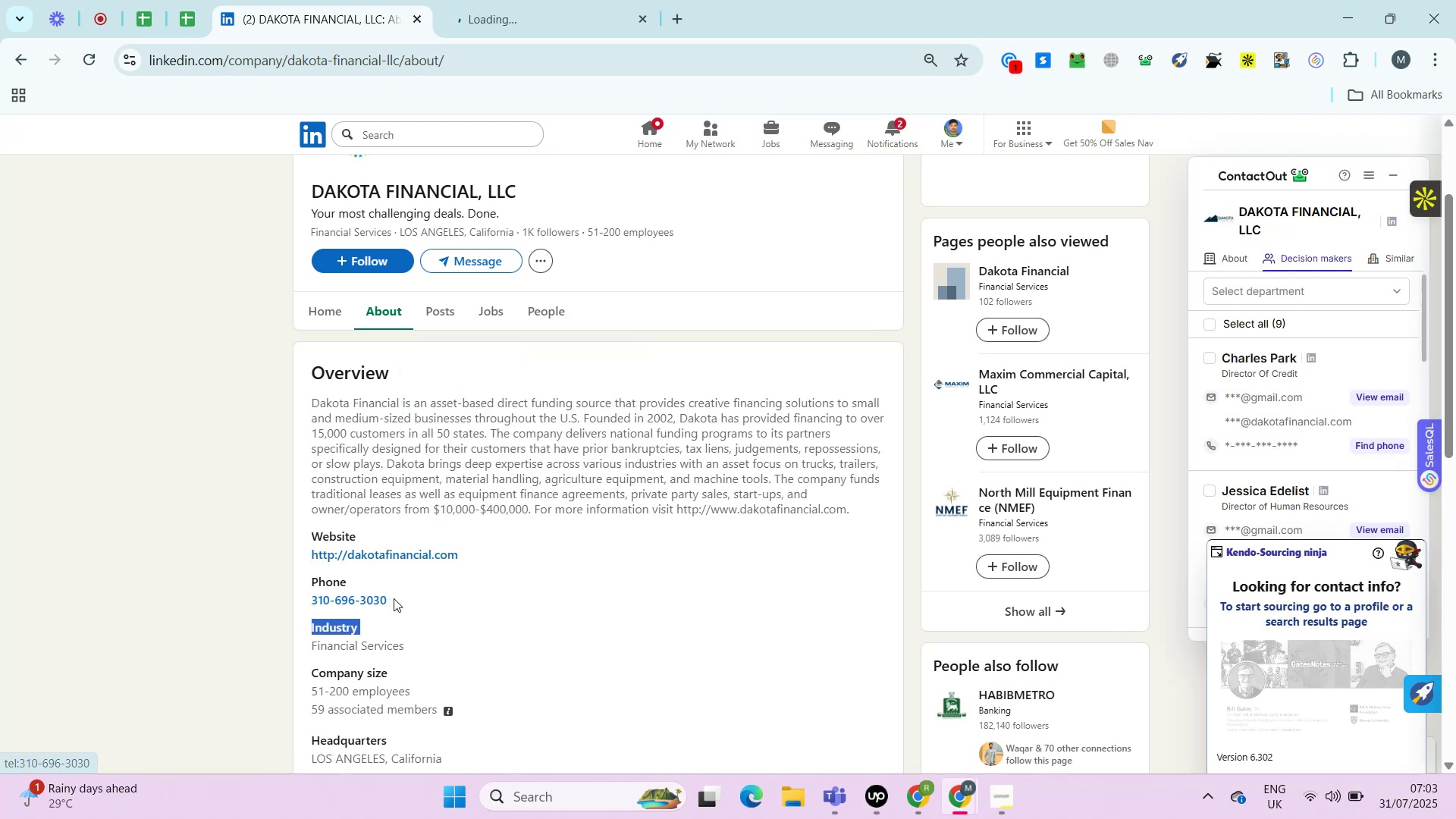 
double_click([394, 598])
 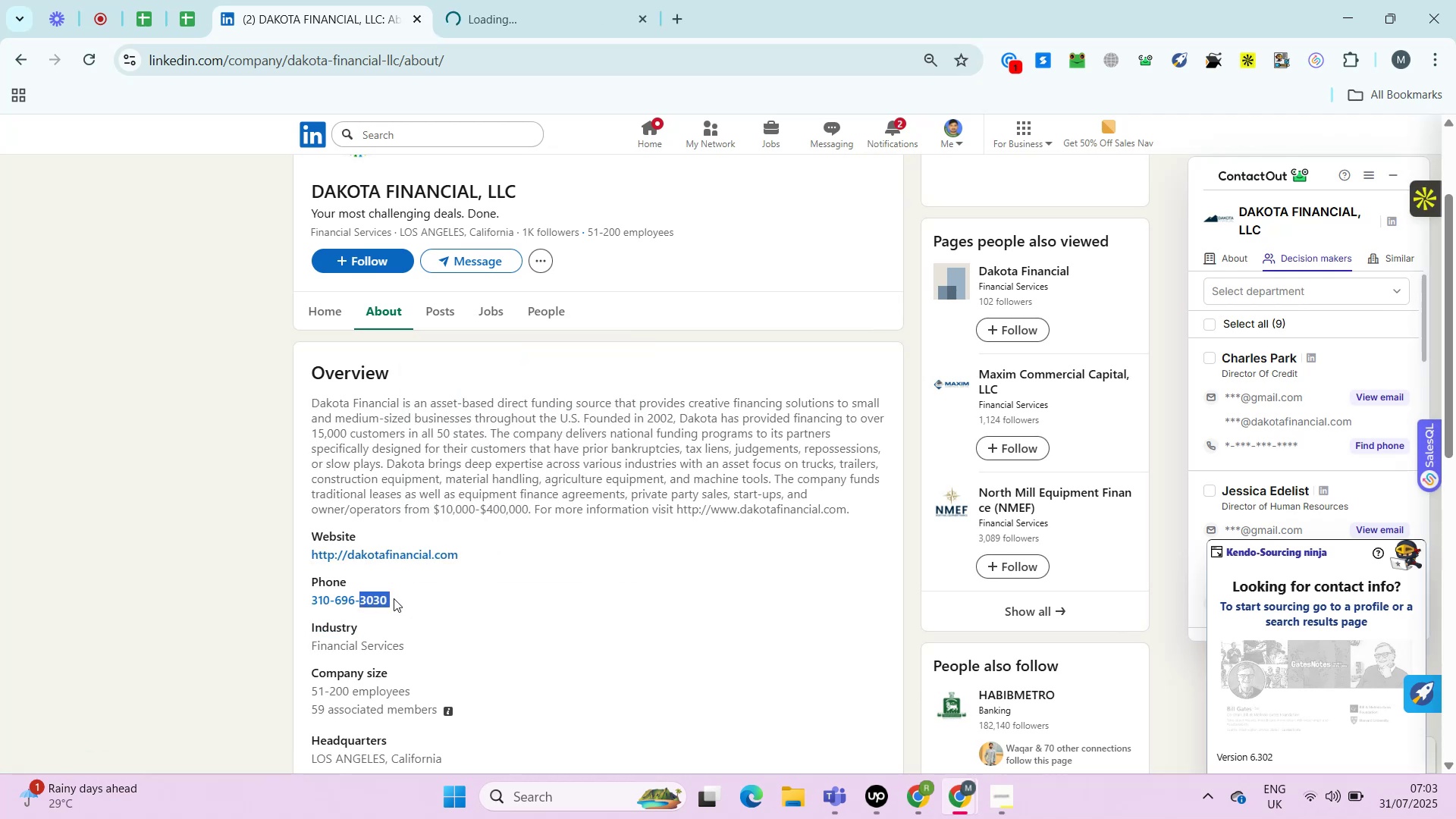 
triple_click([394, 598])
 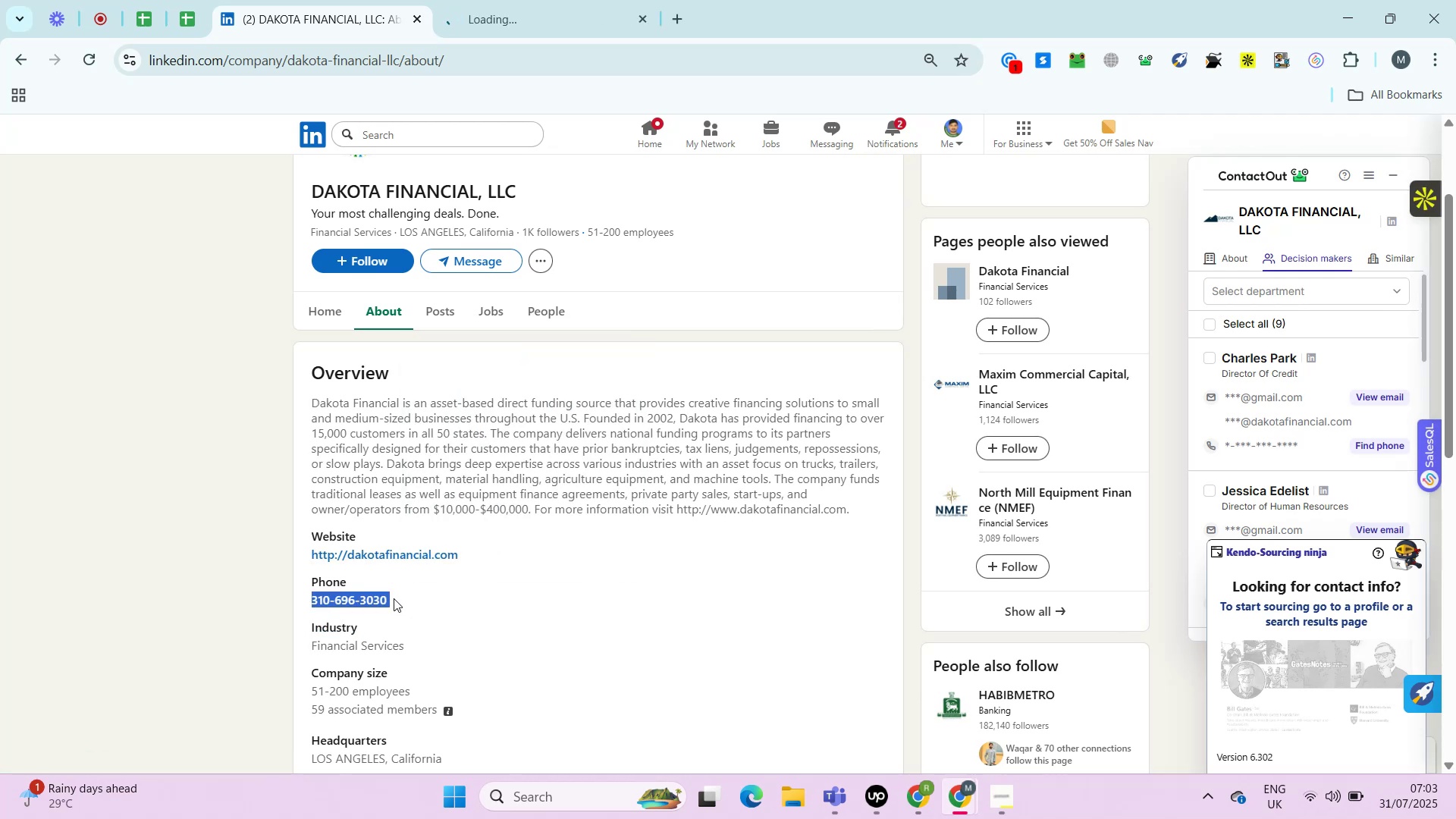 
key(Control+C)
 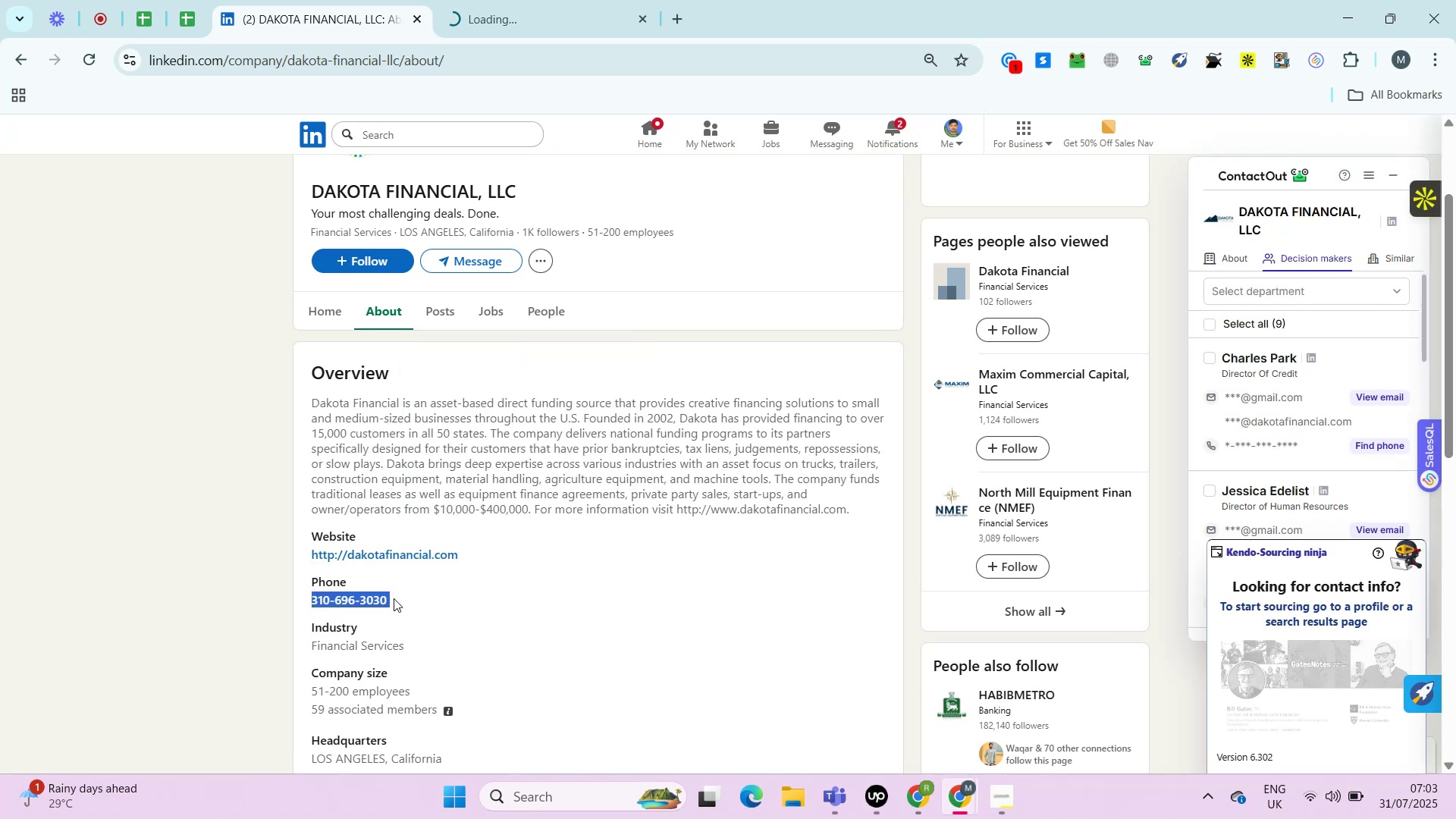 
key(Control+C)
 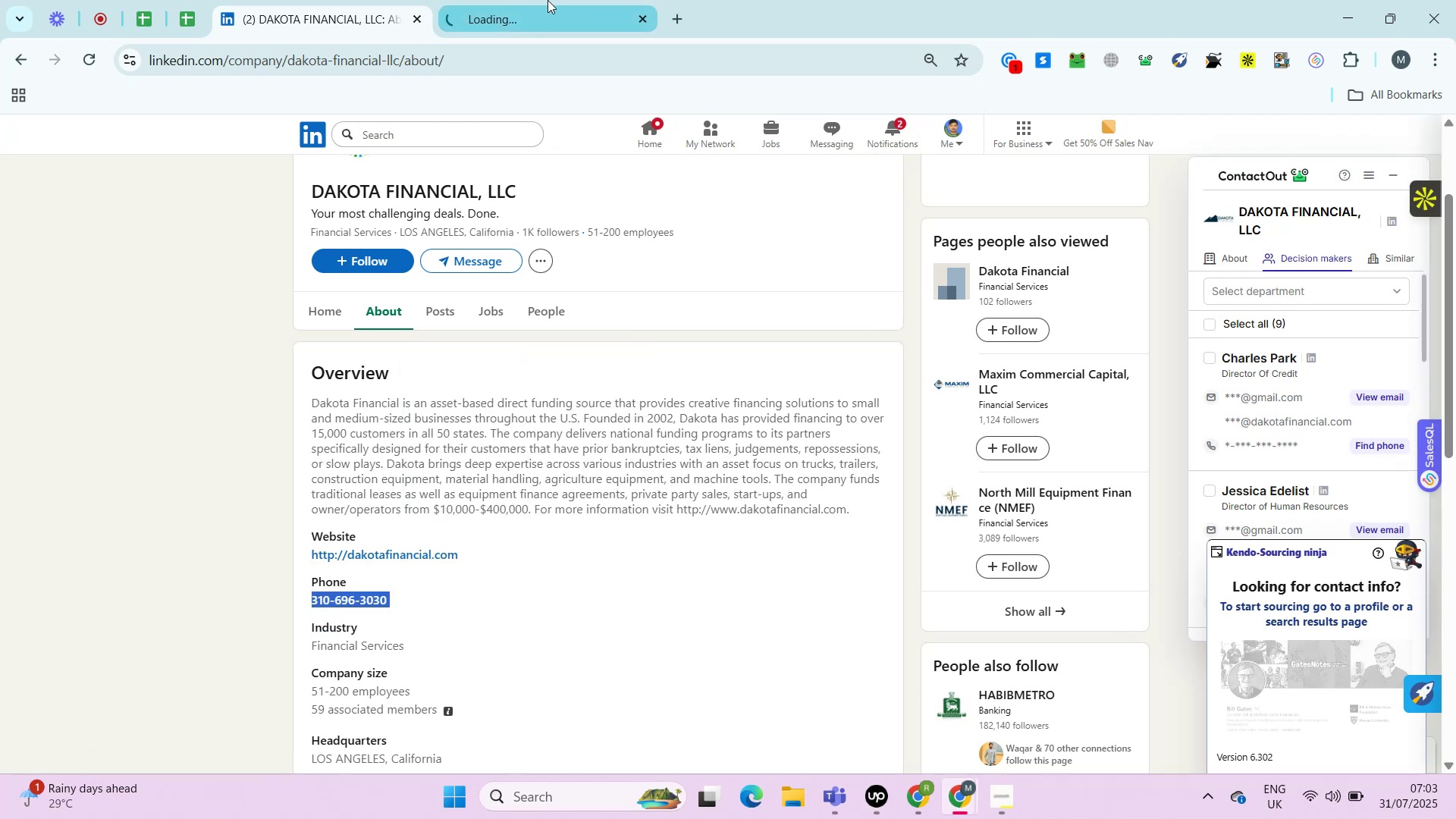 
left_click([504, 0])
 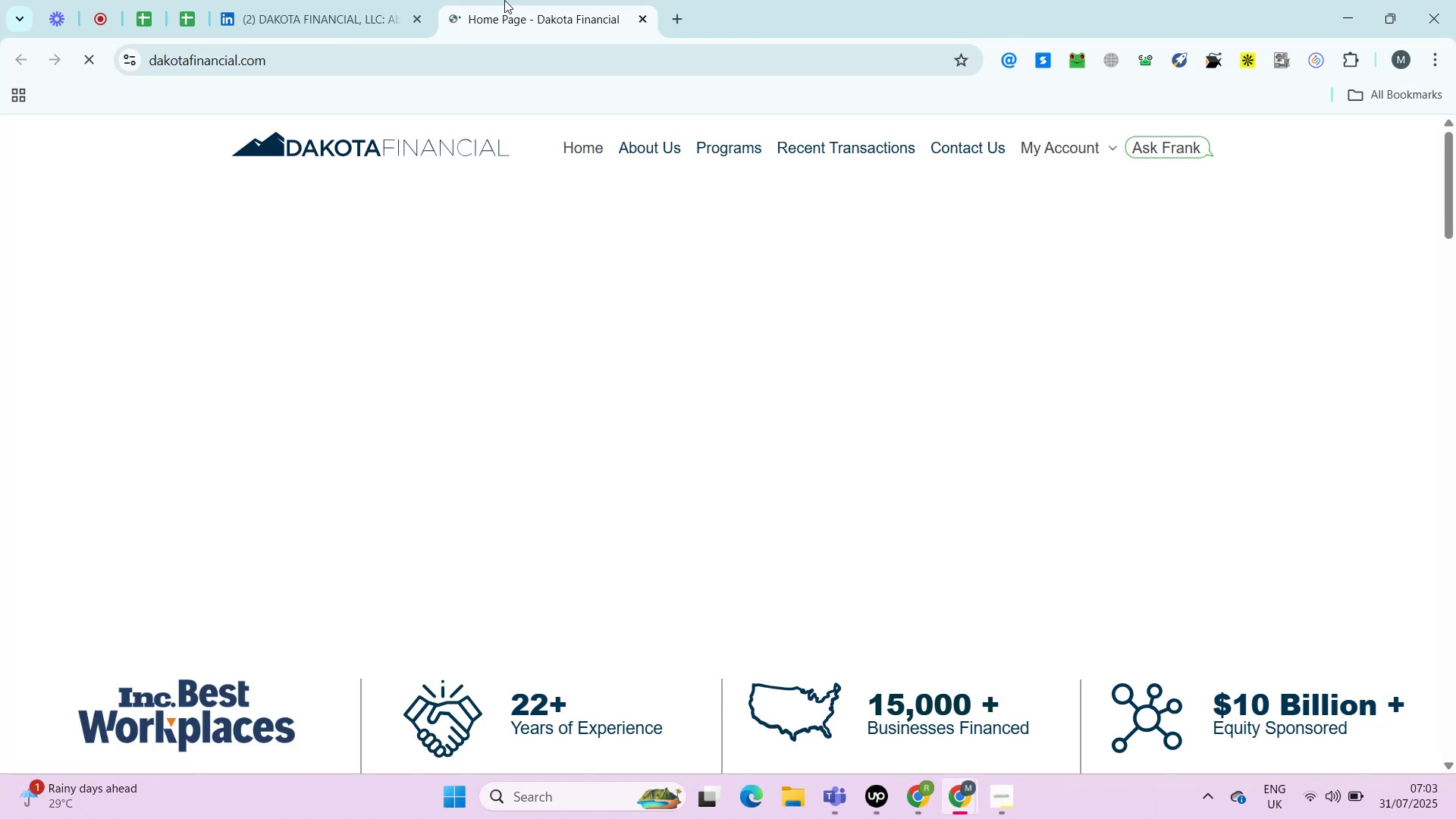 
wait(8.43)
 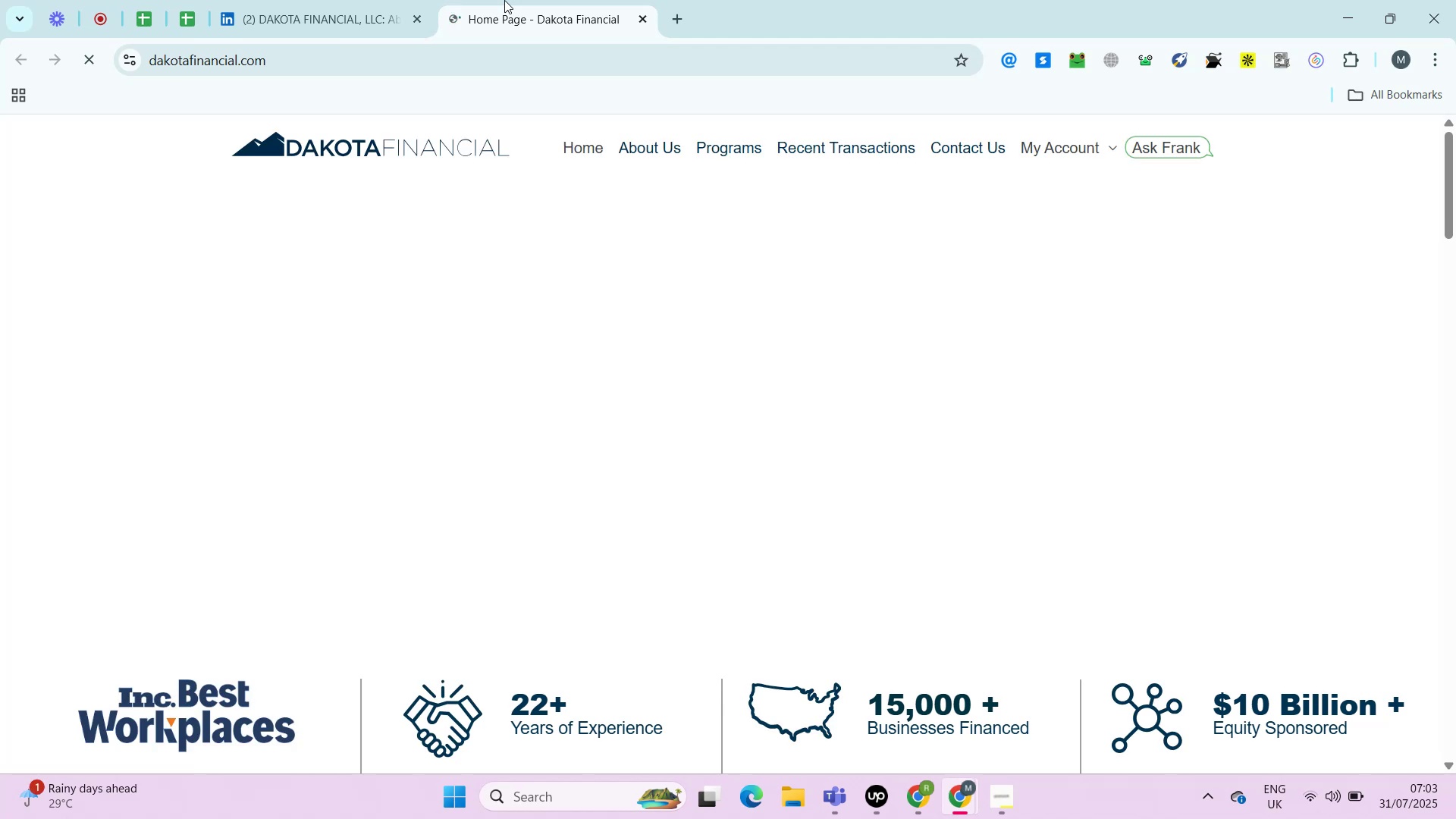 
right_click([966, 150])
 